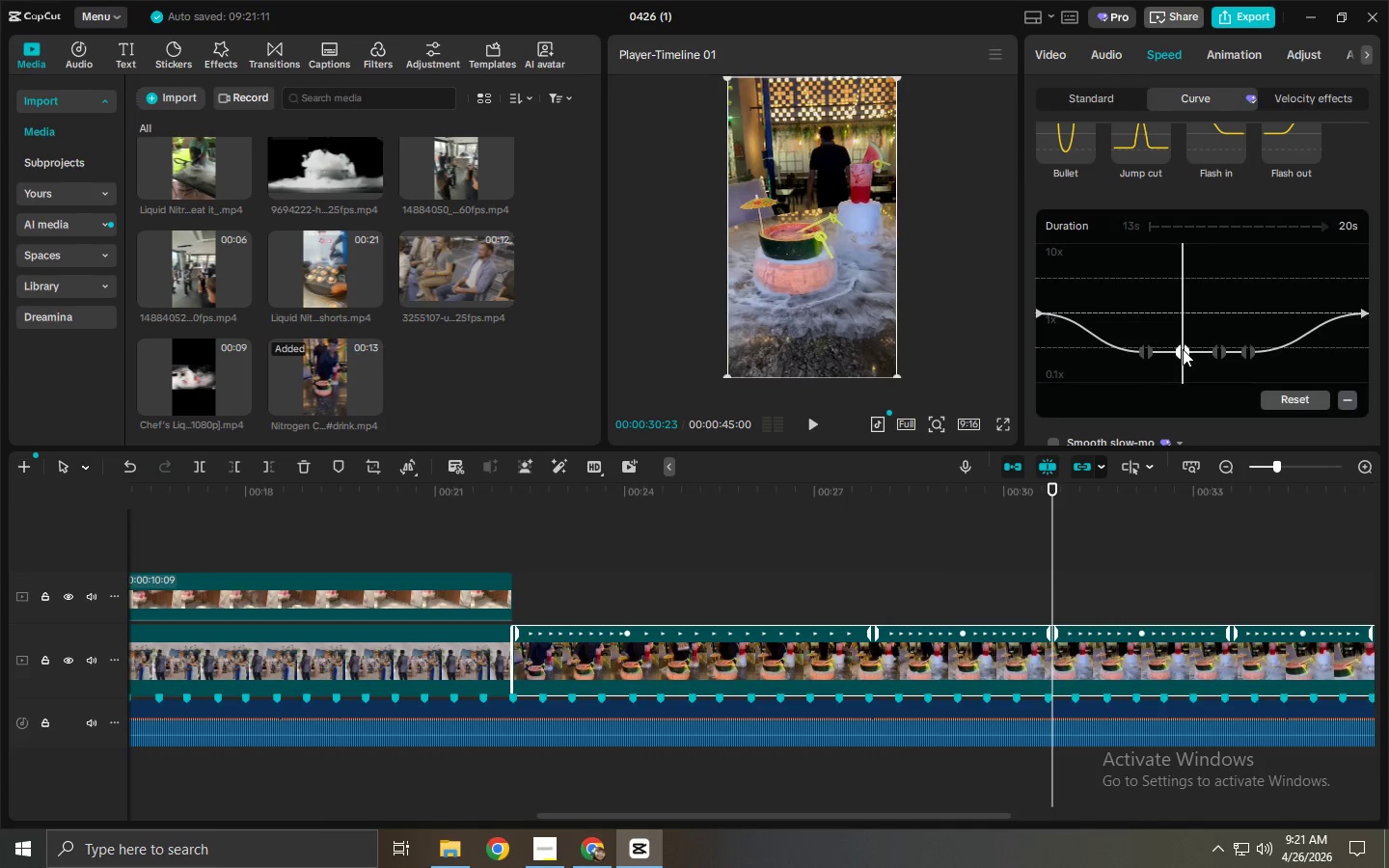 
left_click_drag(start_coordinate=[1183, 349], to_coordinate=[1182, 281])
 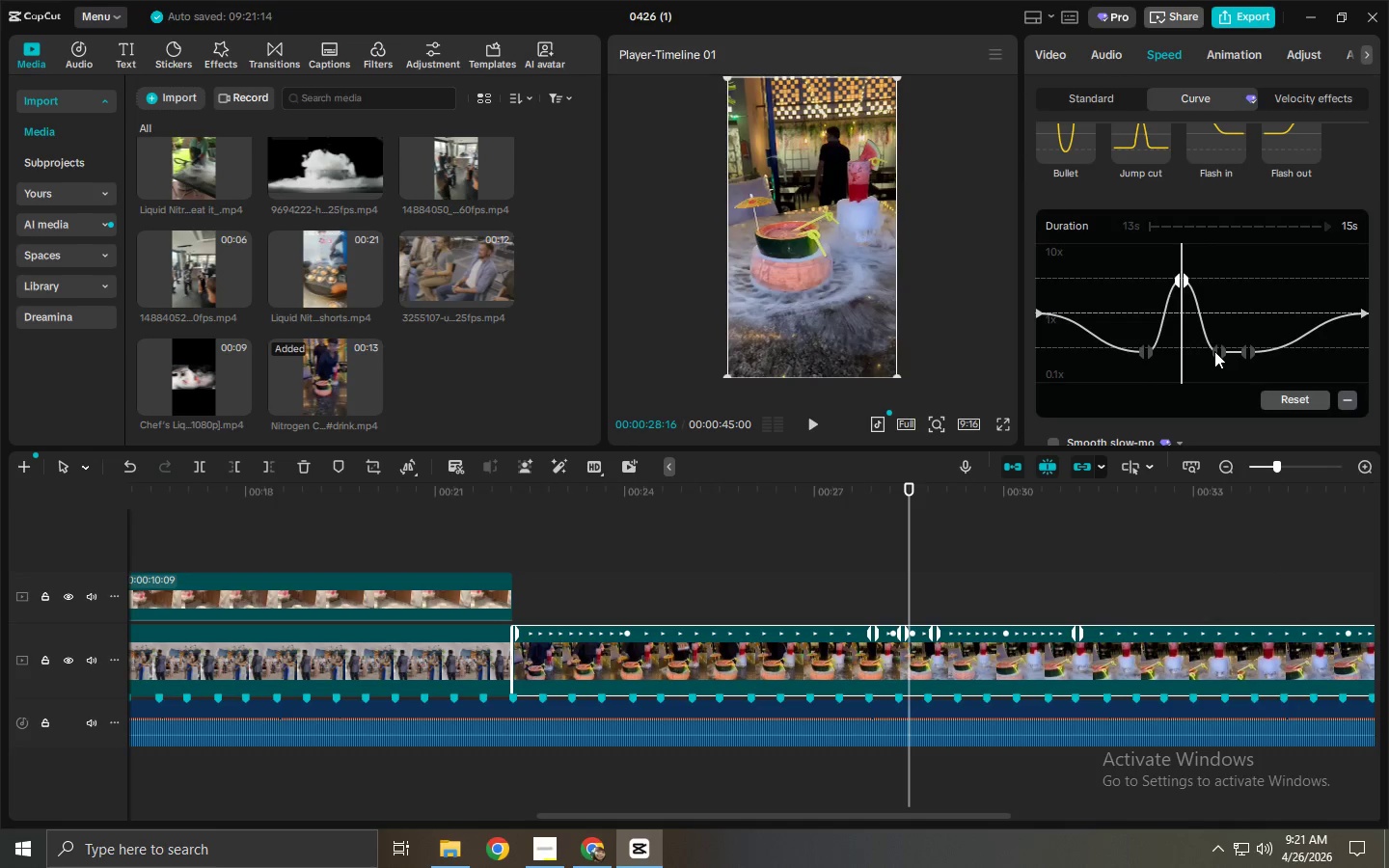 
left_click([1216, 351])
 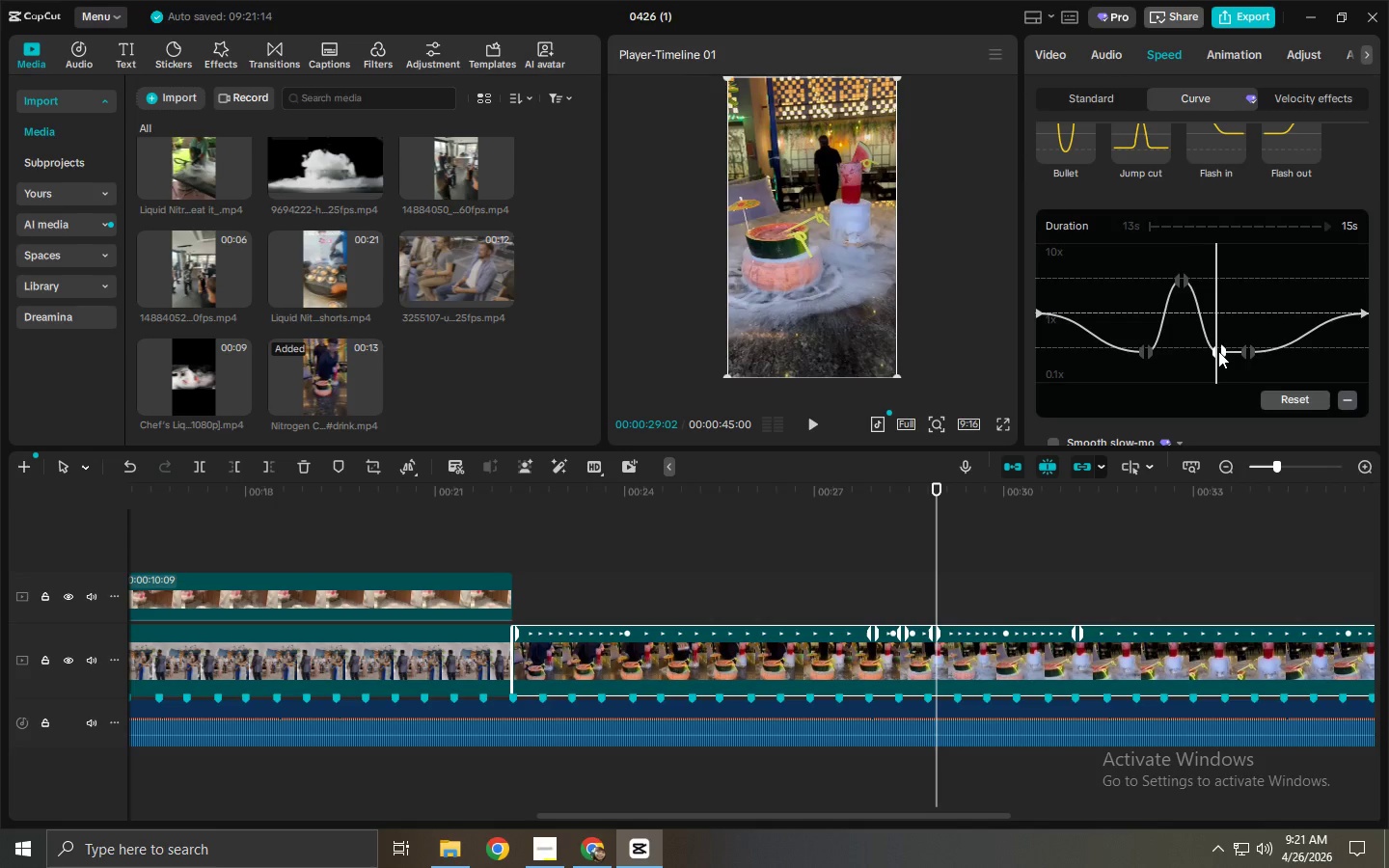 
left_click([1218, 351])
 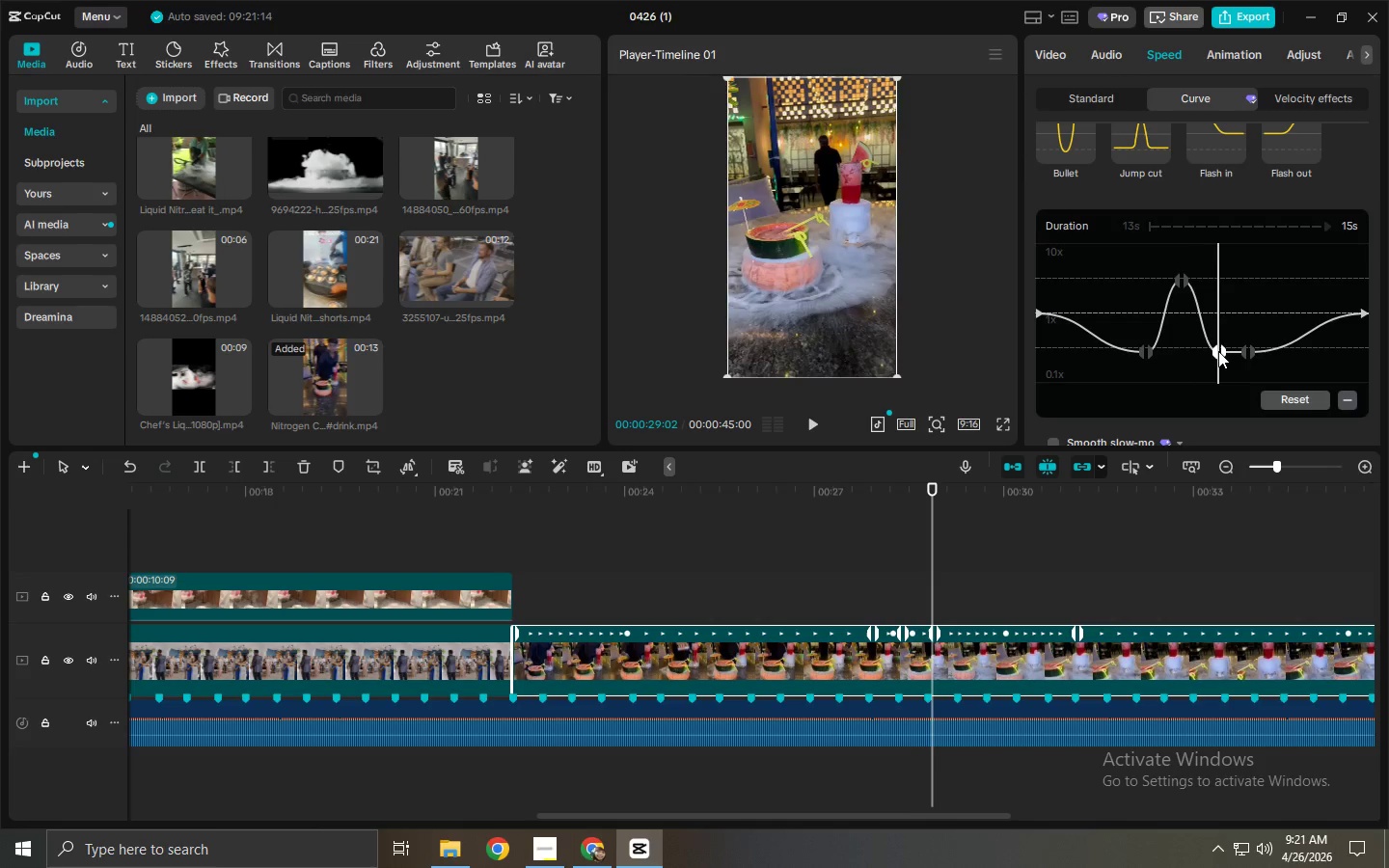 
left_click_drag(start_coordinate=[1218, 351], to_coordinate=[1213, 285])
 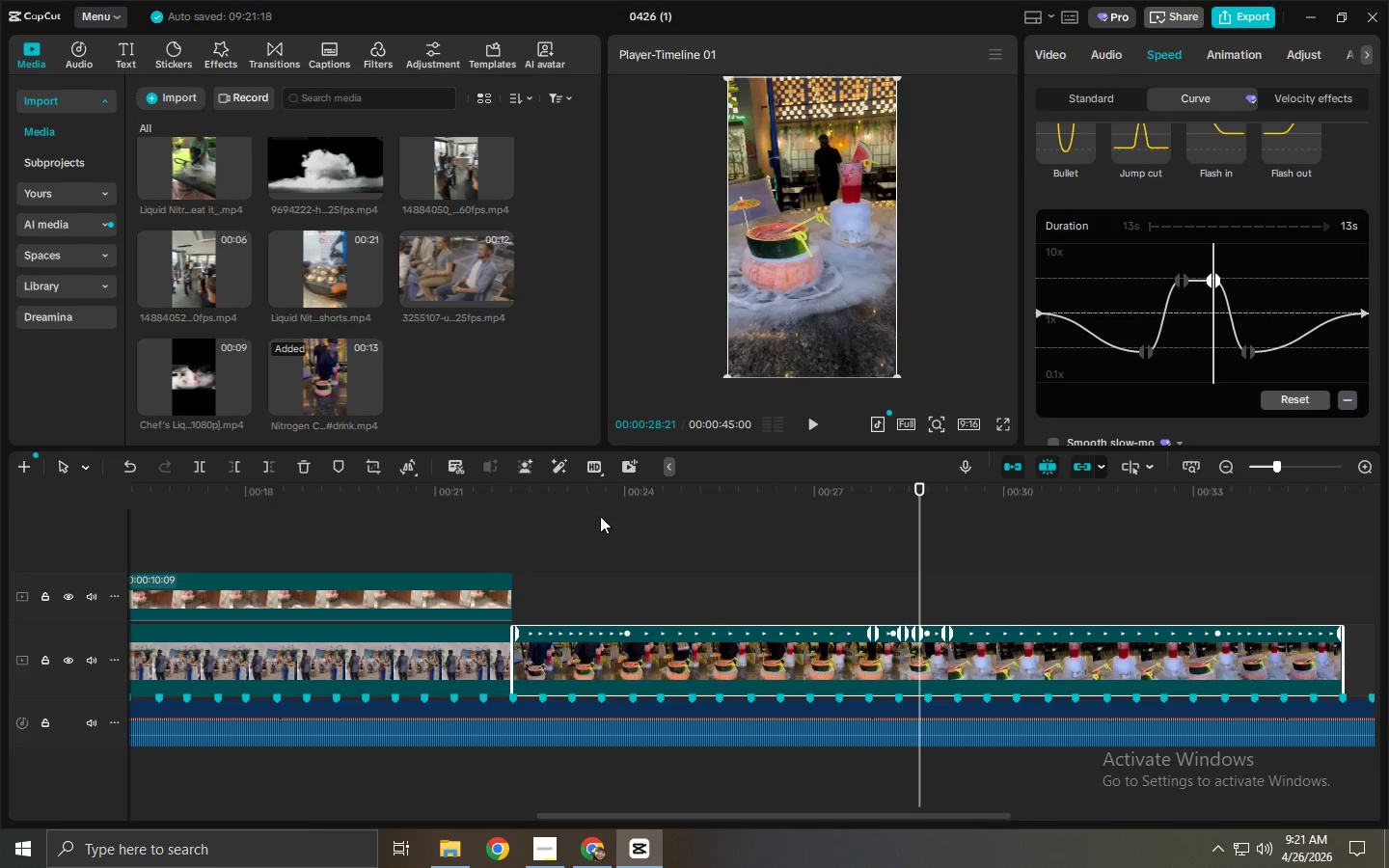 
left_click_drag(start_coordinate=[558, 506], to_coordinate=[552, 506])
 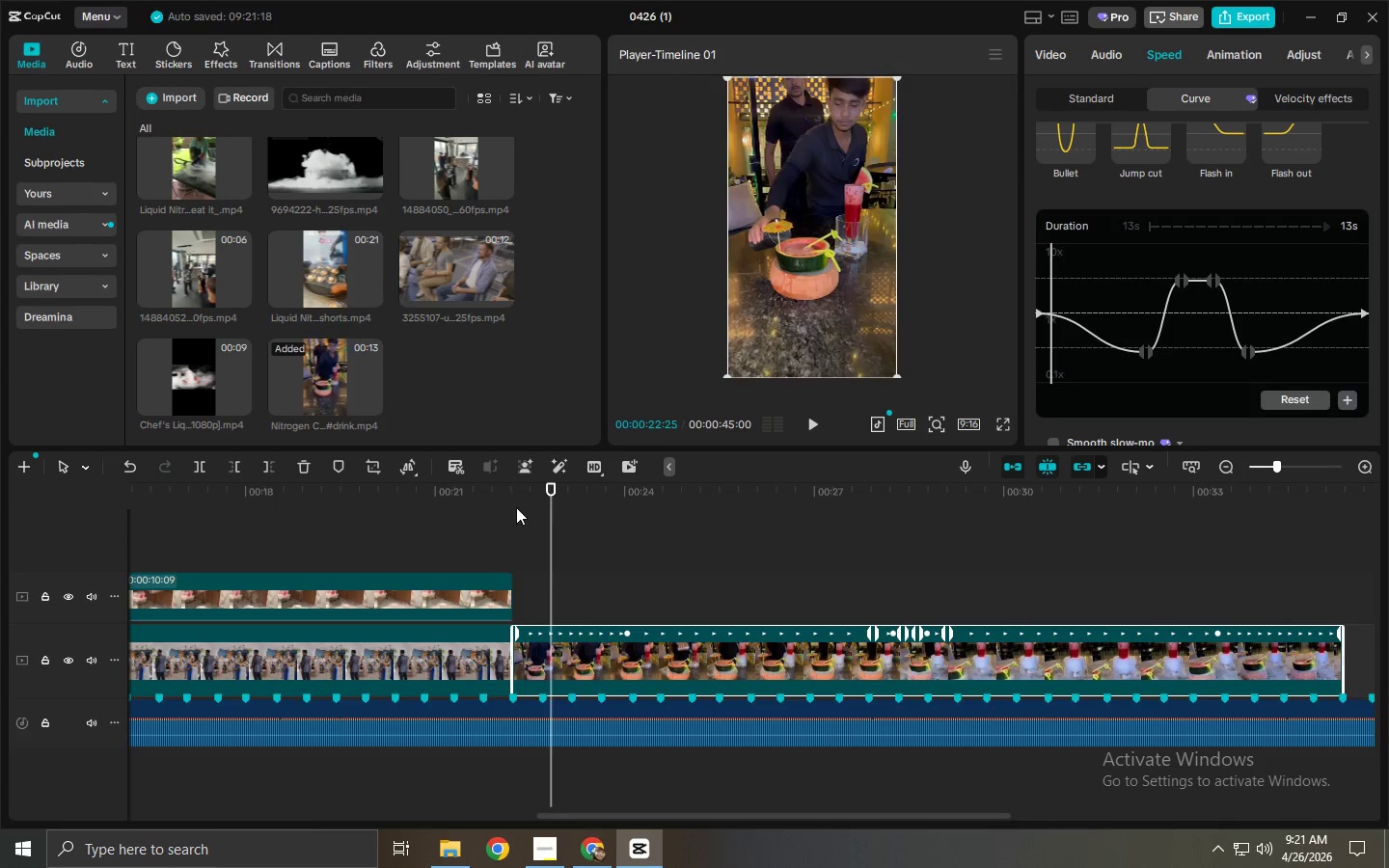 
double_click([514, 507])
 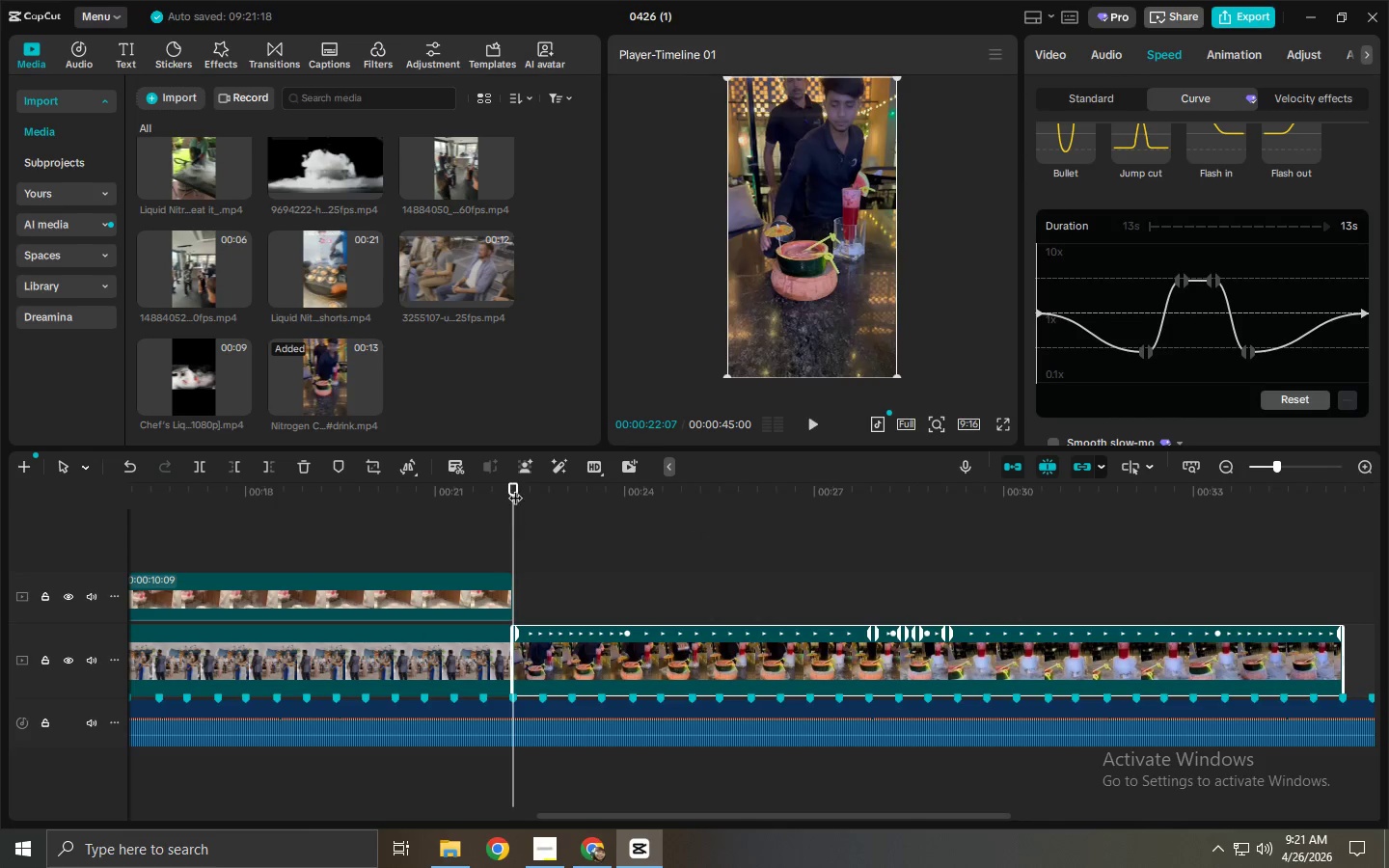 
key(Space)
 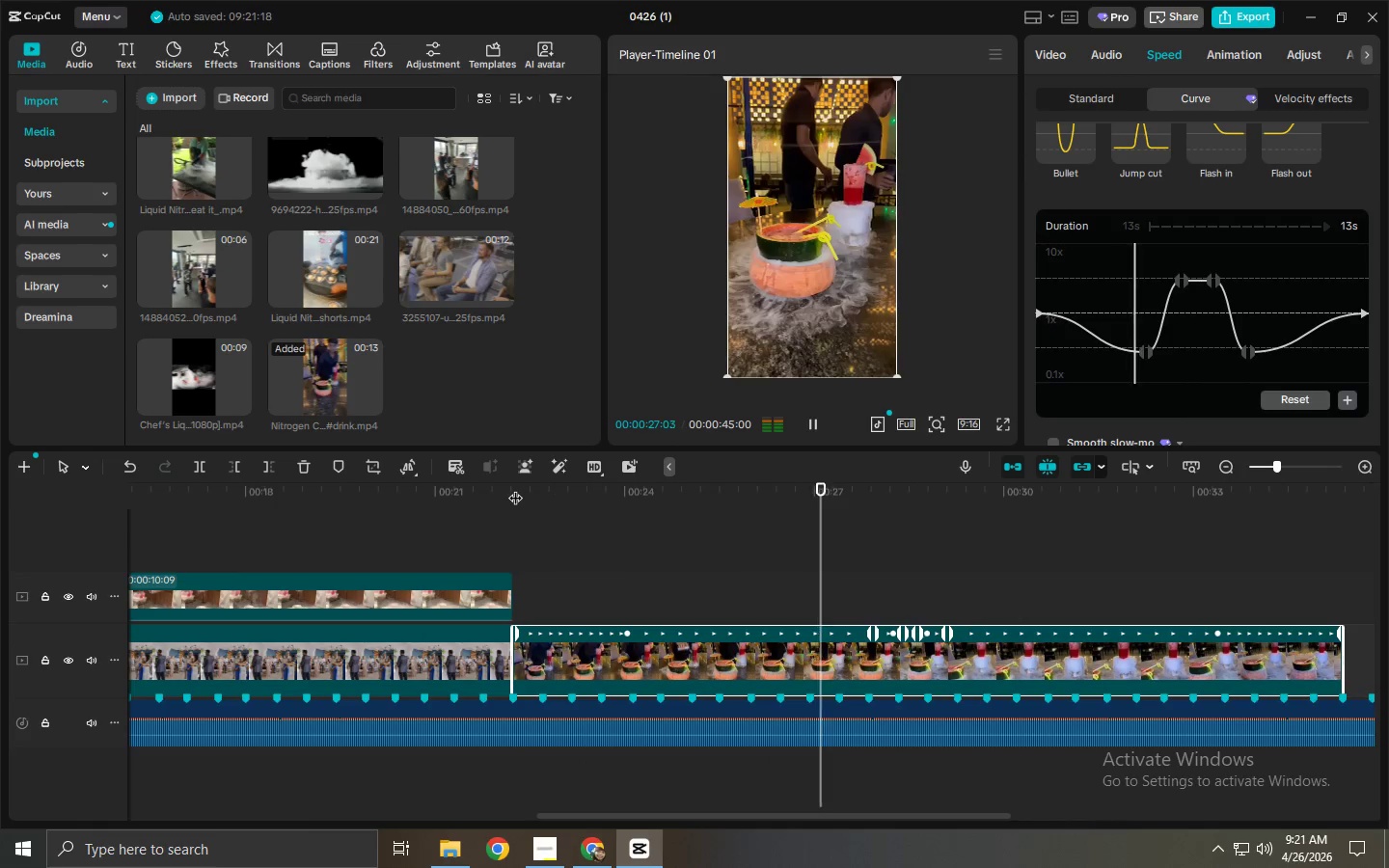 
wait(9.98)
 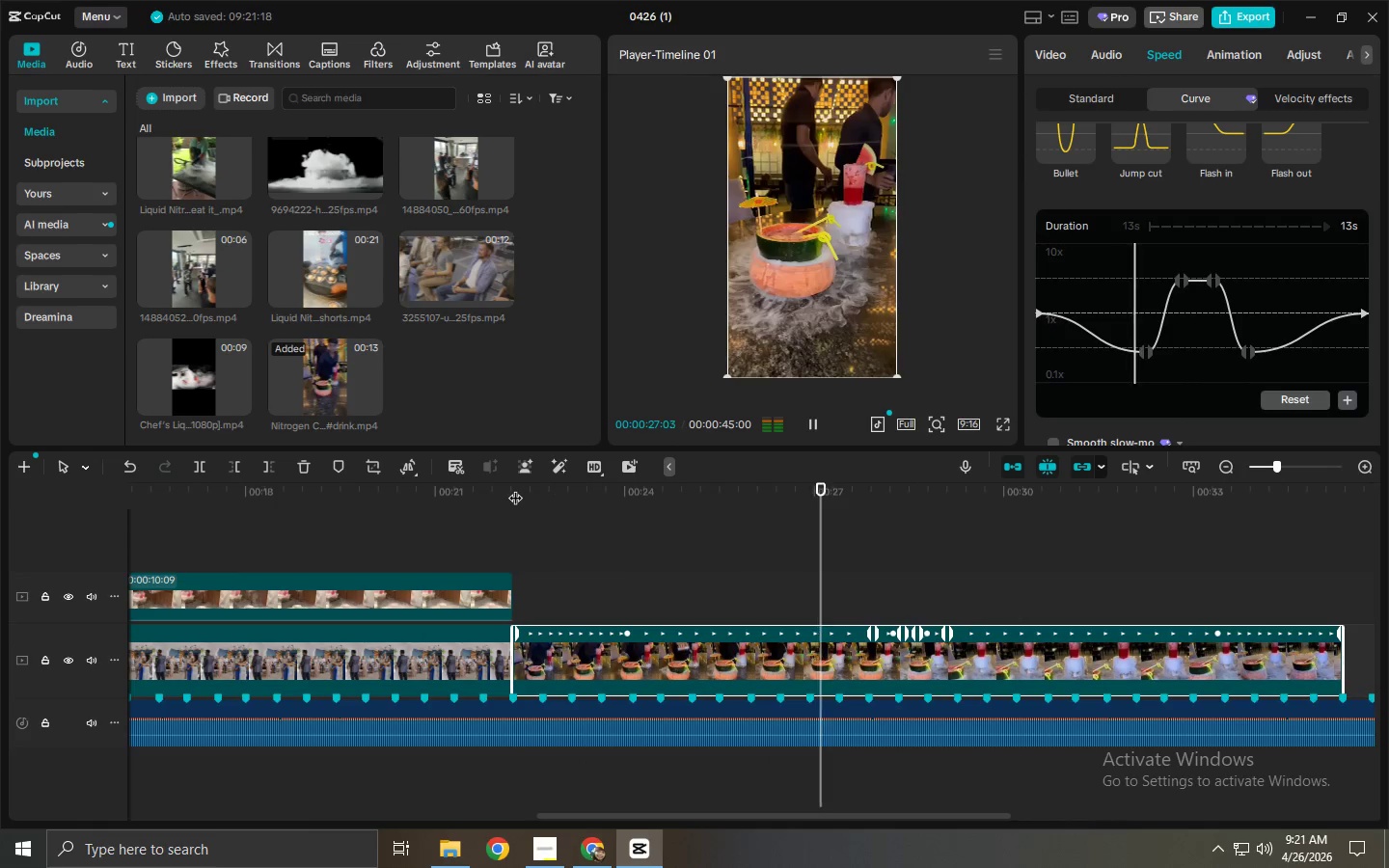 
key(Space)
 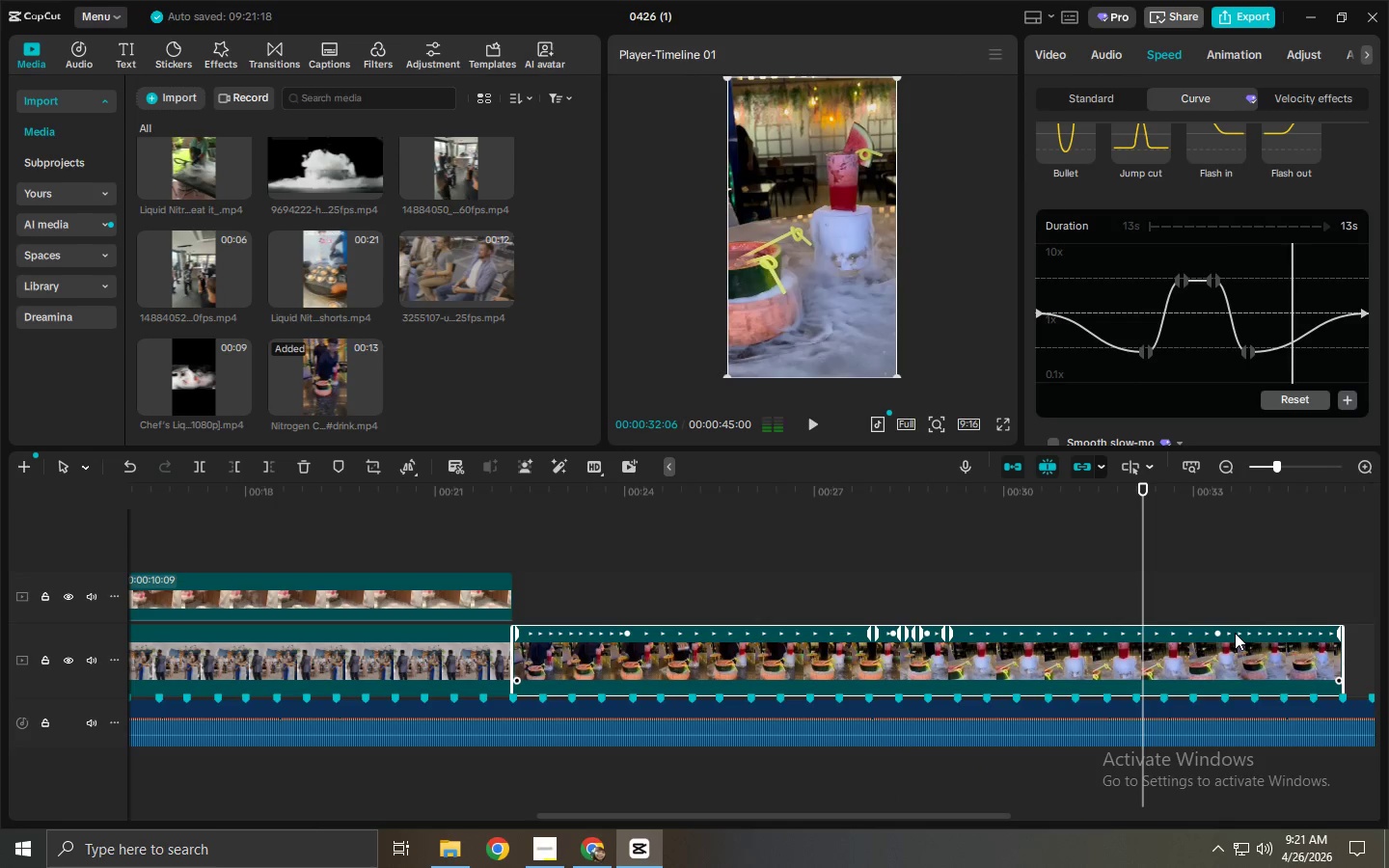 
key(Space)
 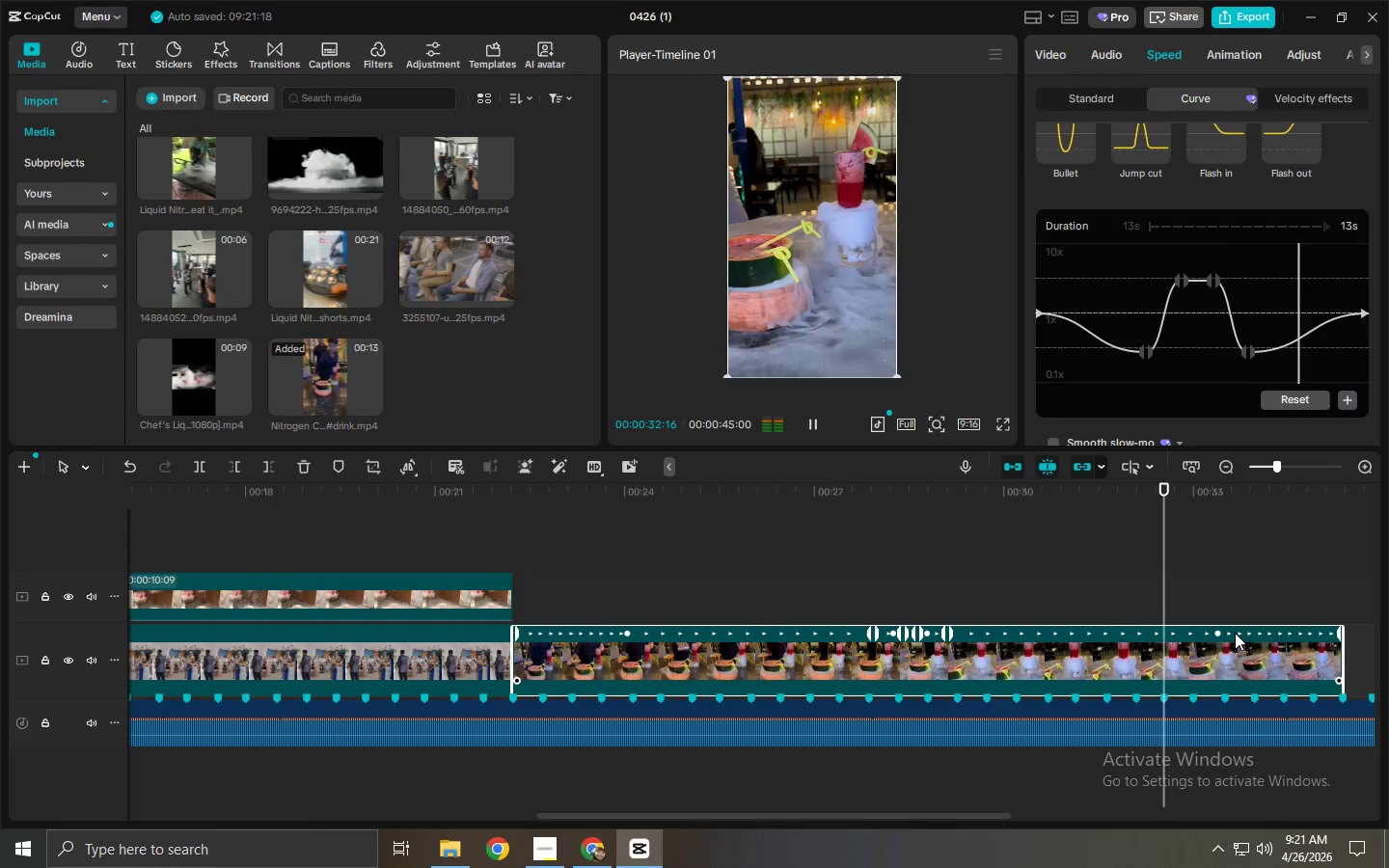 
key(Space)
 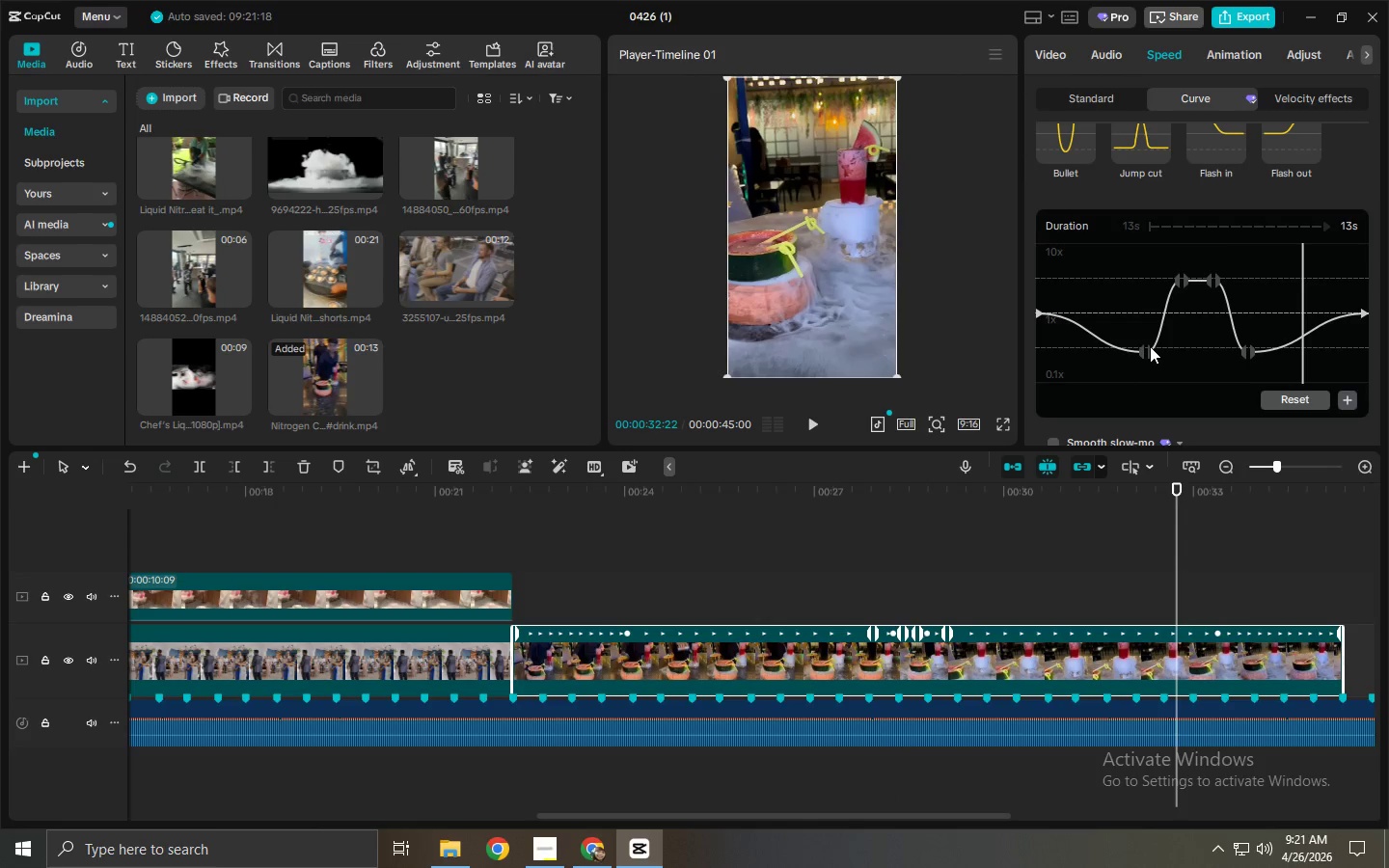 
left_click_drag(start_coordinate=[1148, 346], to_coordinate=[1136, 348])
 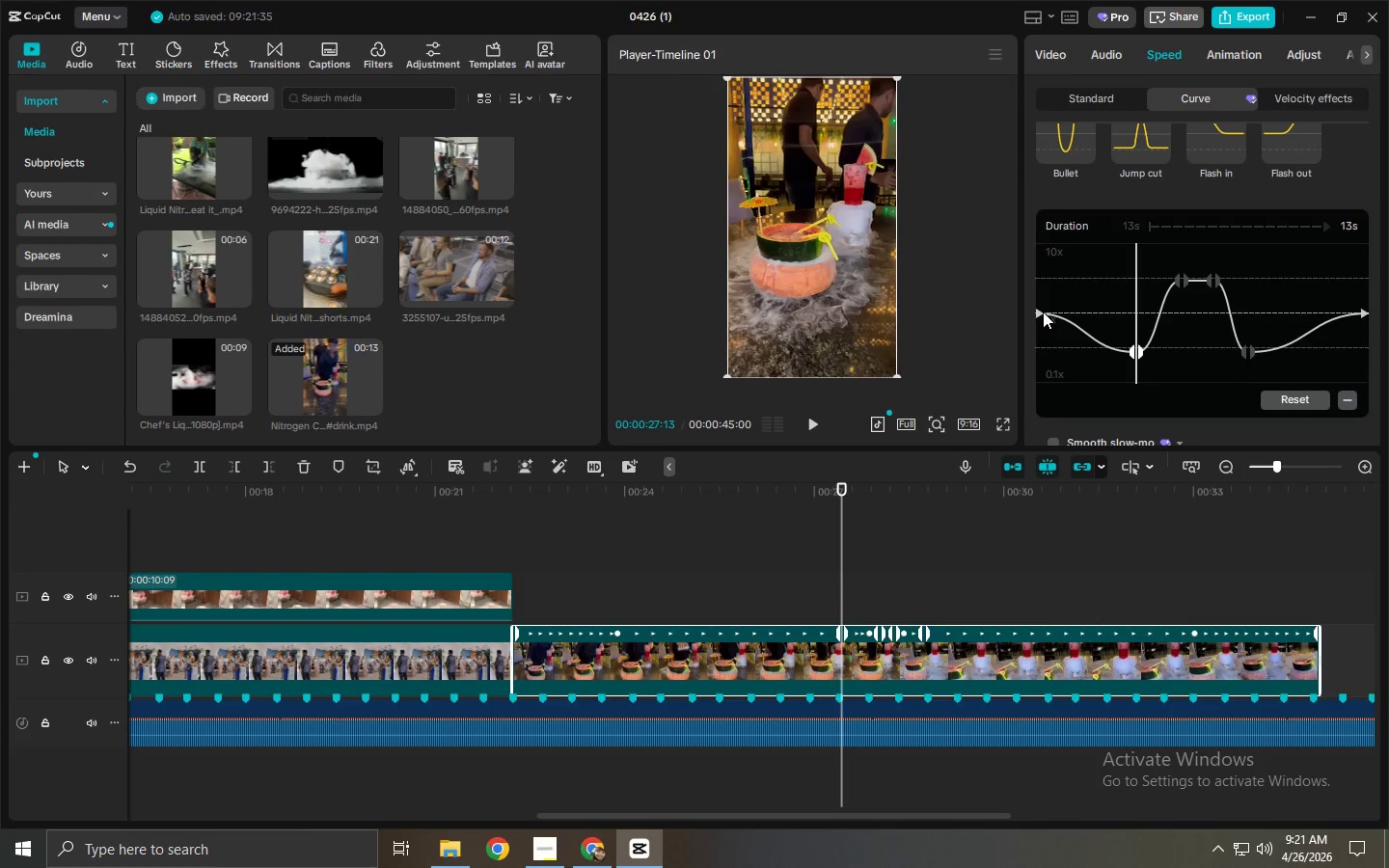 
left_click_drag(start_coordinate=[1041, 312], to_coordinate=[1042, 350])
 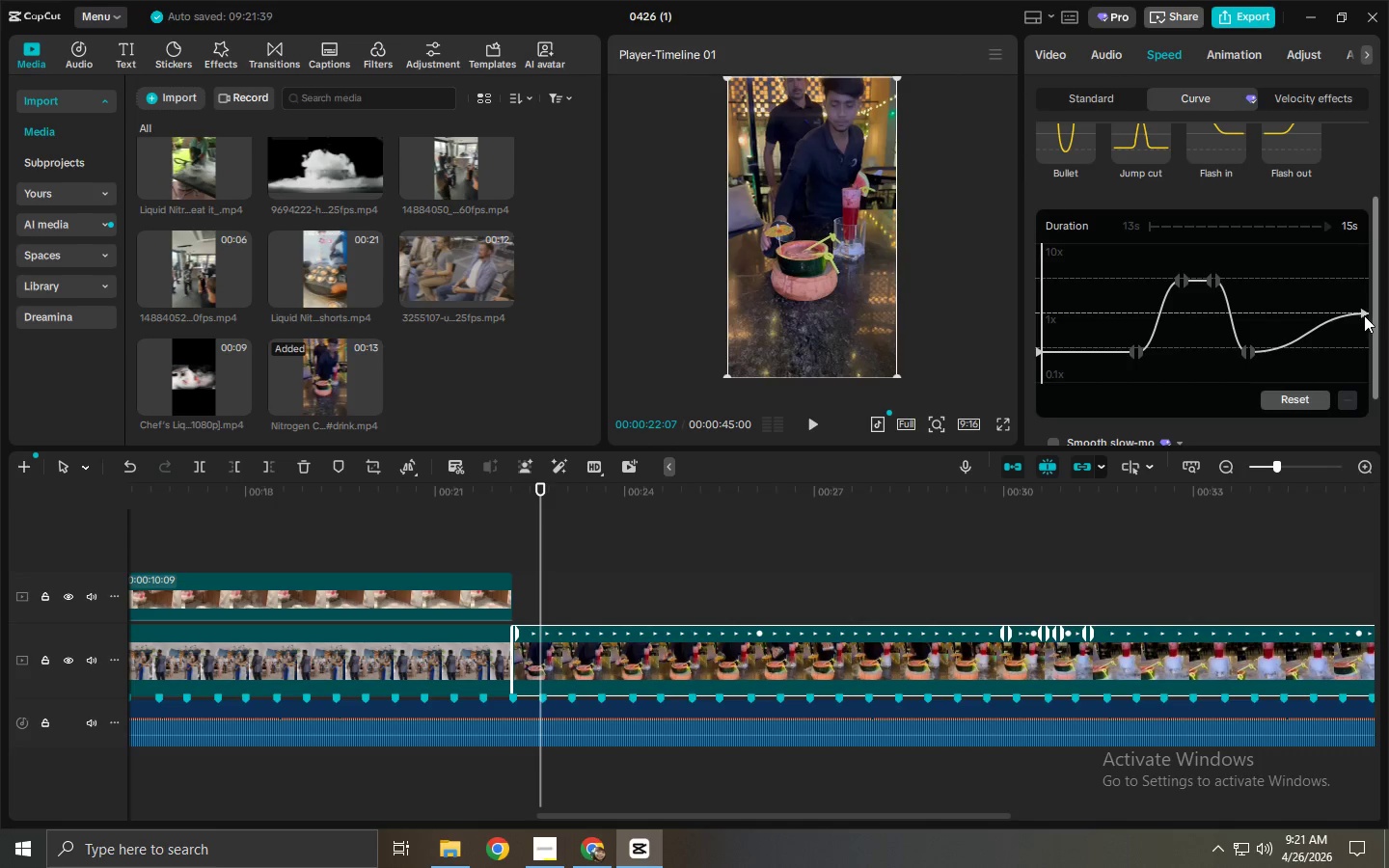 
left_click_drag(start_coordinate=[1363, 314], to_coordinate=[1362, 349])
 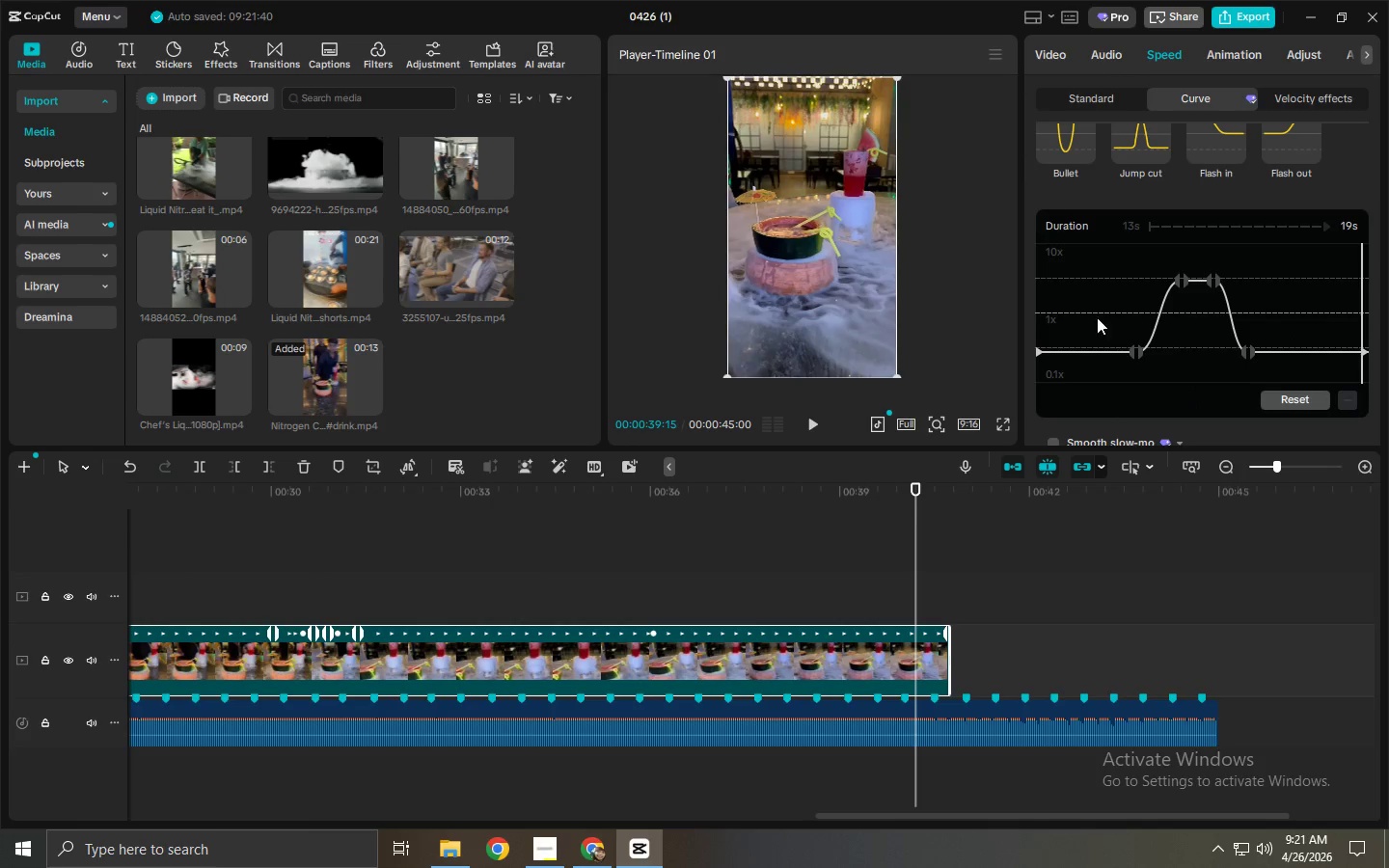 
left_click_drag(start_coordinate=[1048, 243], to_coordinate=[1033, 245])
 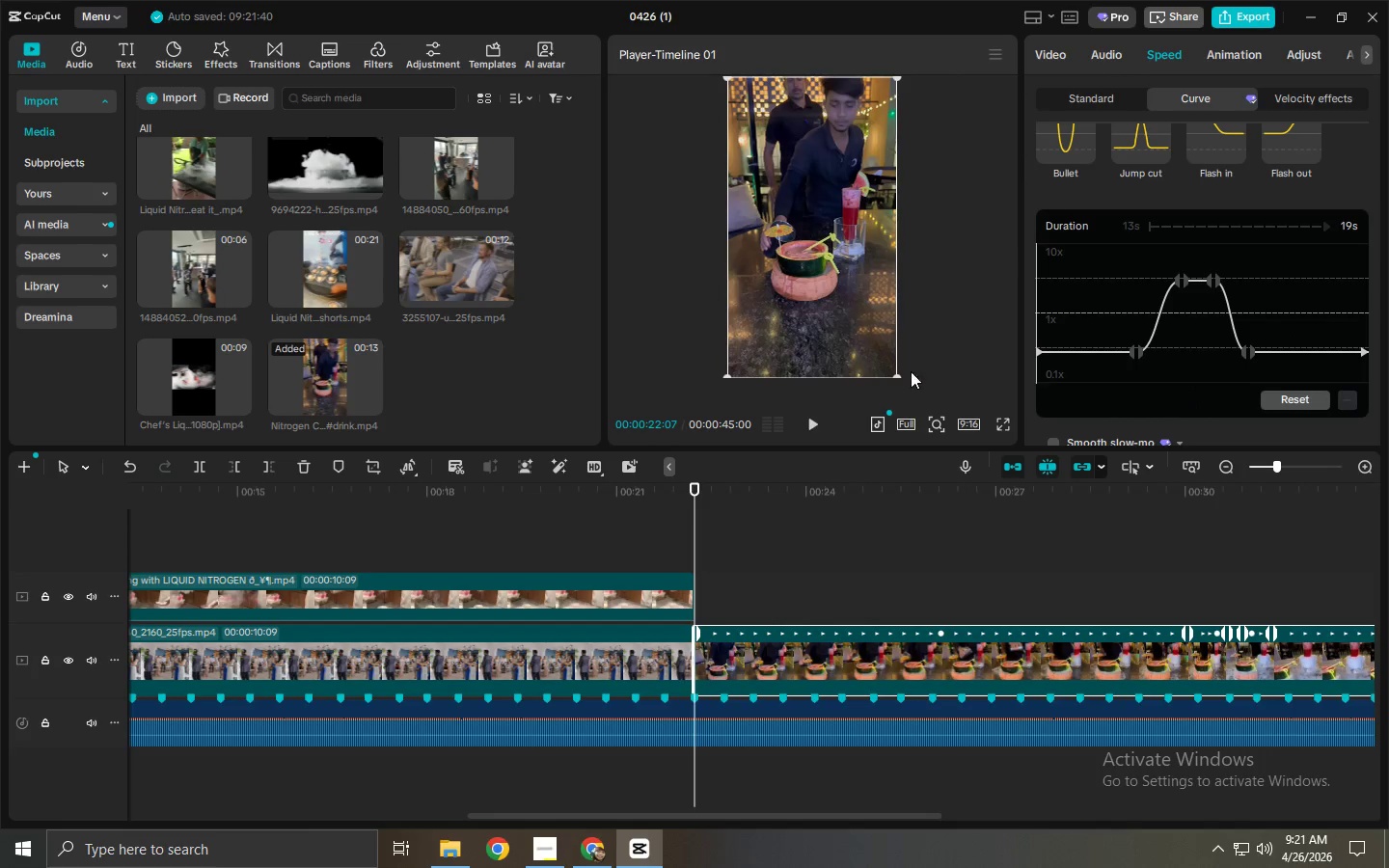 
key(Space)
 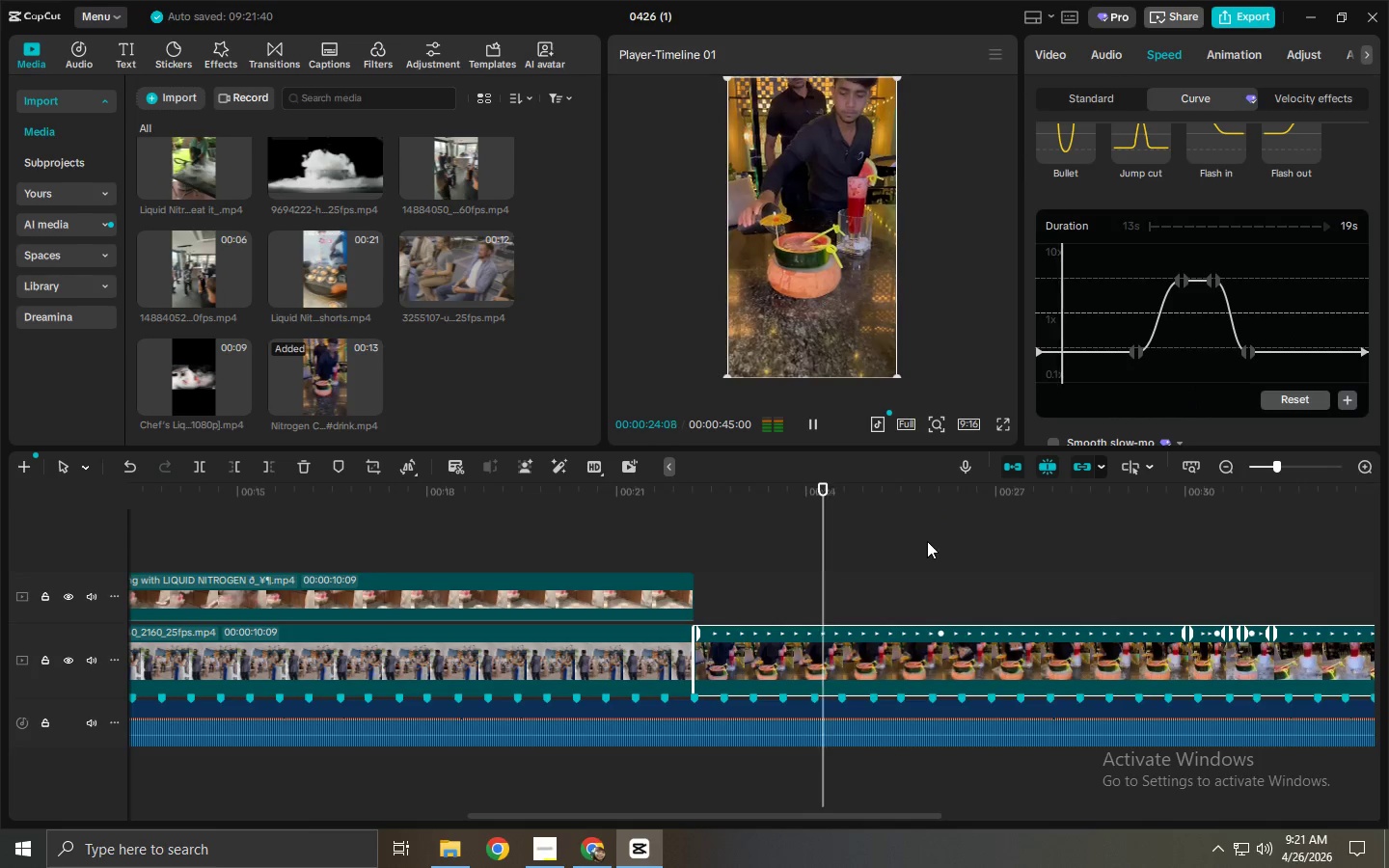 
hold_key(key=ControlLeft, duration=0.98)
scroll: coordinate [1013, 558], scroll_direction: down, amount: 9.0
 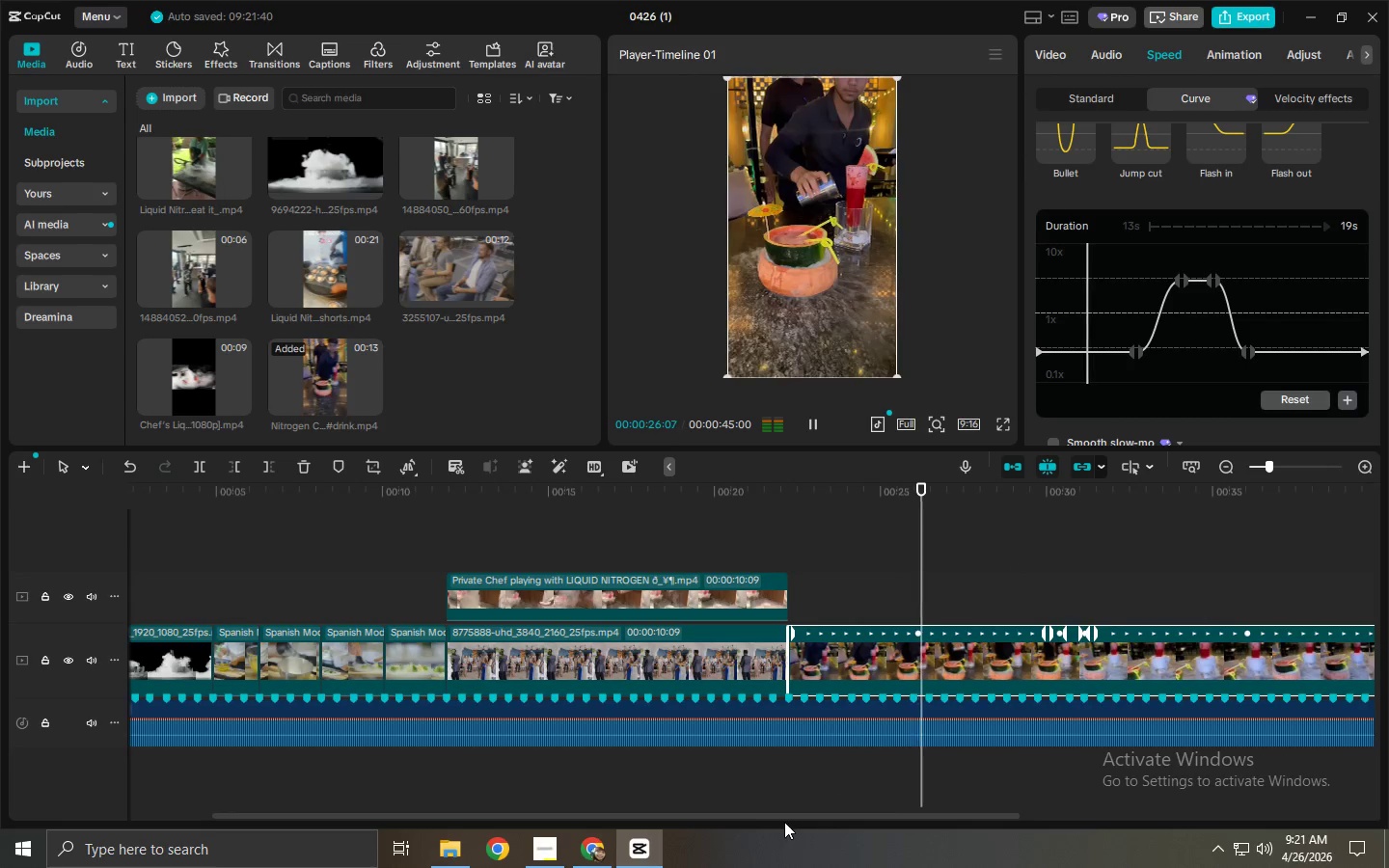 
left_click_drag(start_coordinate=[784, 822], to_coordinate=[829, 822])
 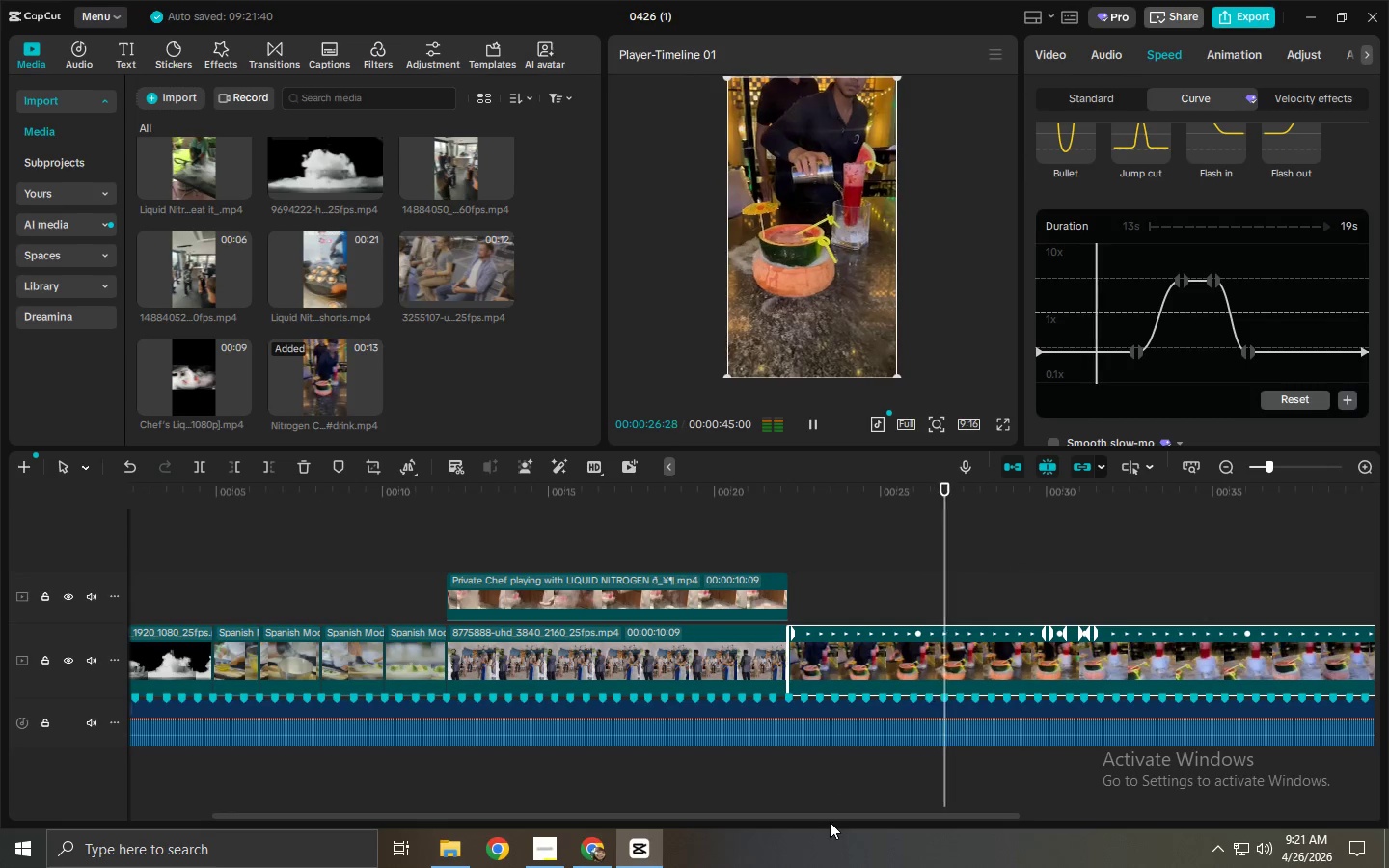 
left_click_drag(start_coordinate=[829, 822], to_coordinate=[892, 820])
 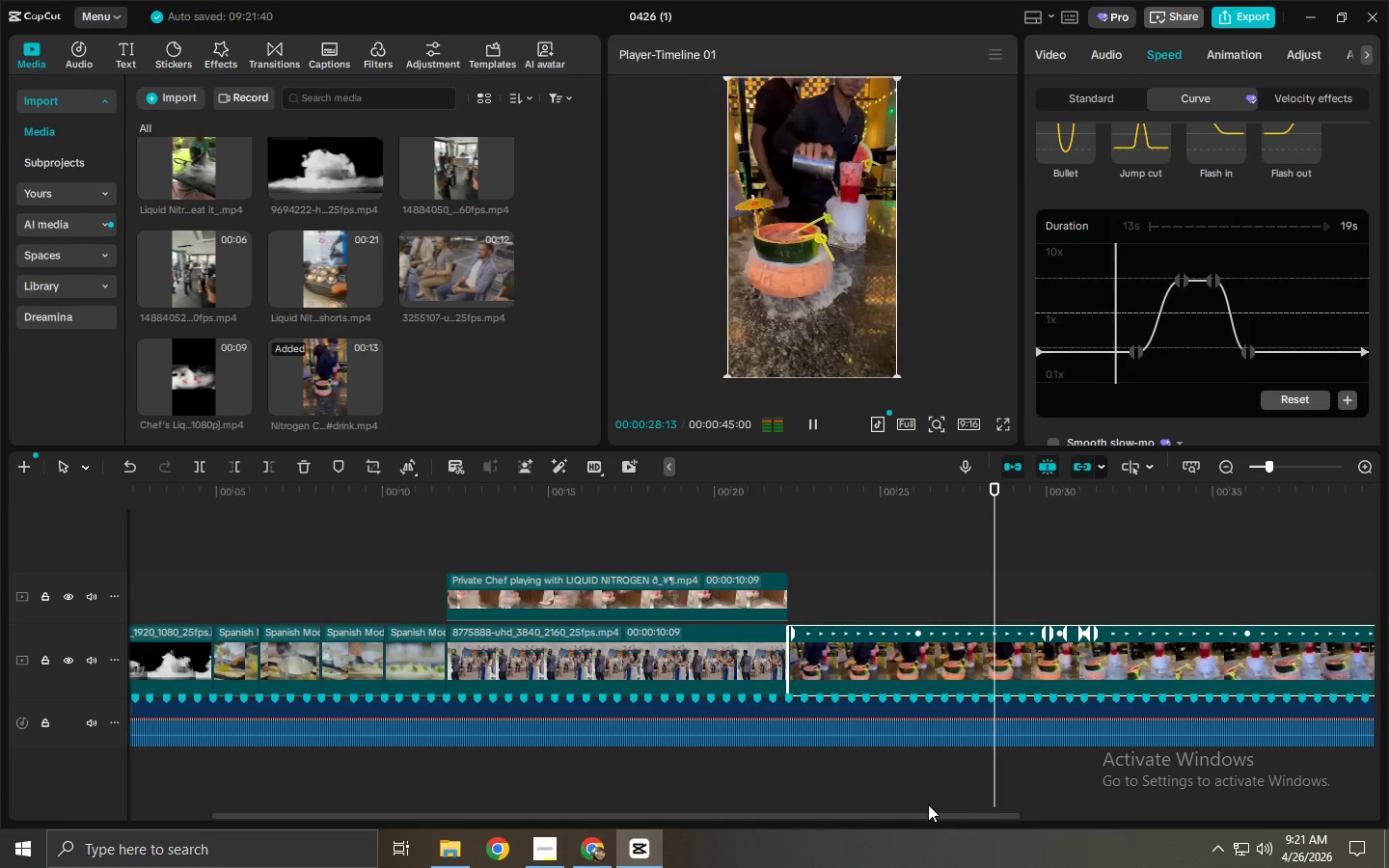 
left_click_drag(start_coordinate=[930, 814], to_coordinate=[966, 818])
 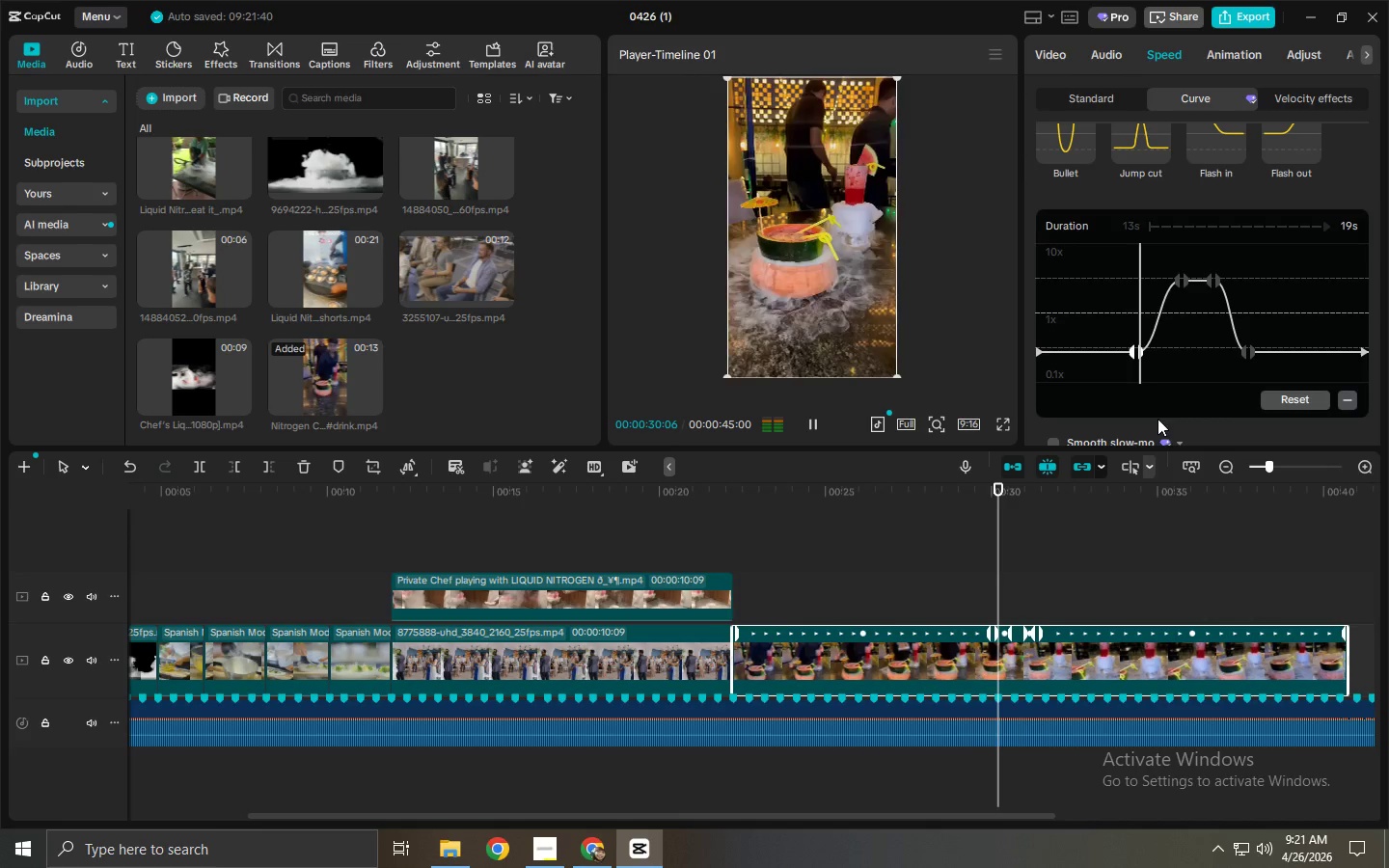 
key(Control+ControlLeft)
 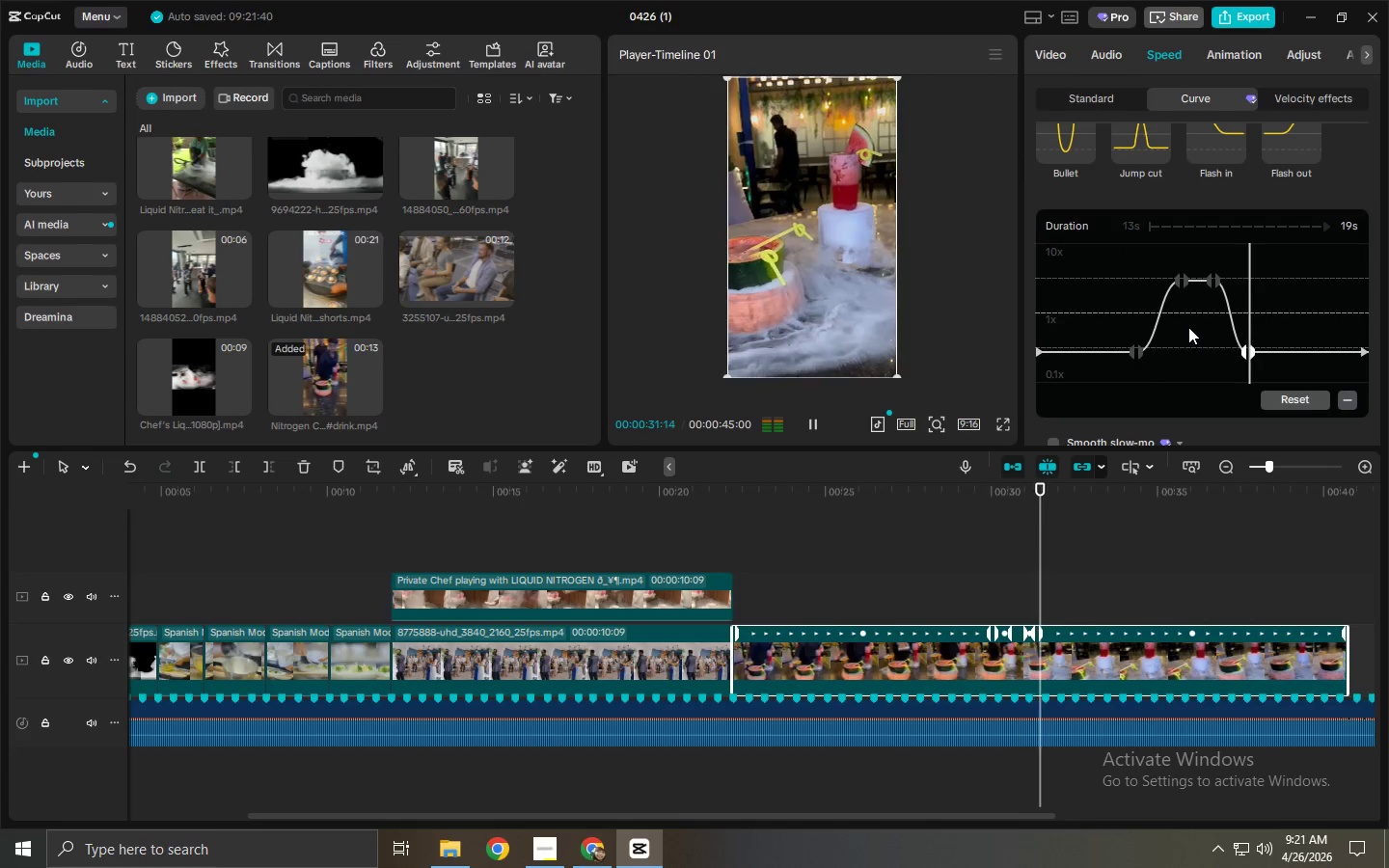 
key(Space)
 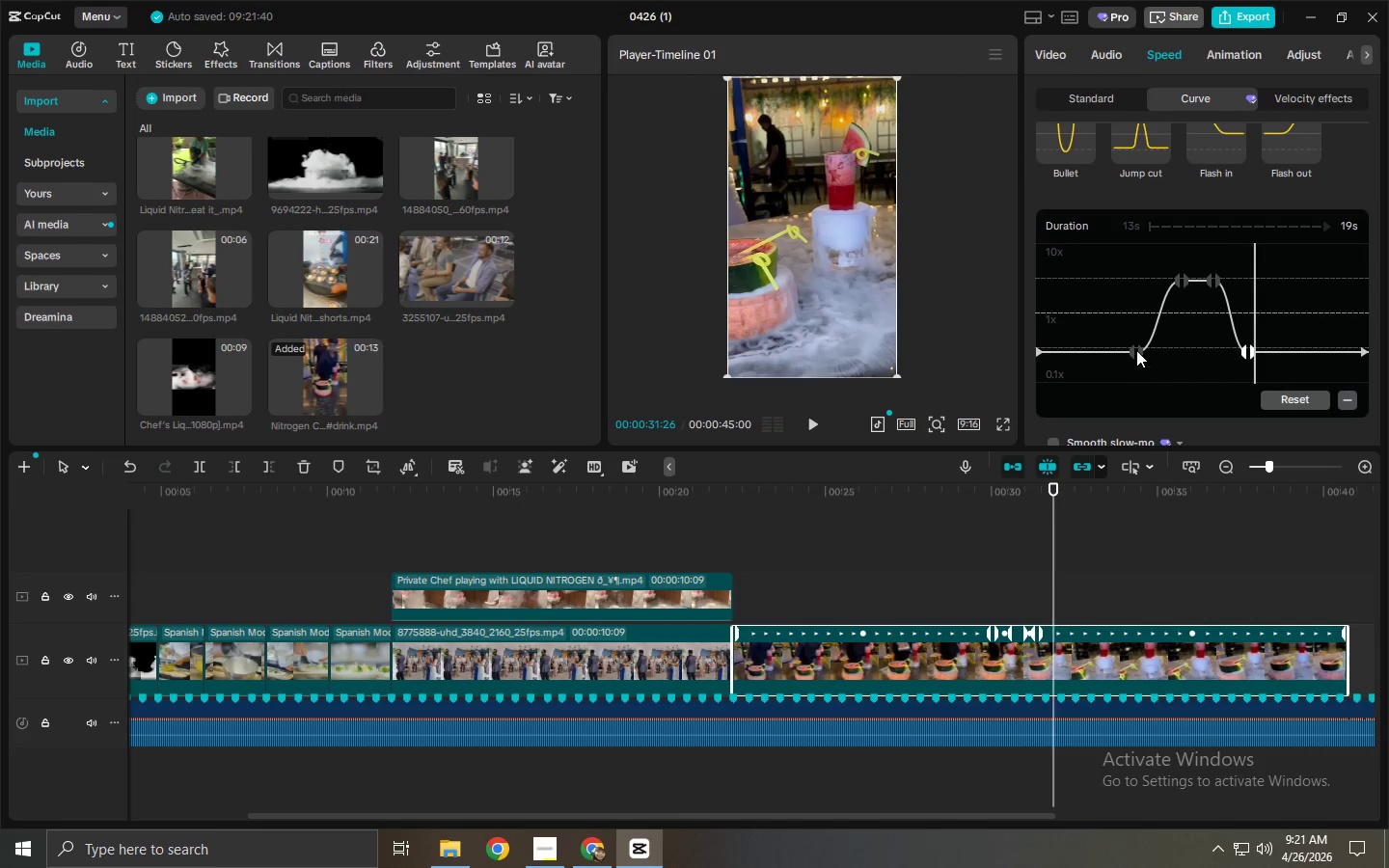 
left_click([1137, 349])
 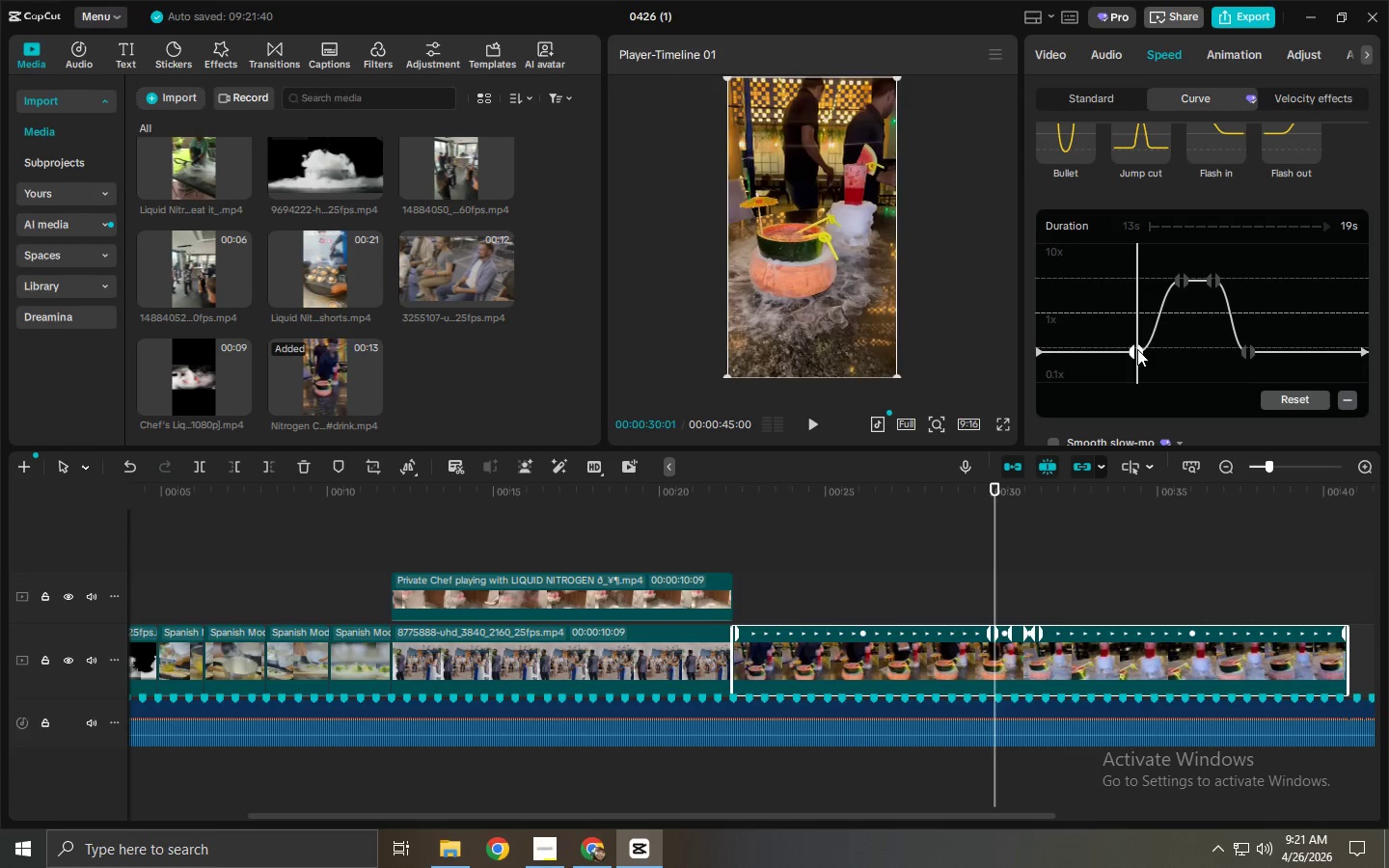 
left_click_drag(start_coordinate=[1137, 349], to_coordinate=[1116, 349])
 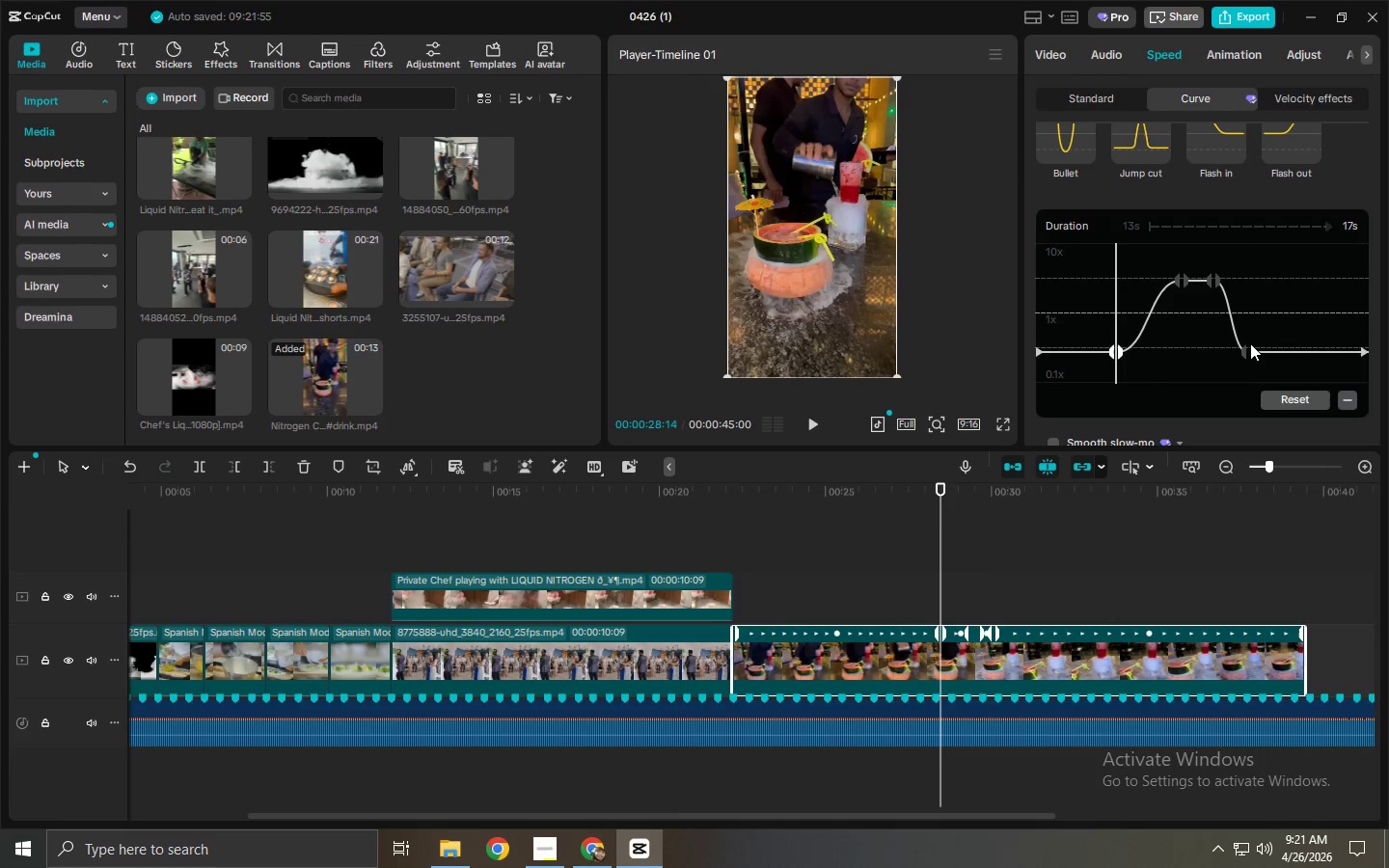 
left_click([1250, 348])
 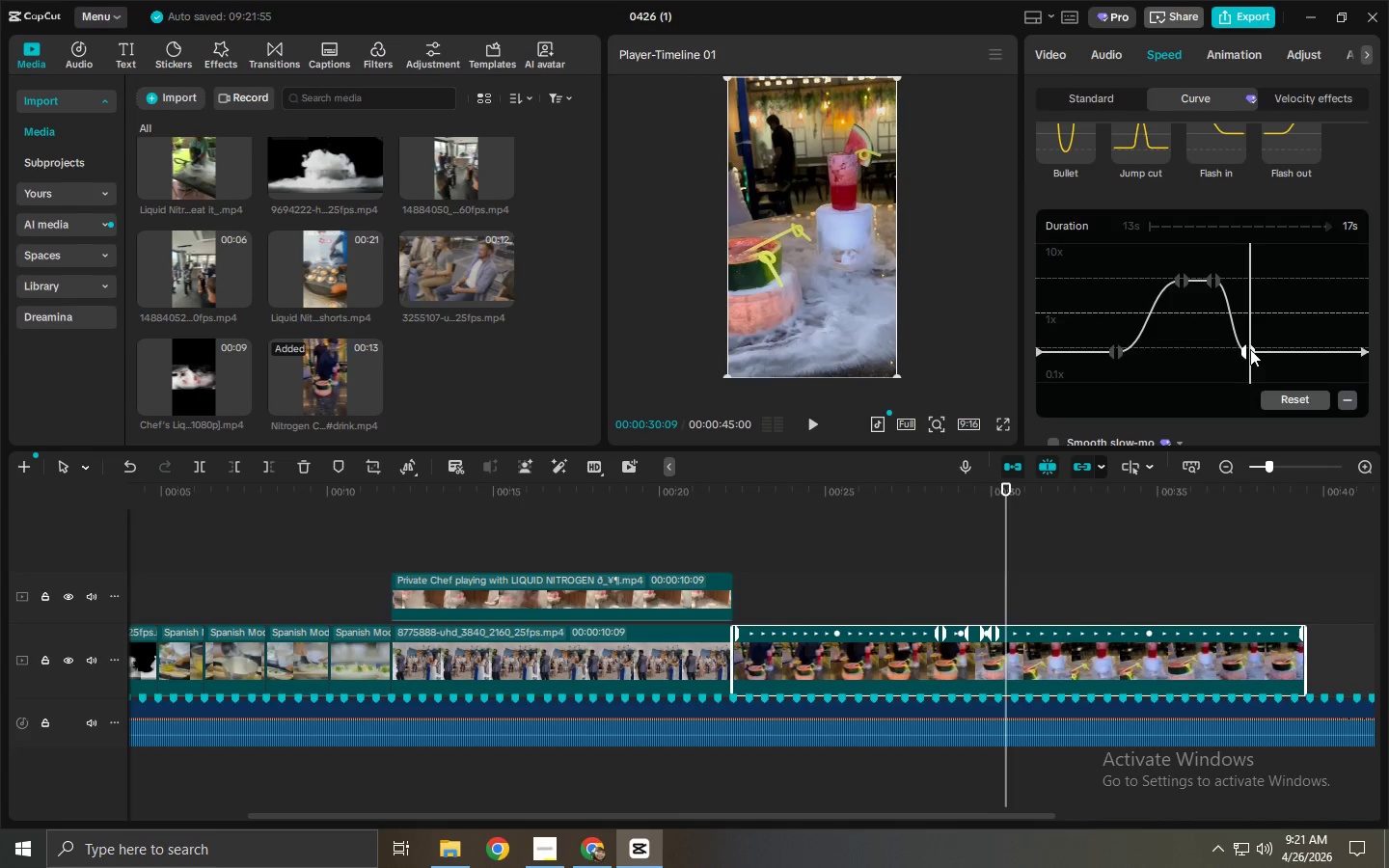 
left_click_drag(start_coordinate=[1250, 349], to_coordinate=[1271, 349])
 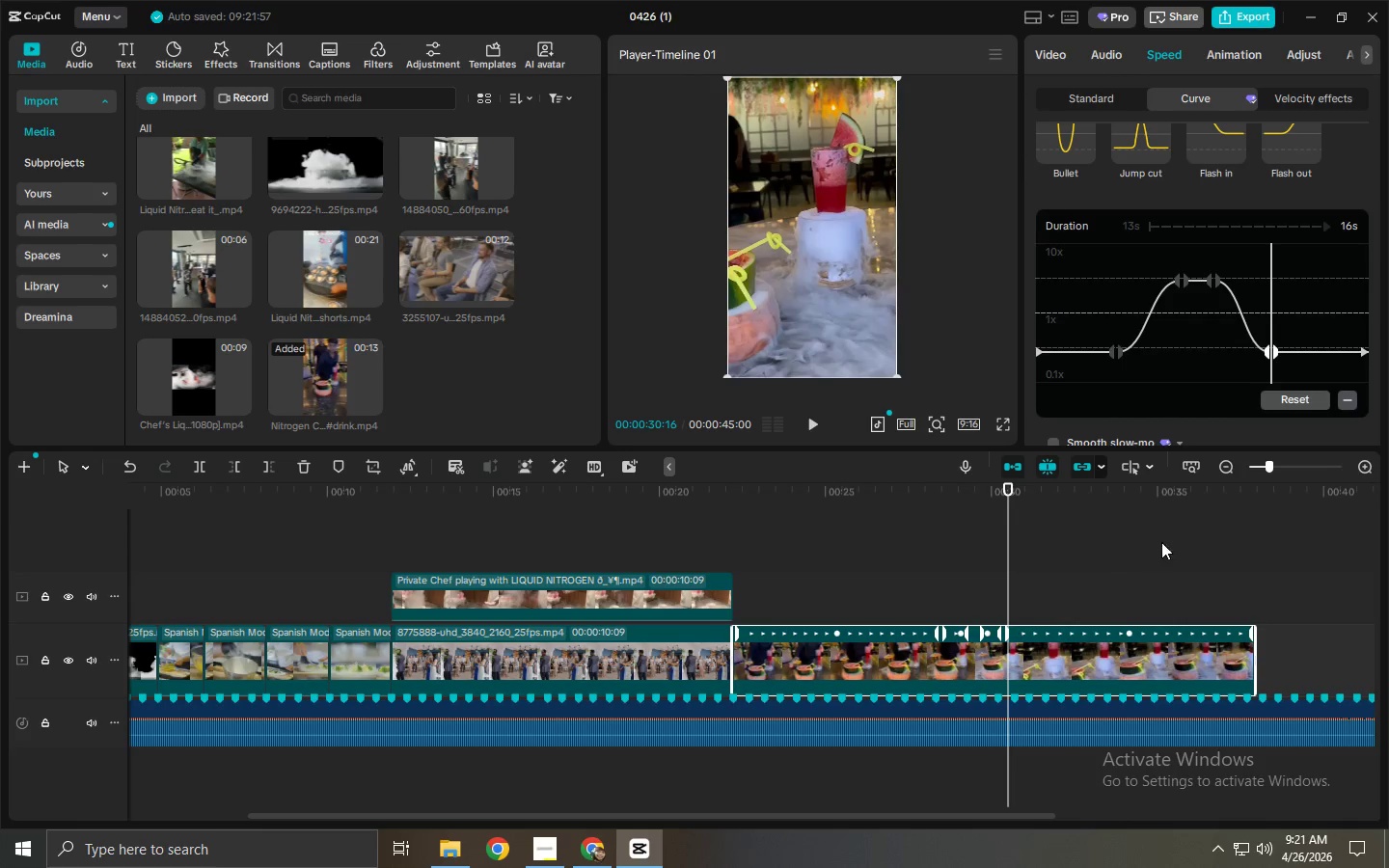 
key(Space)
 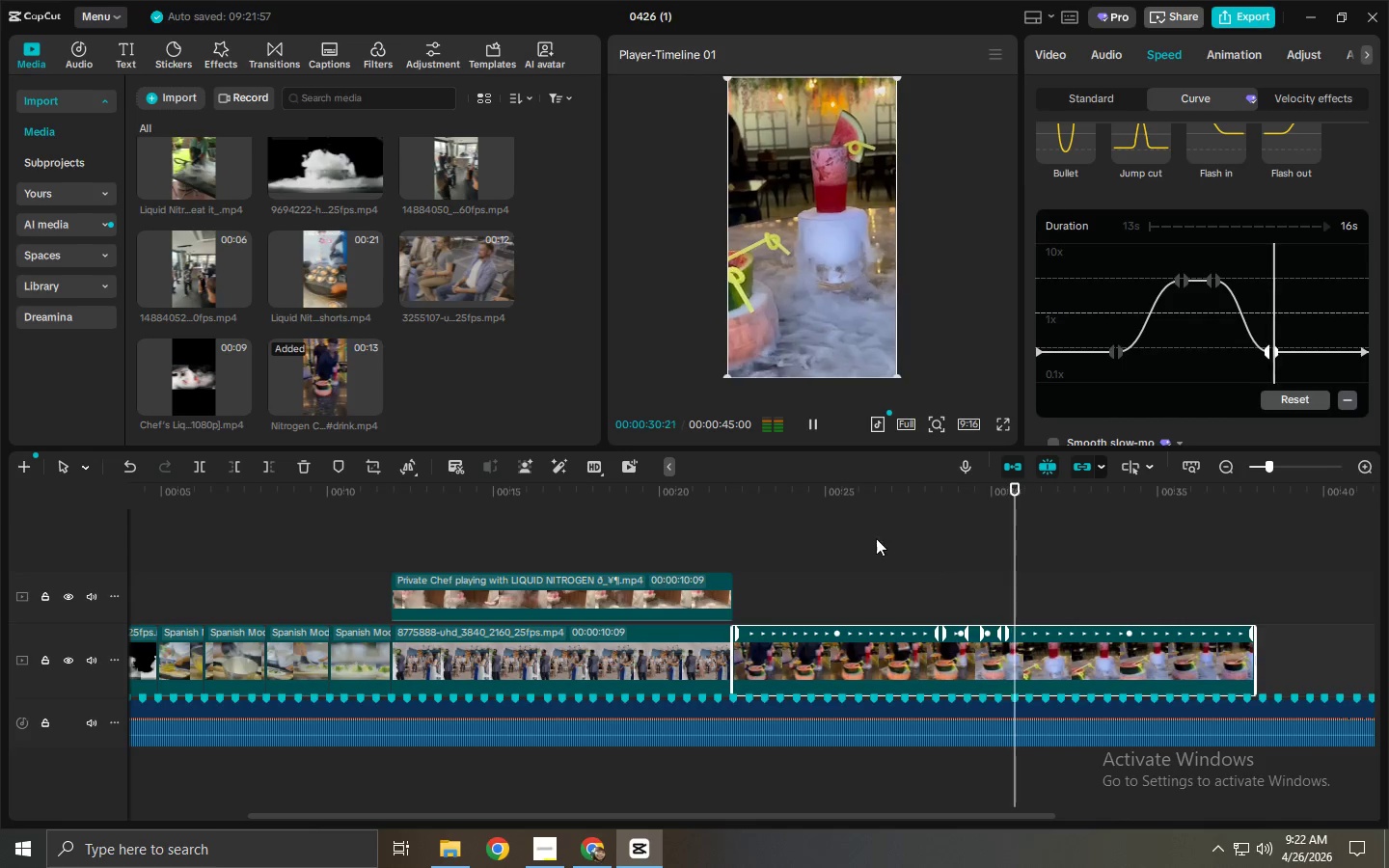 
left_click_drag(start_coordinate=[848, 530], to_coordinate=[851, 513])
 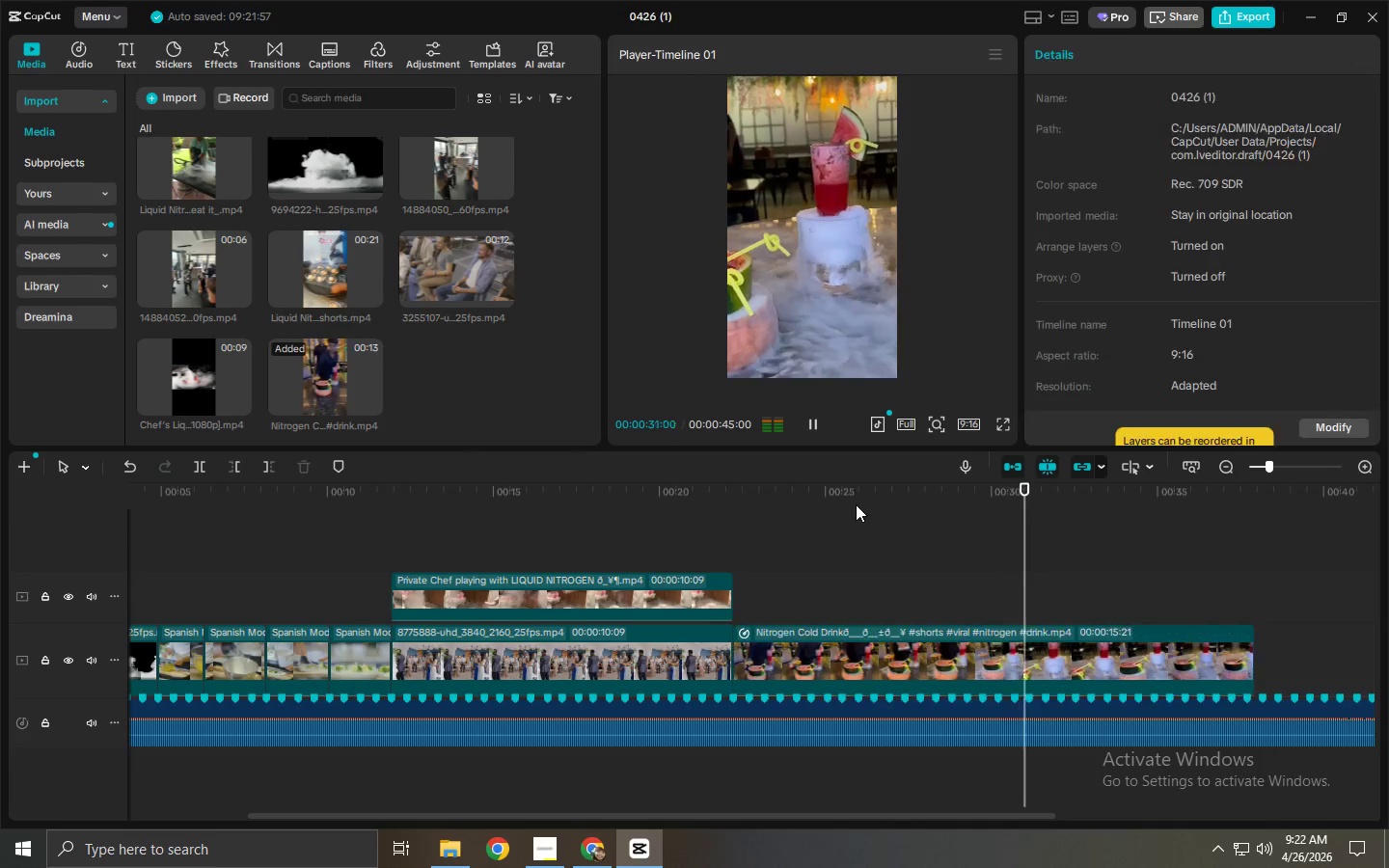 
left_click_drag(start_coordinate=[856, 504], to_coordinate=[818, 503])
 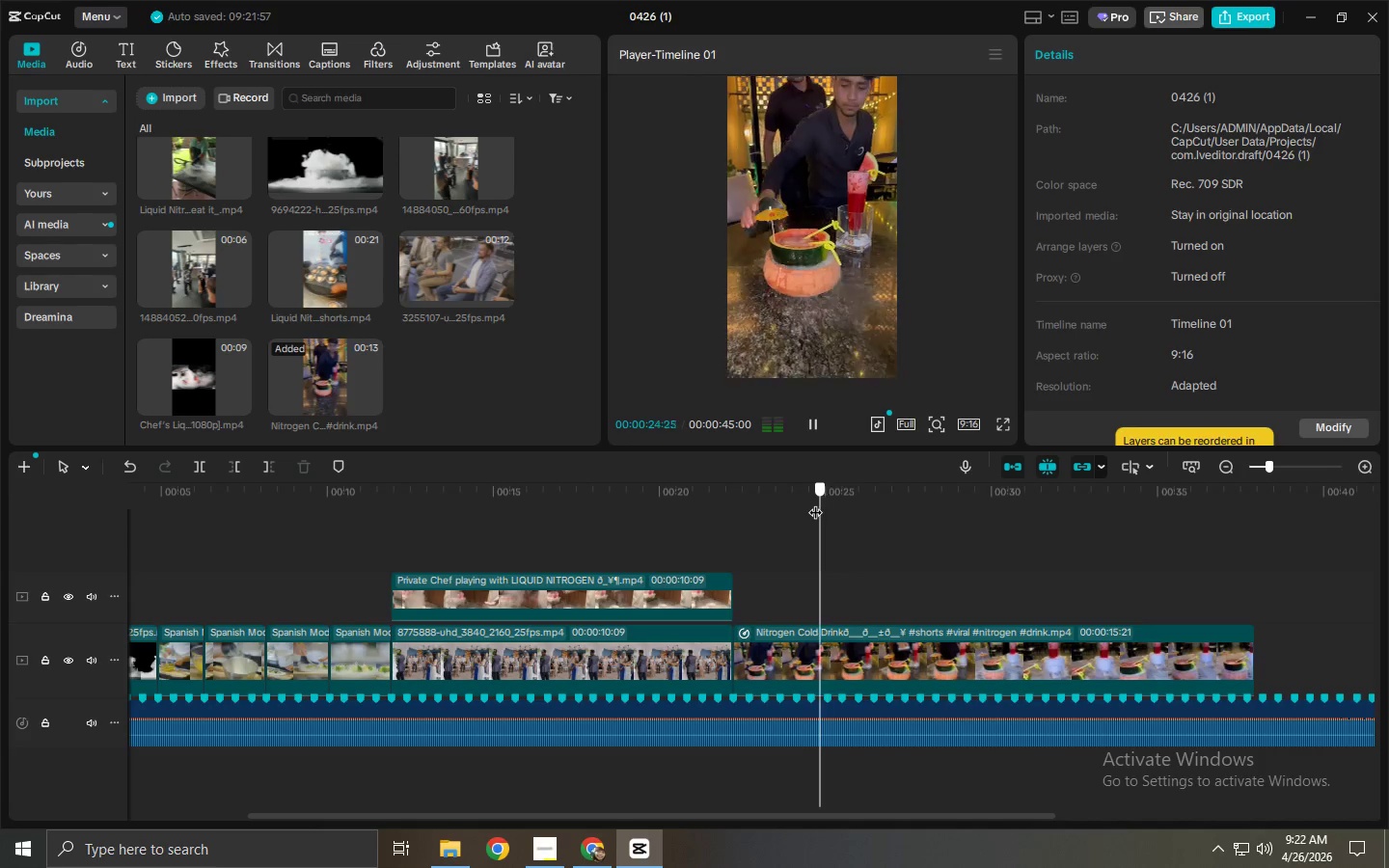 
left_click_drag(start_coordinate=[813, 502], to_coordinate=[799, 503])
 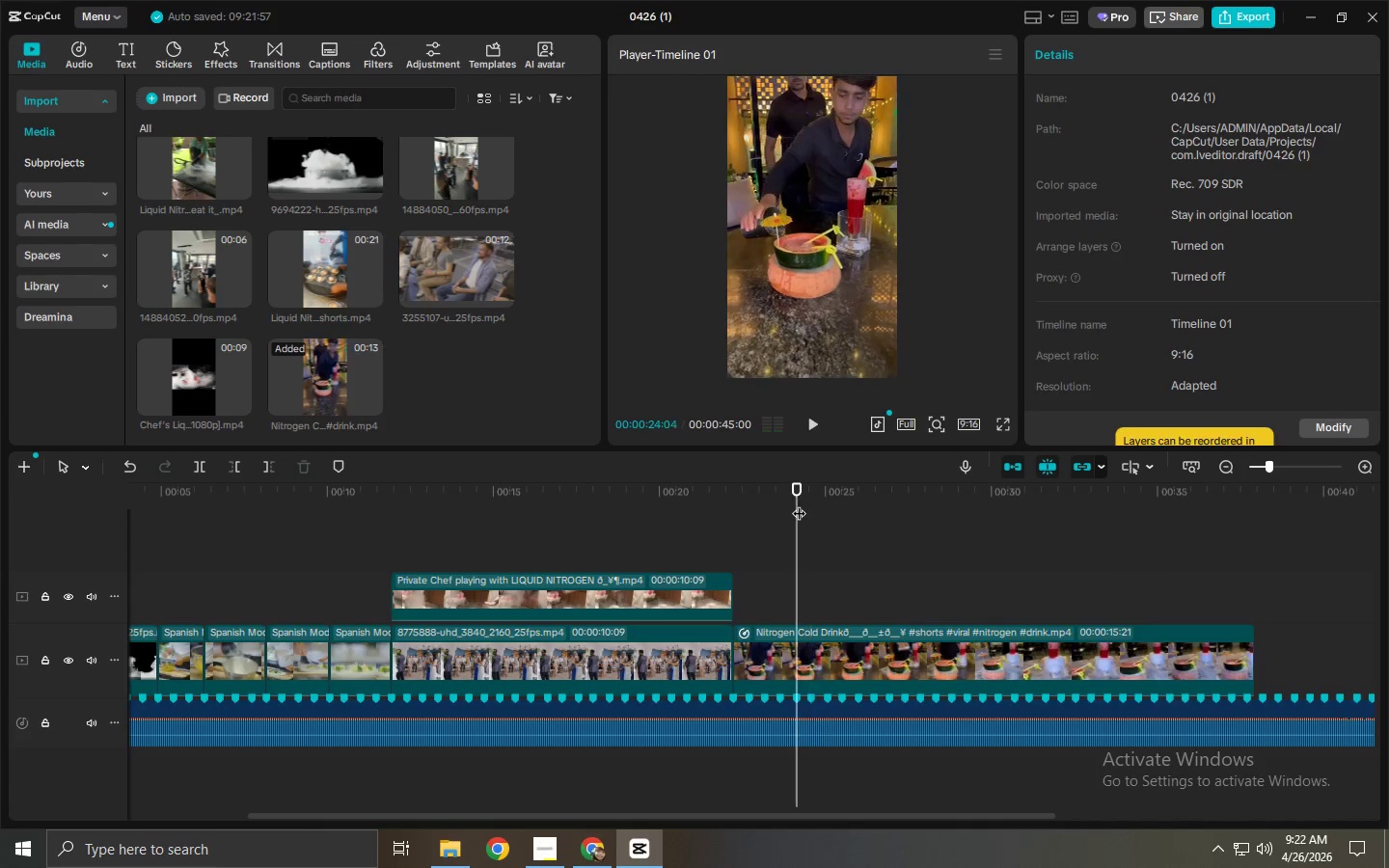 
key(Space)
 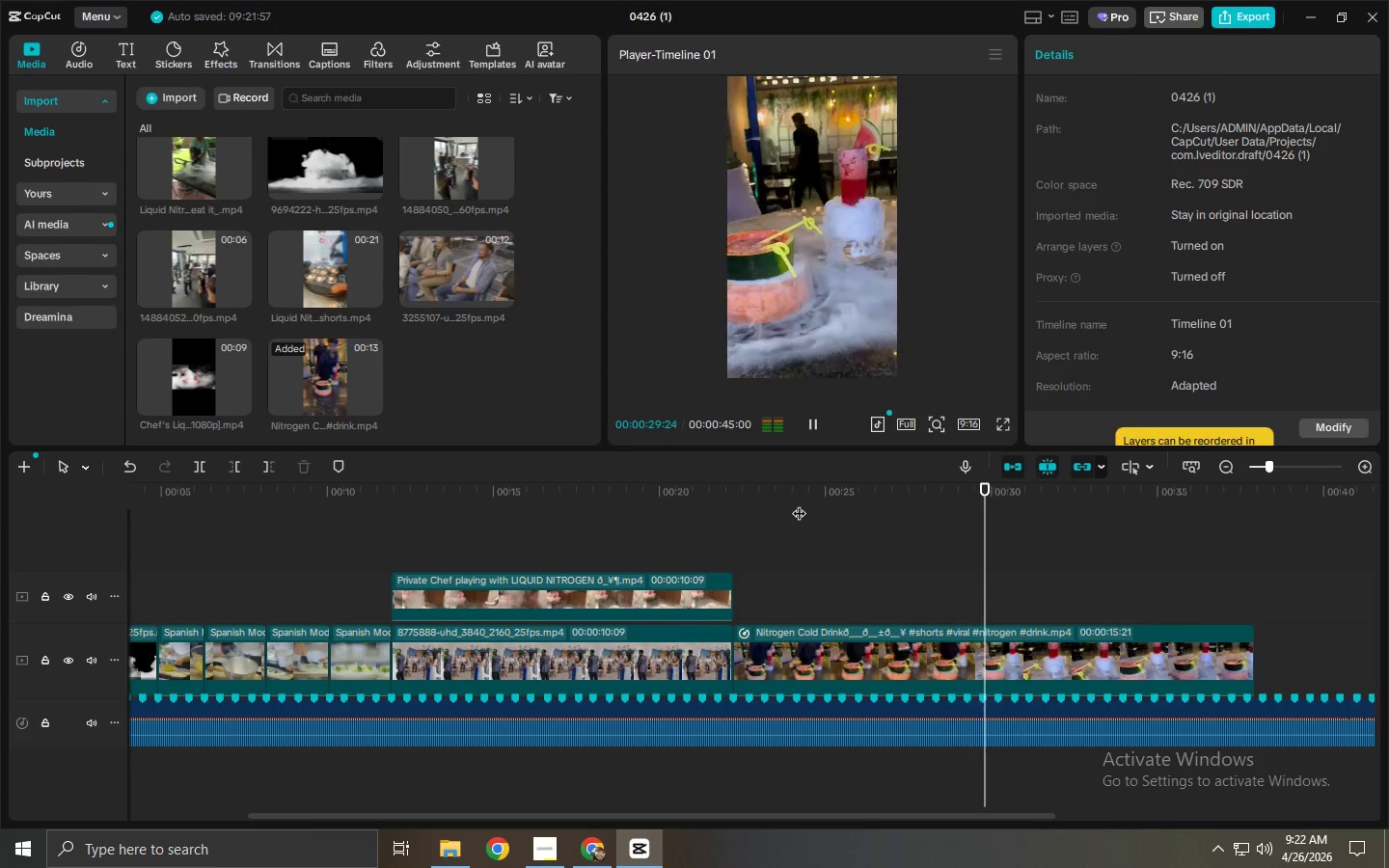 
wait(7.62)
 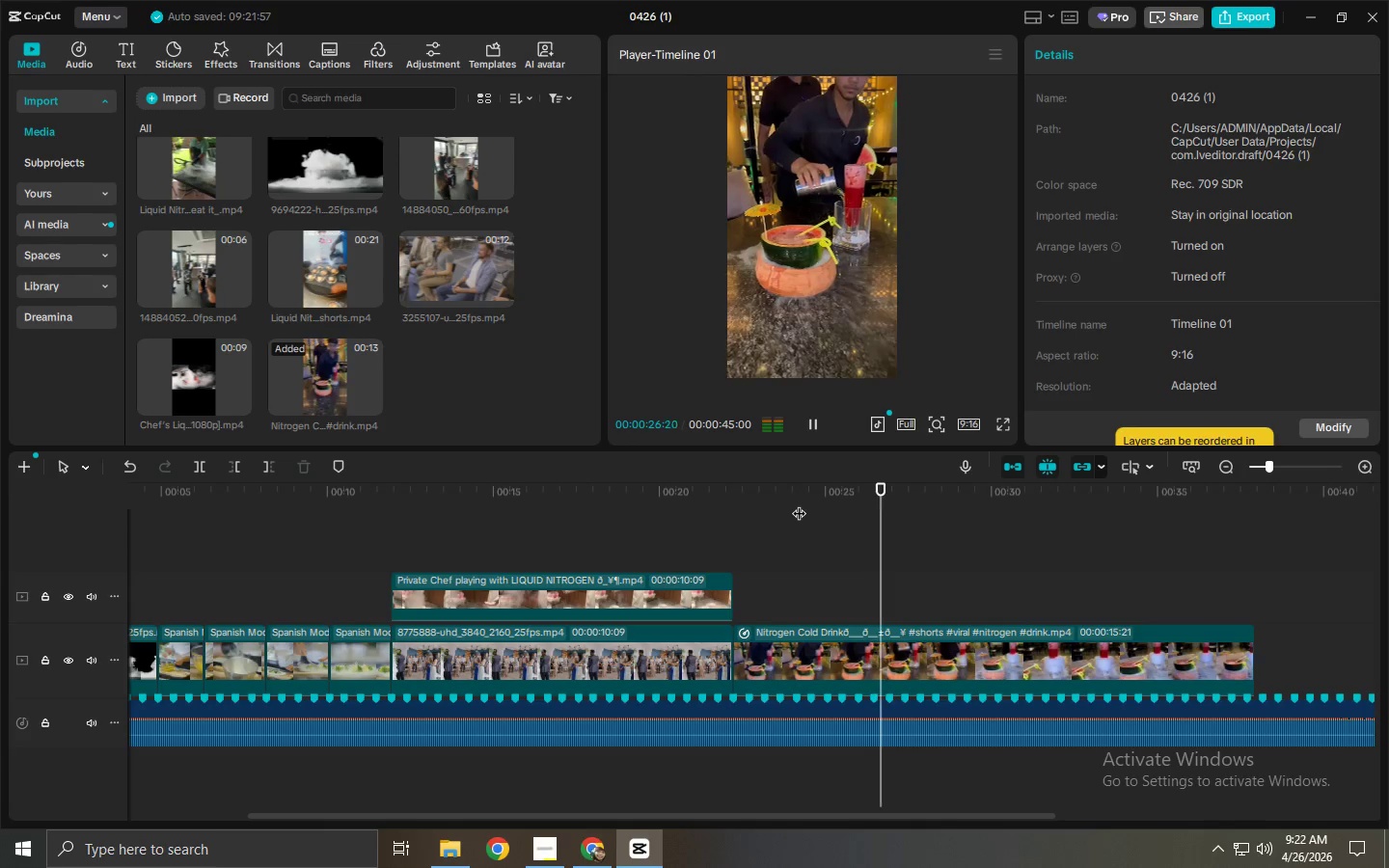 
left_click([1204, 656])
 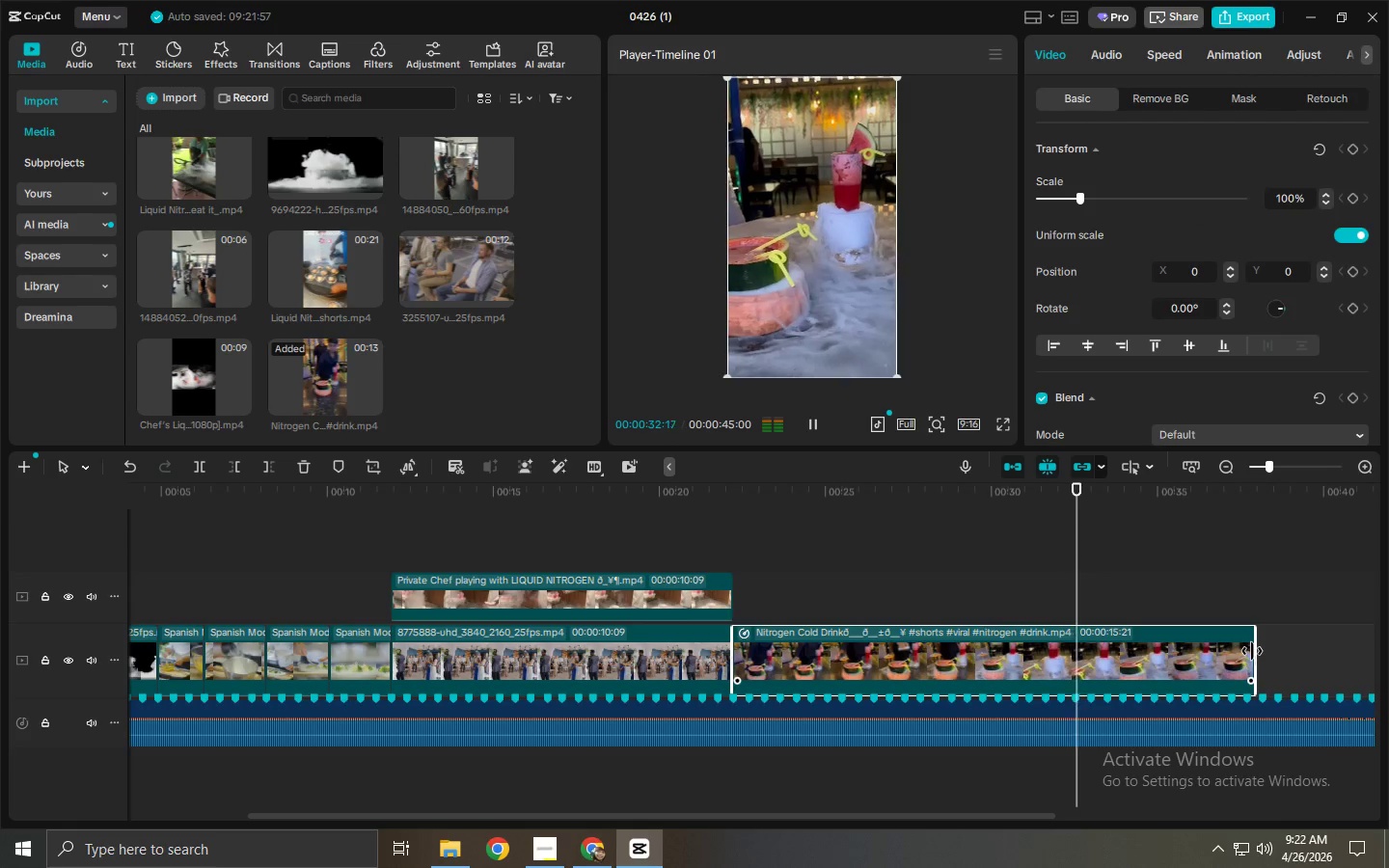 
left_click_drag(start_coordinate=[1252, 651], to_coordinate=[1081, 664])
 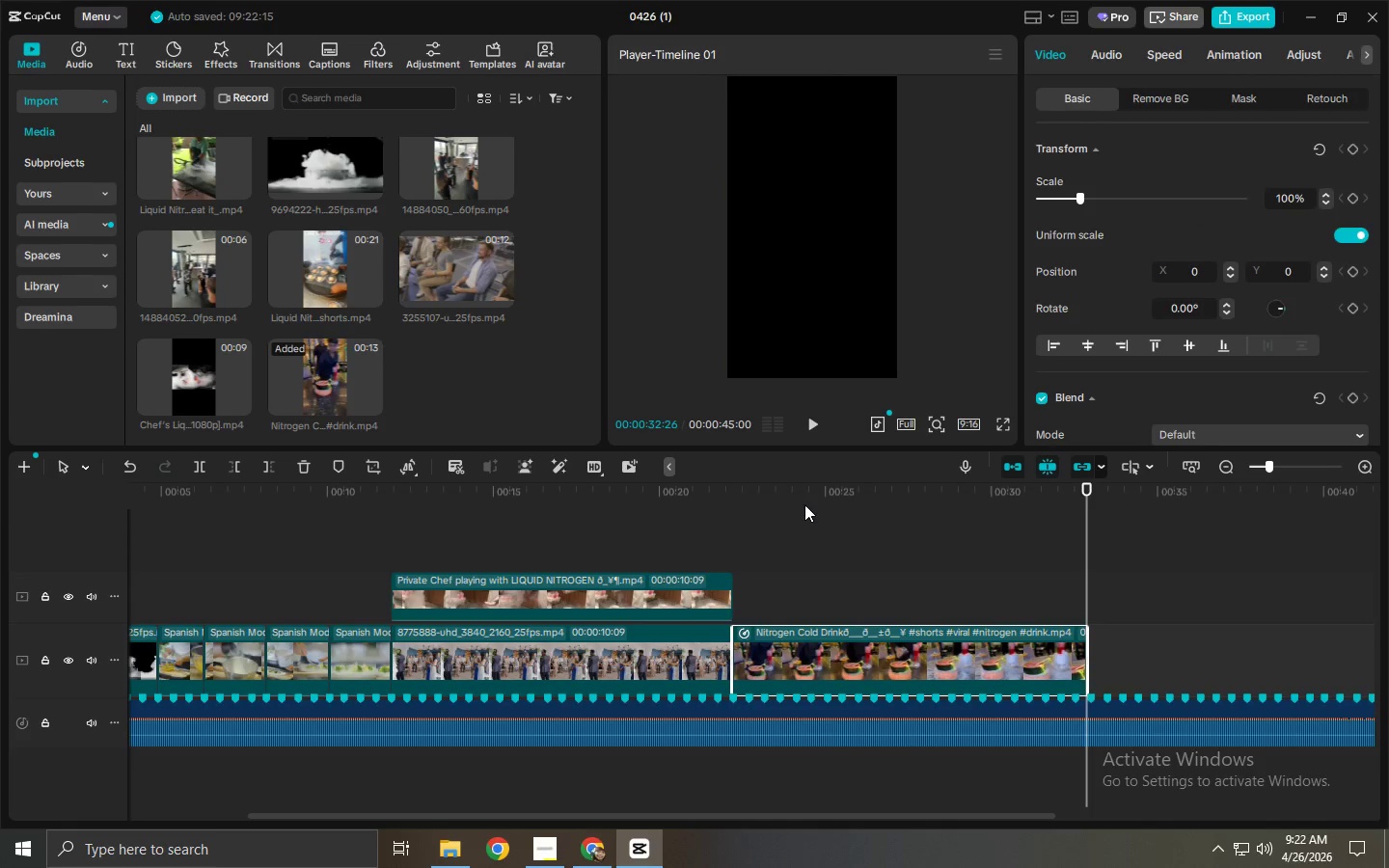 
left_click_drag(start_coordinate=[796, 503], to_coordinate=[741, 505])
 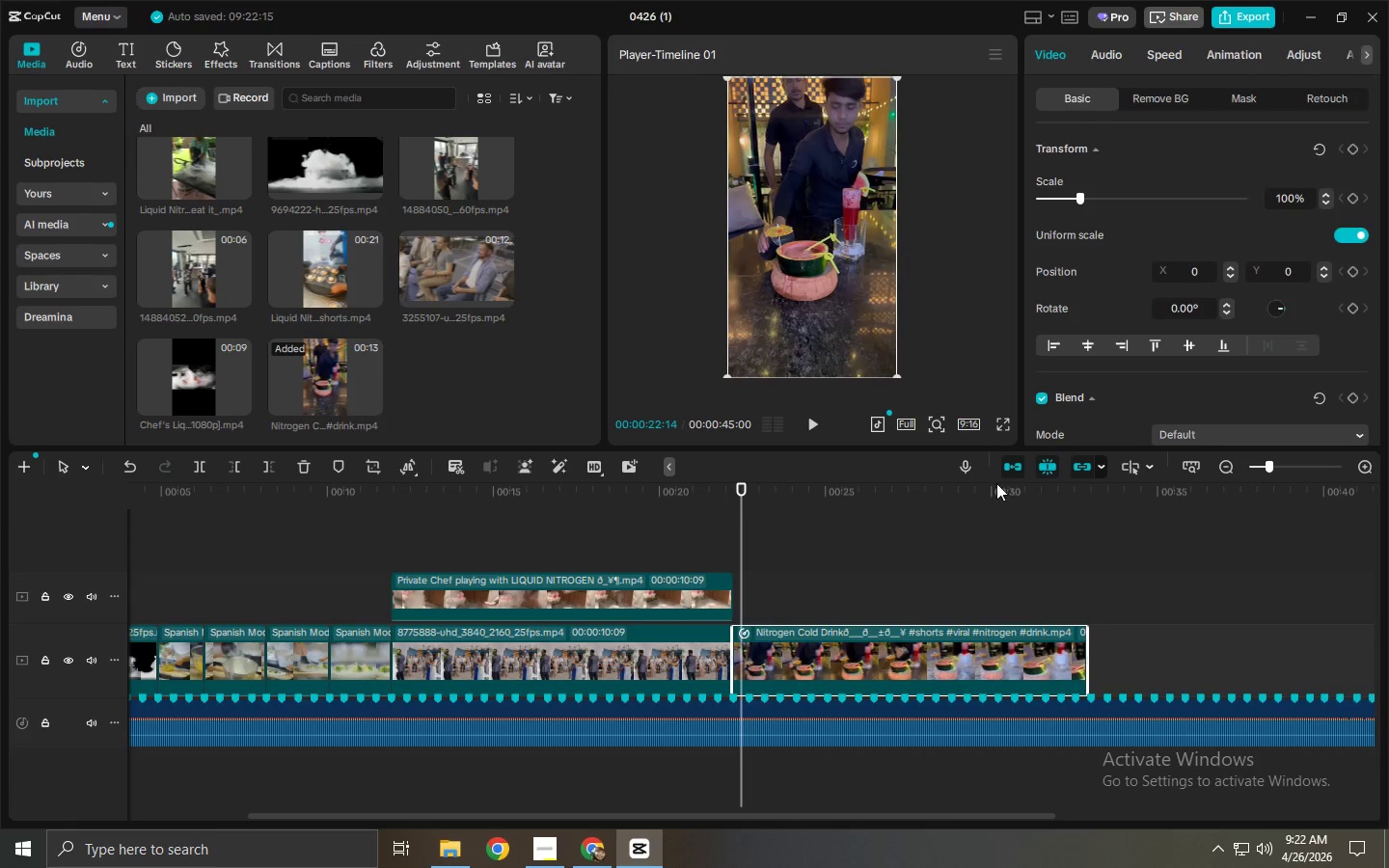 
key(Space)
 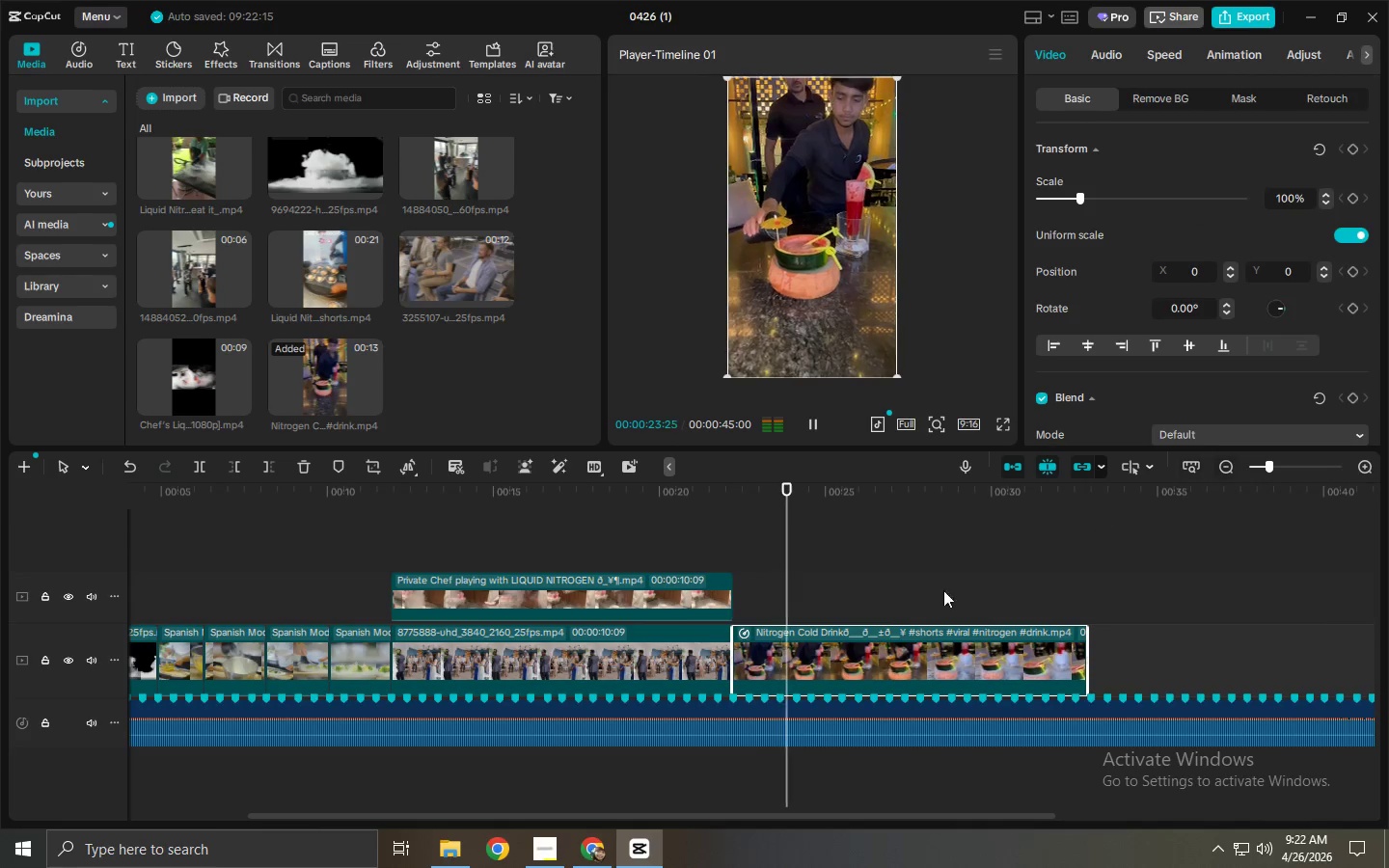 
left_click([995, 657])
 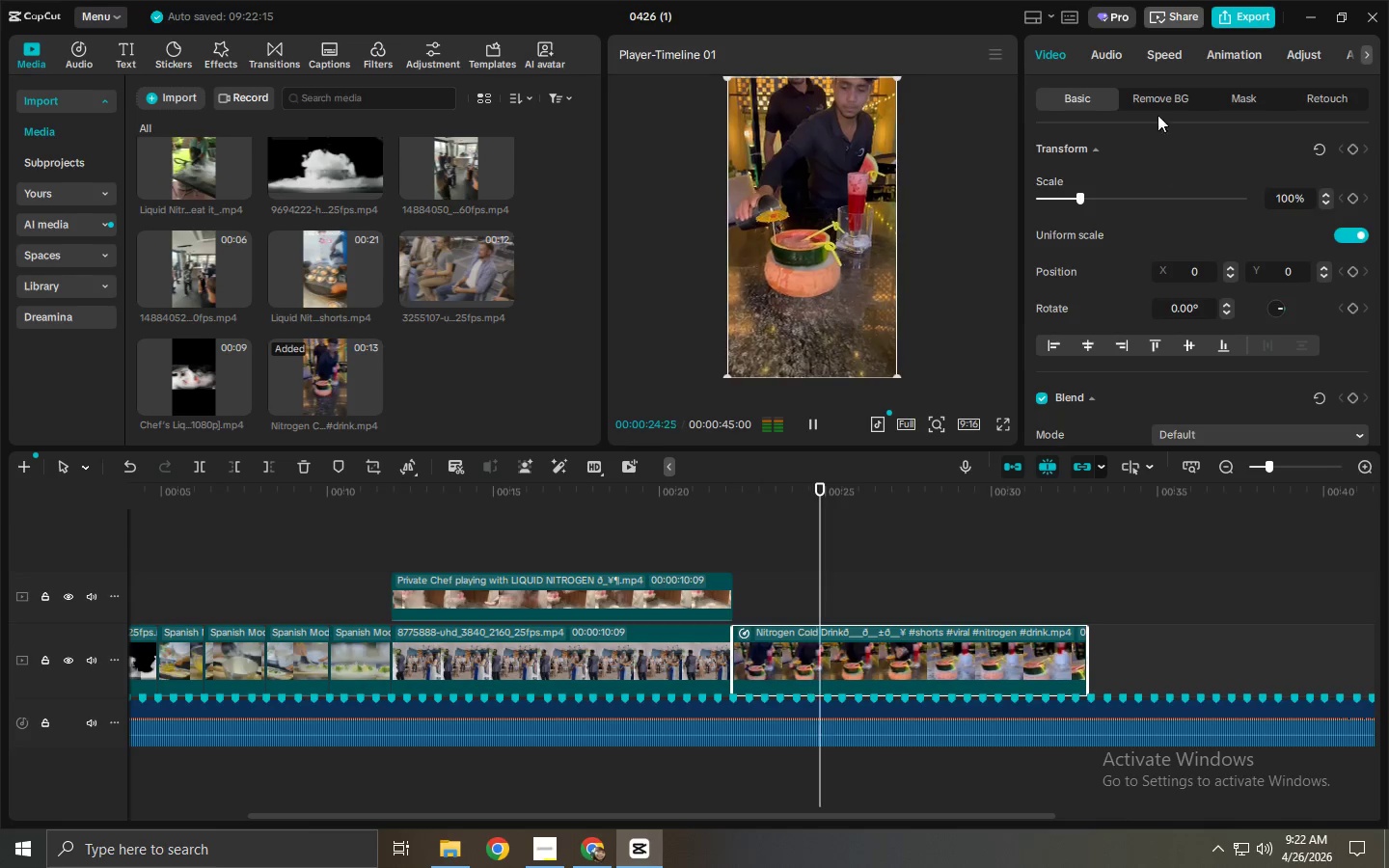 
left_click([1165, 53])
 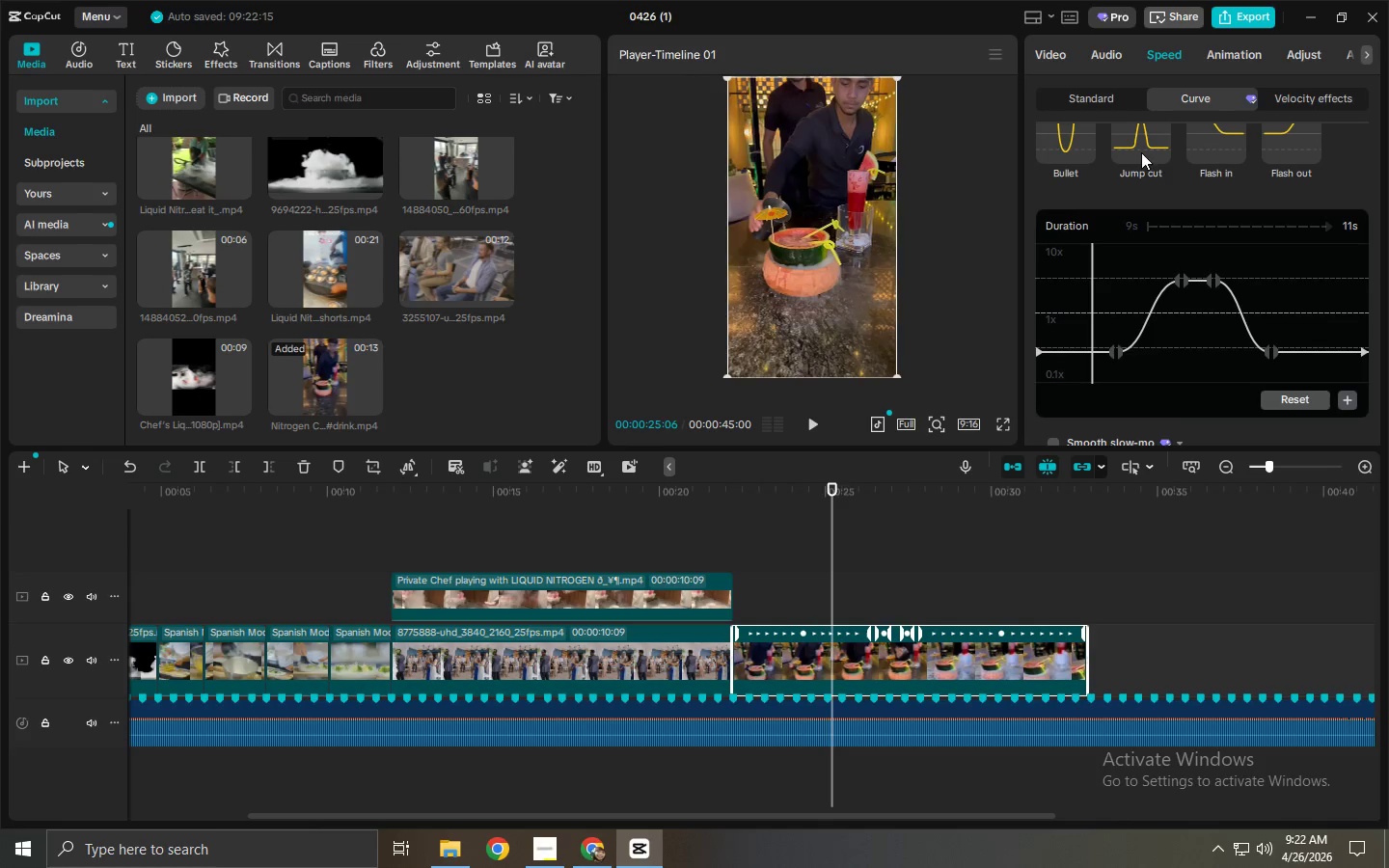 
key(Space)
 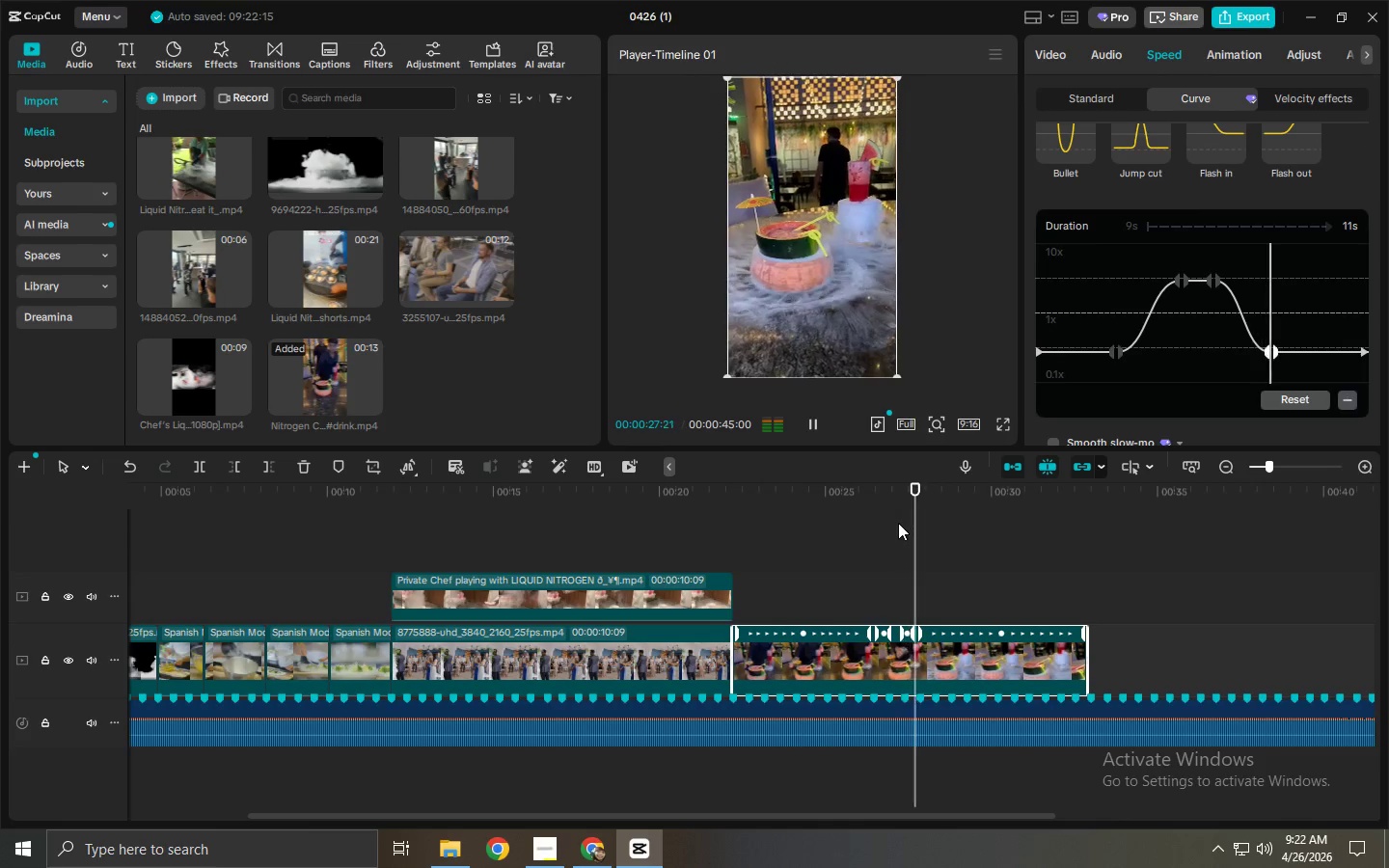 
key(Space)
 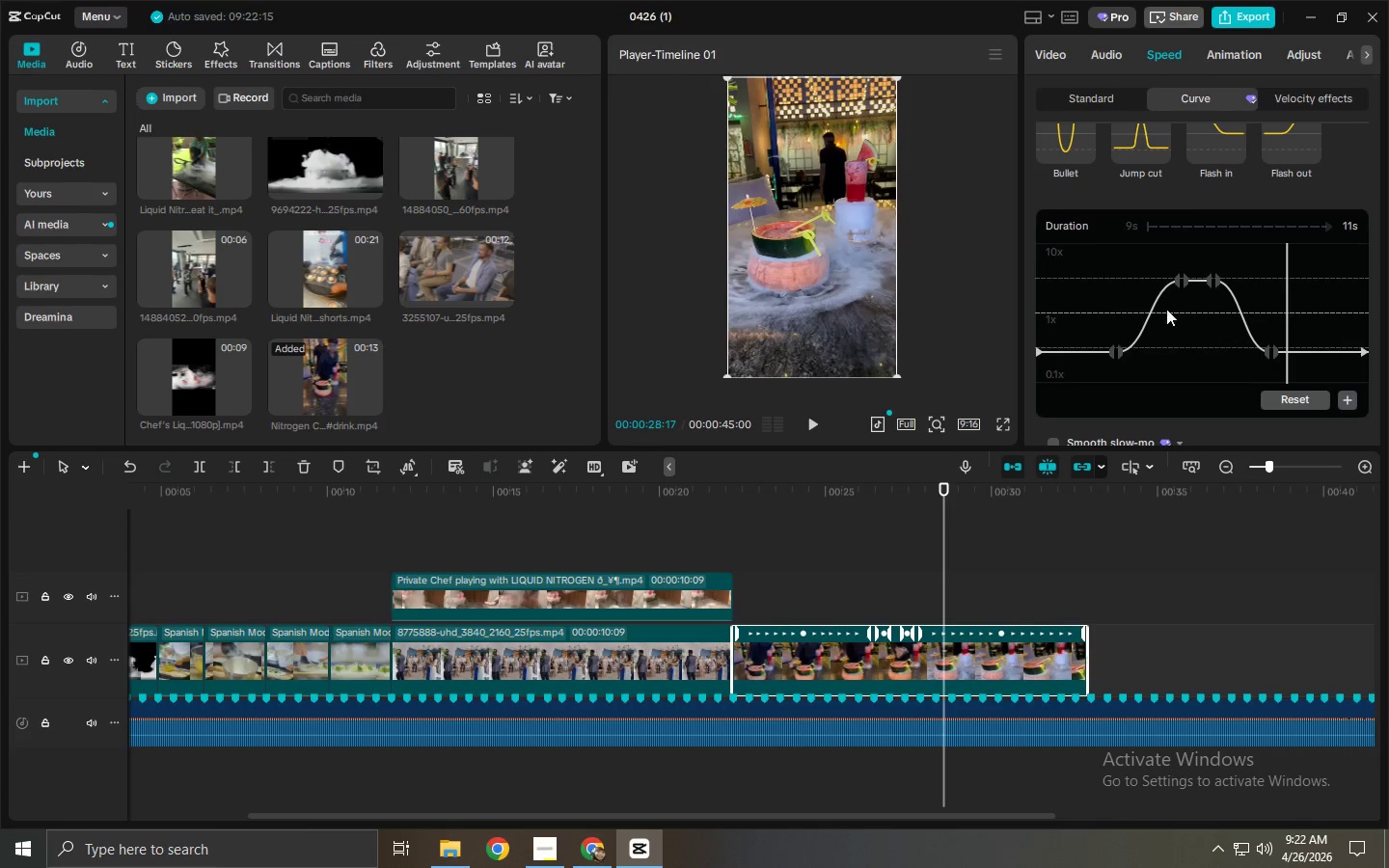 
left_click_drag(start_coordinate=[1177, 282], to_coordinate=[1155, 285])
 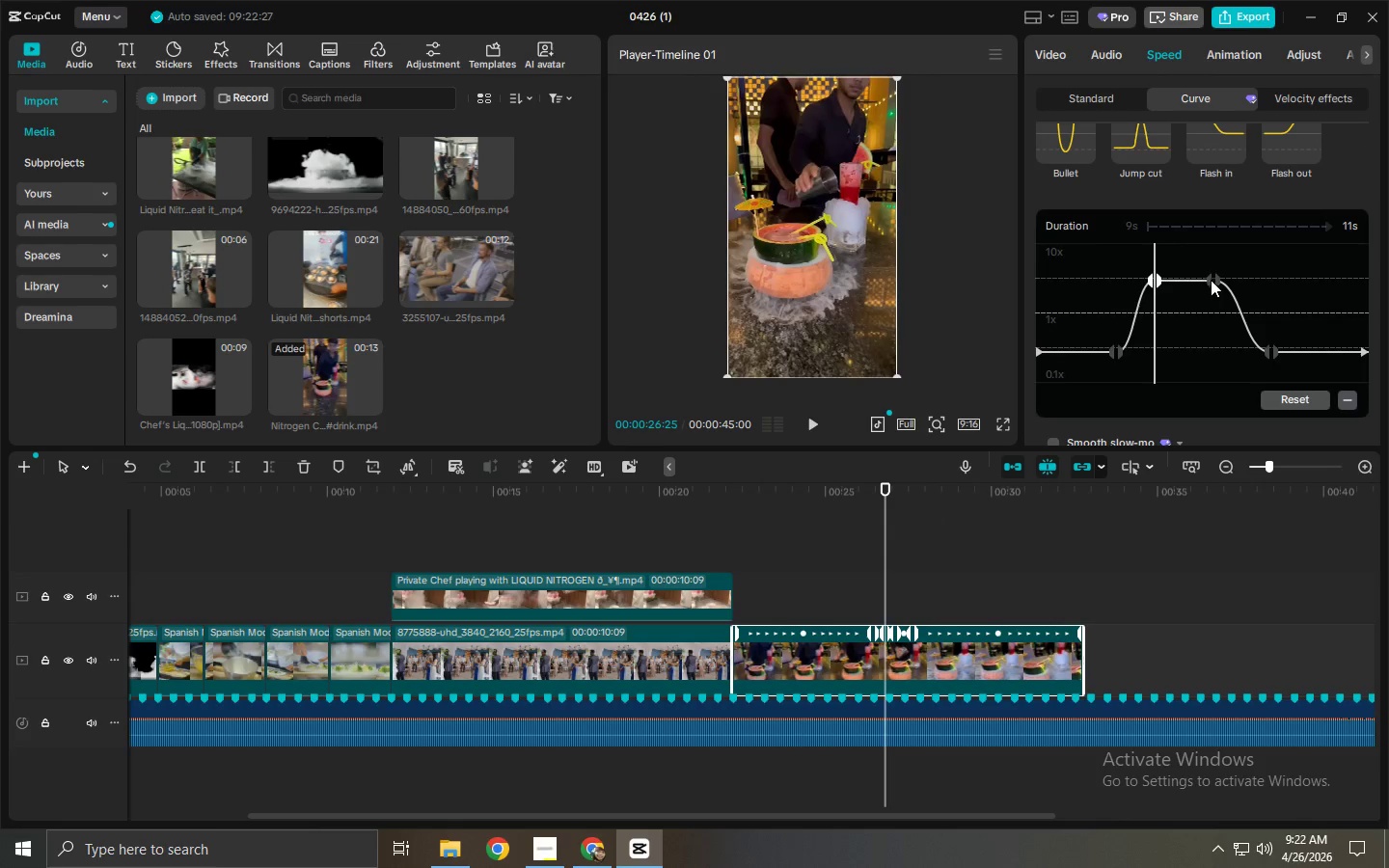 
left_click_drag(start_coordinate=[1216, 280], to_coordinate=[1231, 281])
 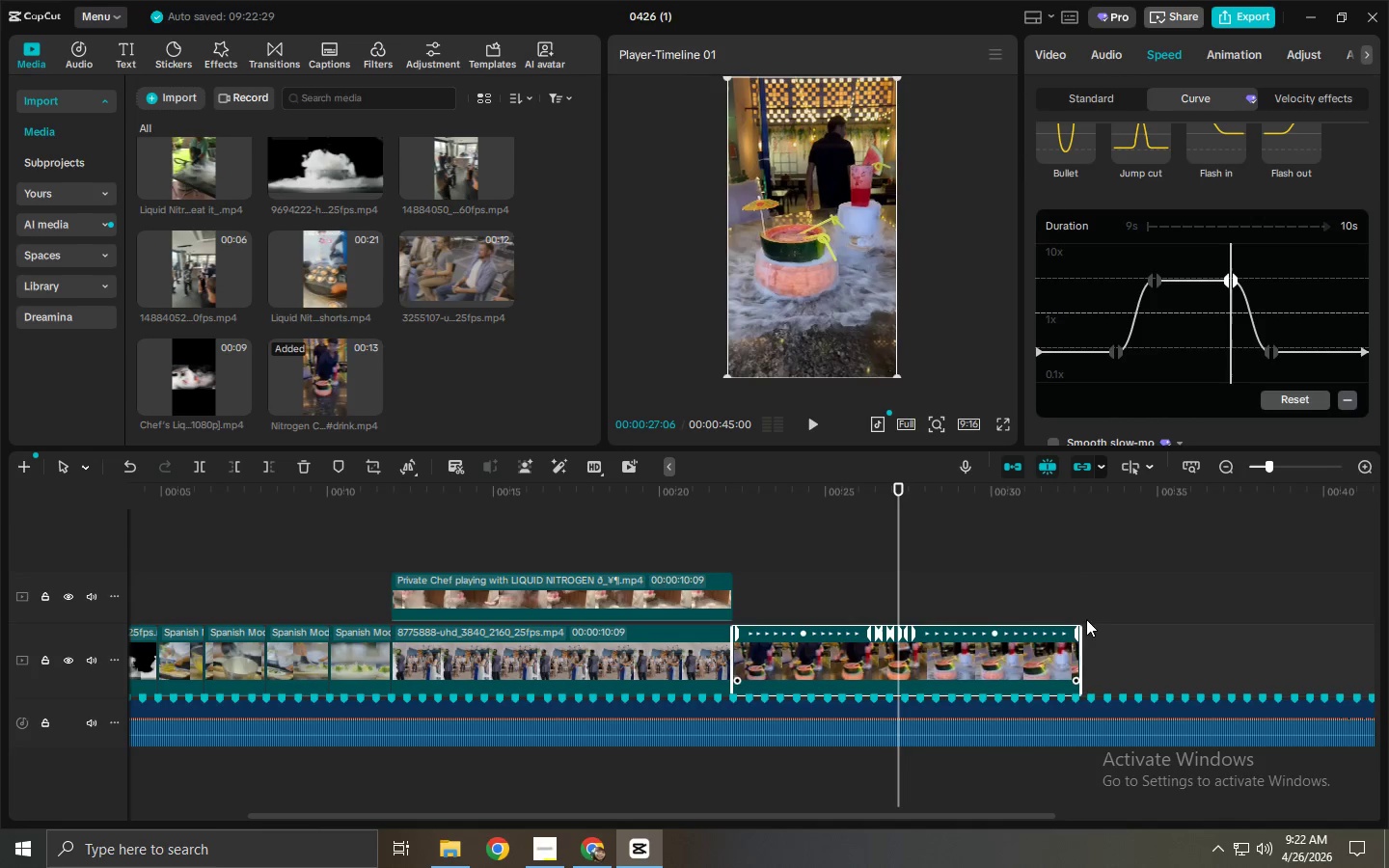 
left_click_drag(start_coordinate=[1071, 494], to_coordinate=[1089, 494])
 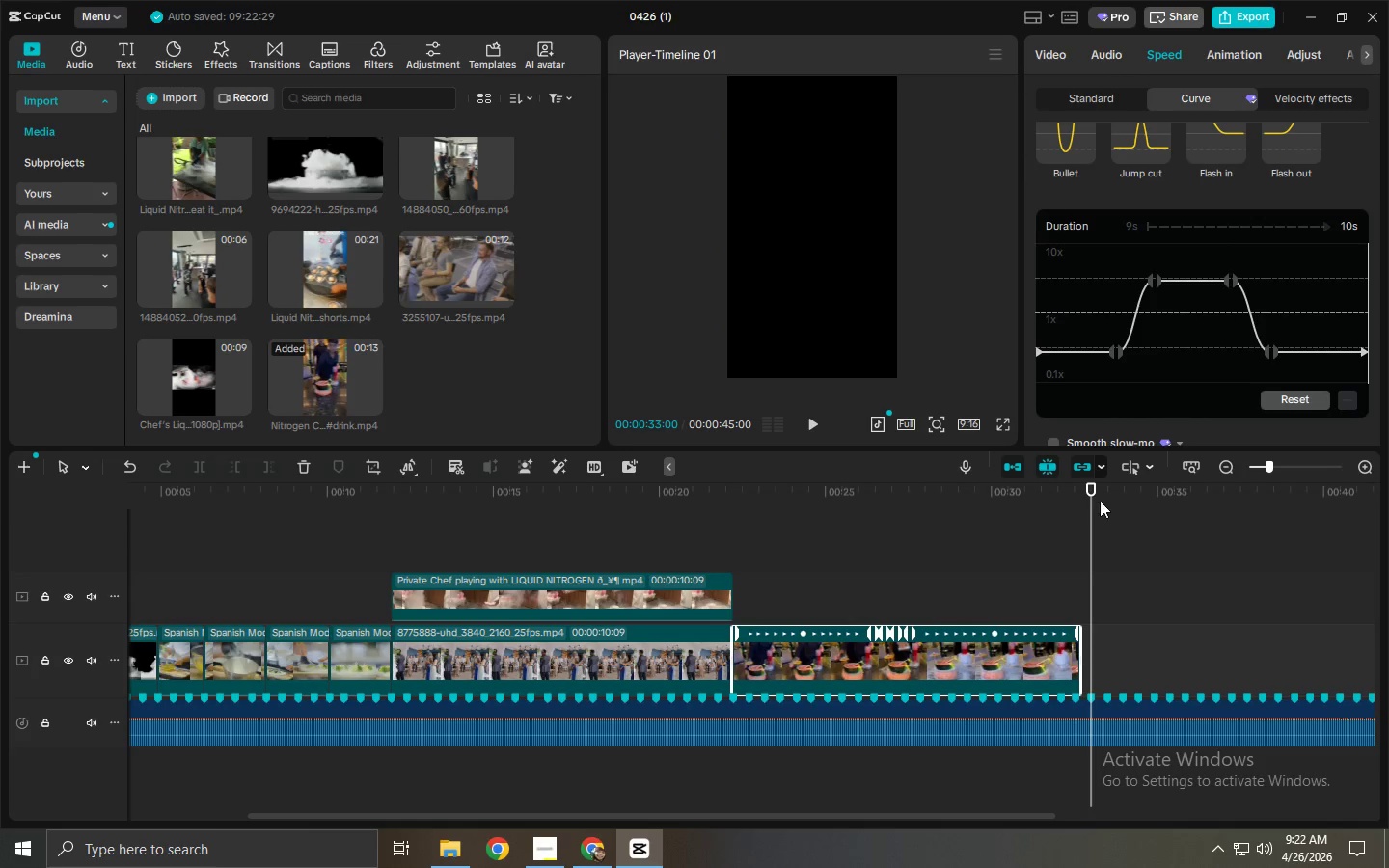 
left_click_drag(start_coordinate=[1088, 484], to_coordinate=[1082, 485])
 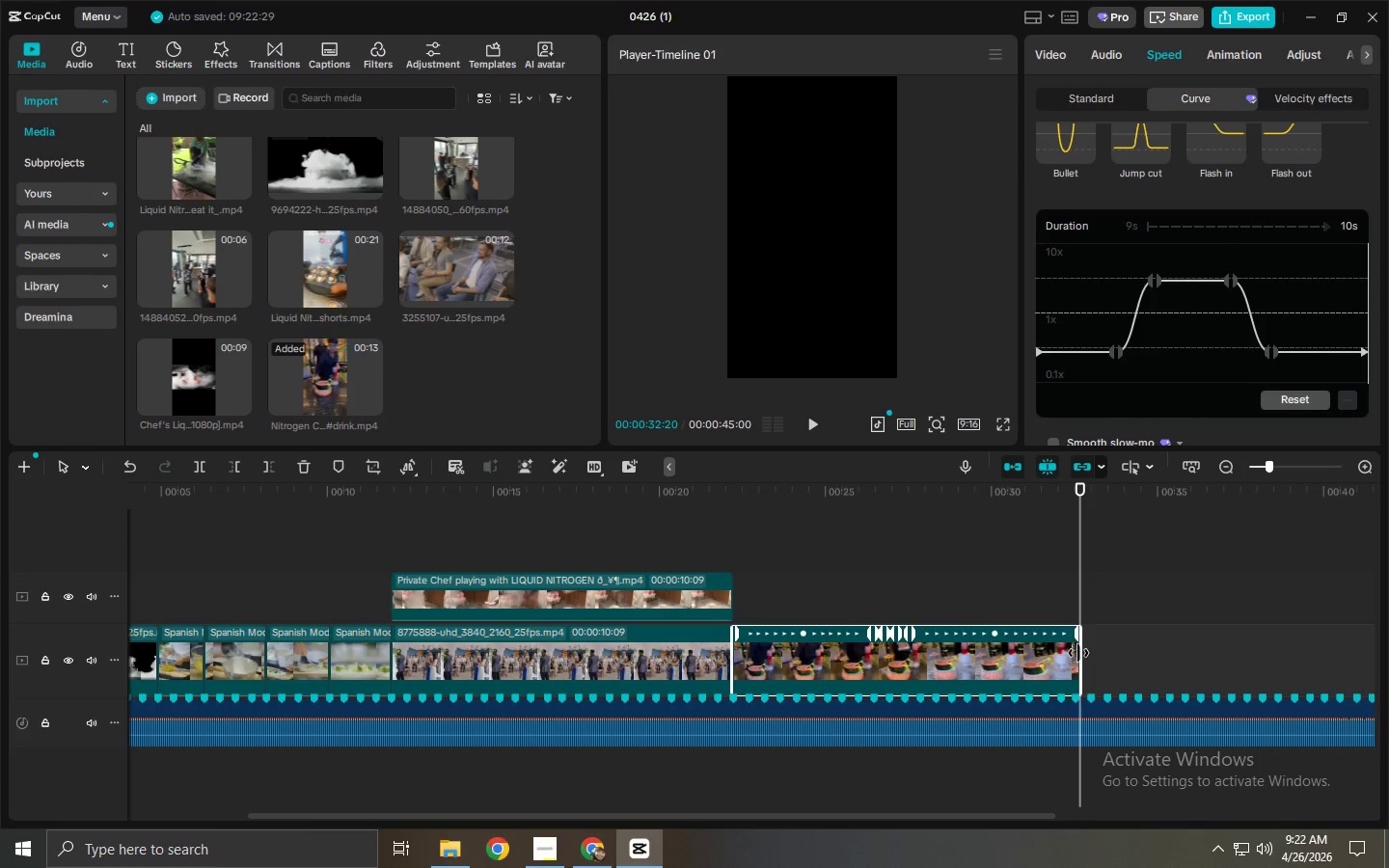 
left_click_drag(start_coordinate=[1078, 653], to_coordinate=[1070, 654])
 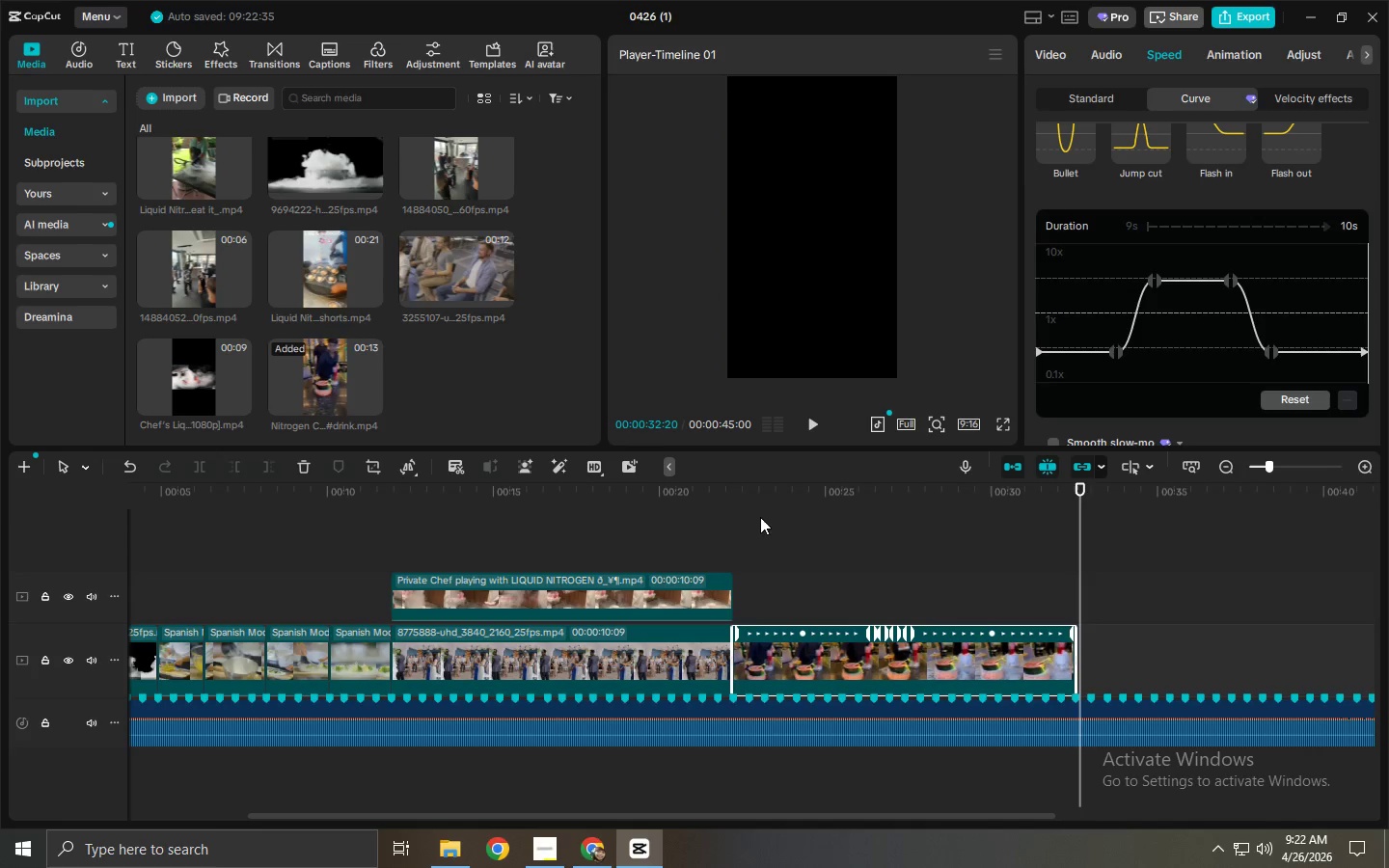 
left_click([746, 508])
 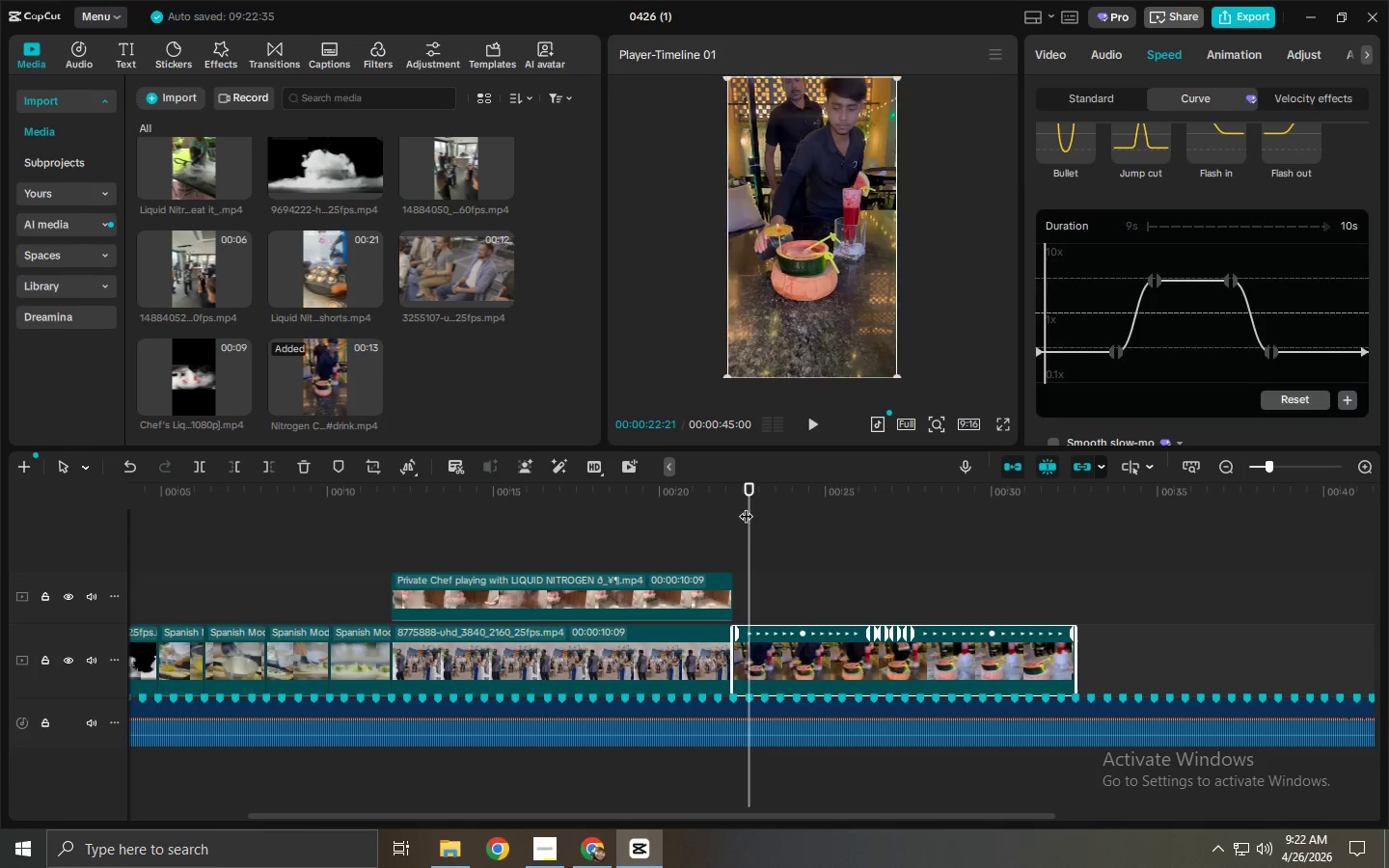 
key(Space)
 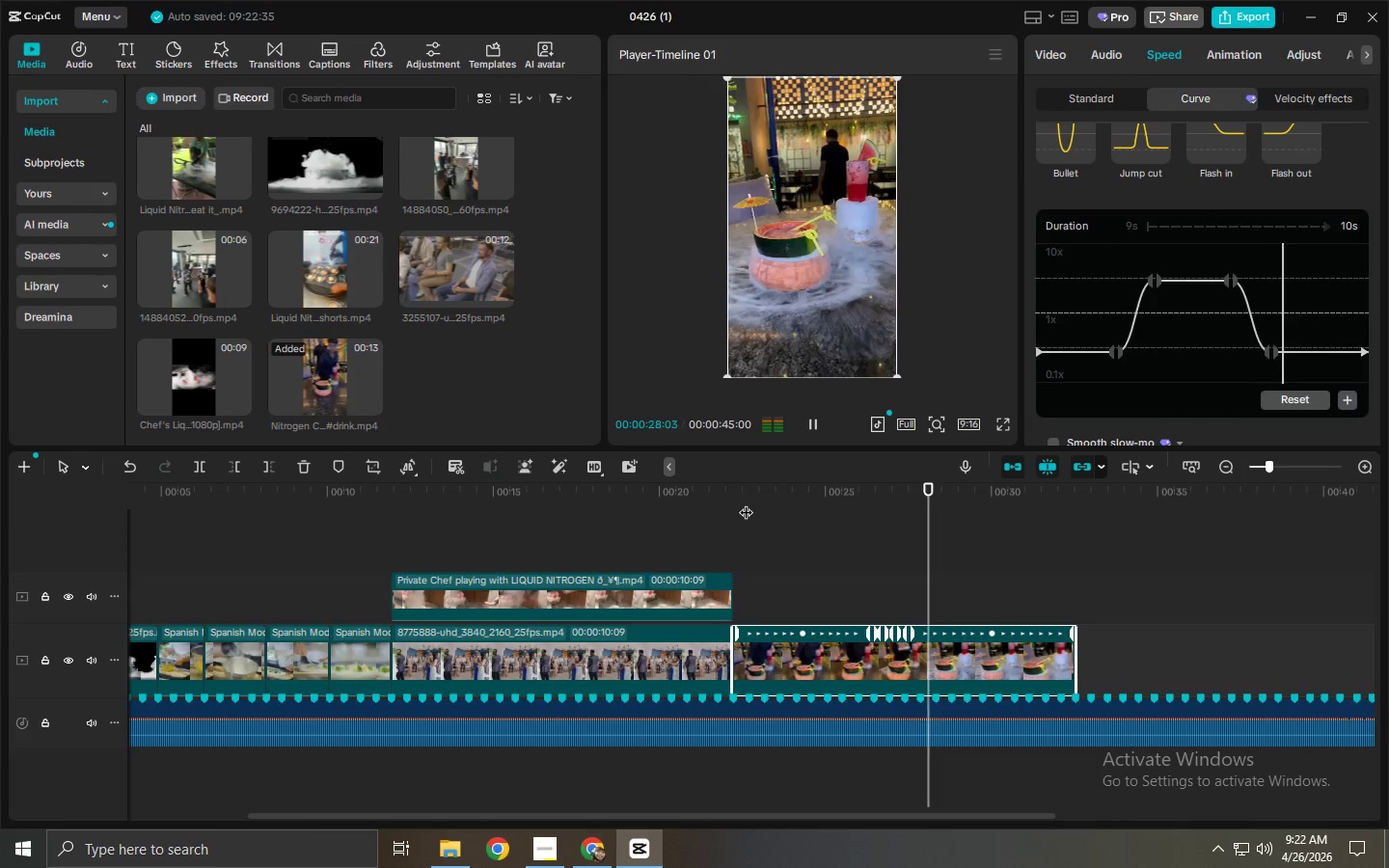 
wait(7.3)
 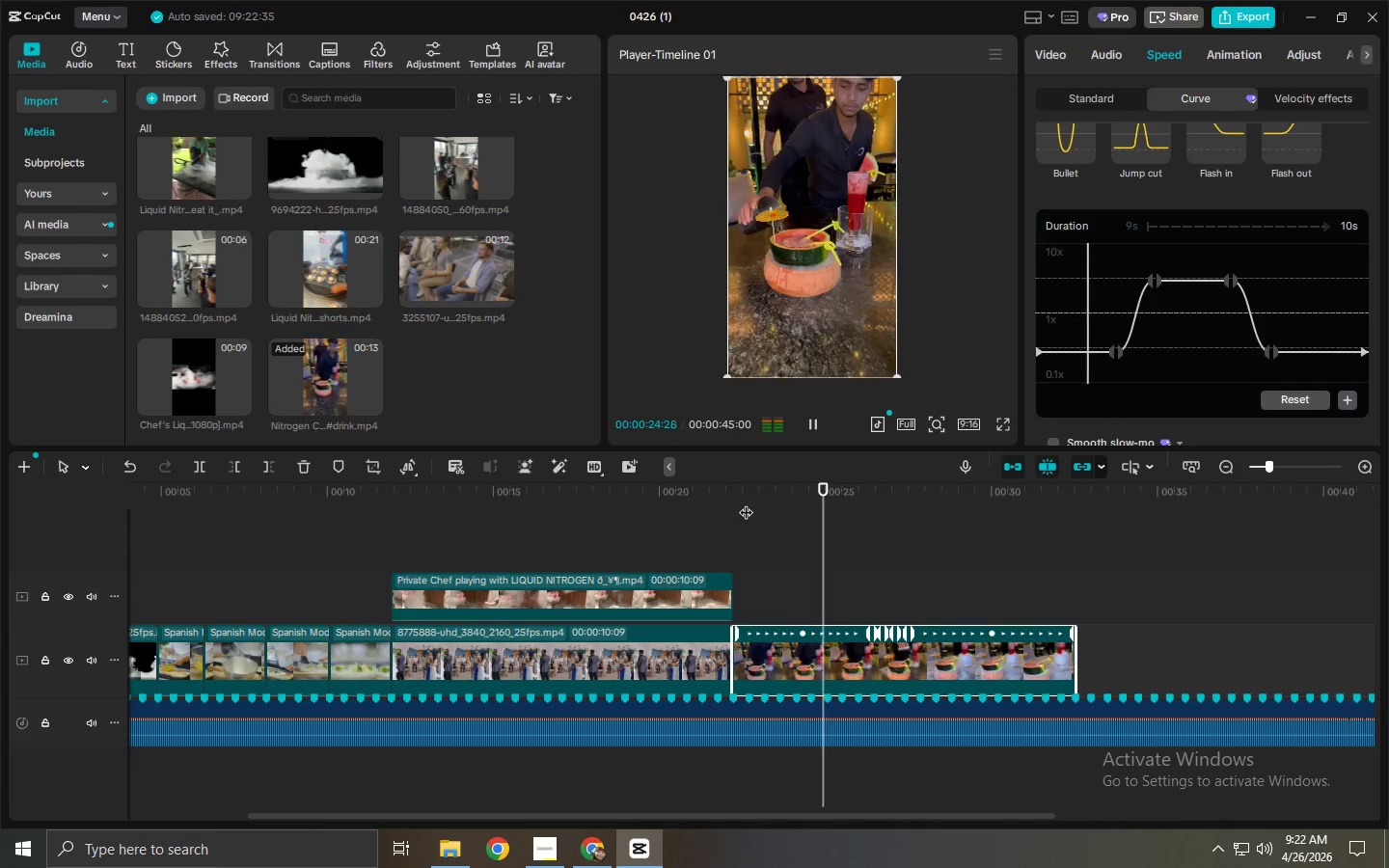 
left_click_drag(start_coordinate=[870, 493], to_coordinate=[856, 499])
 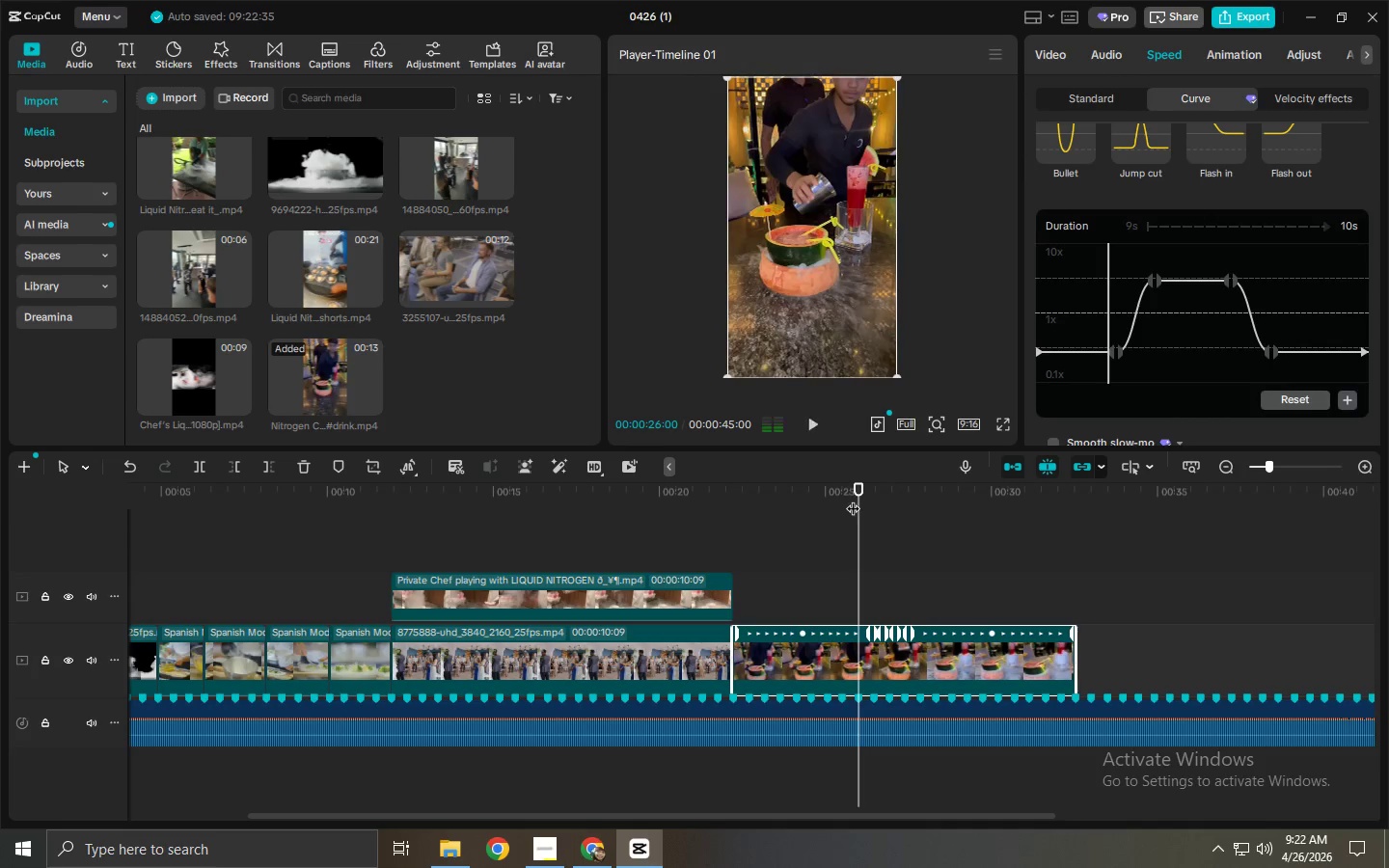 
key(Space)
 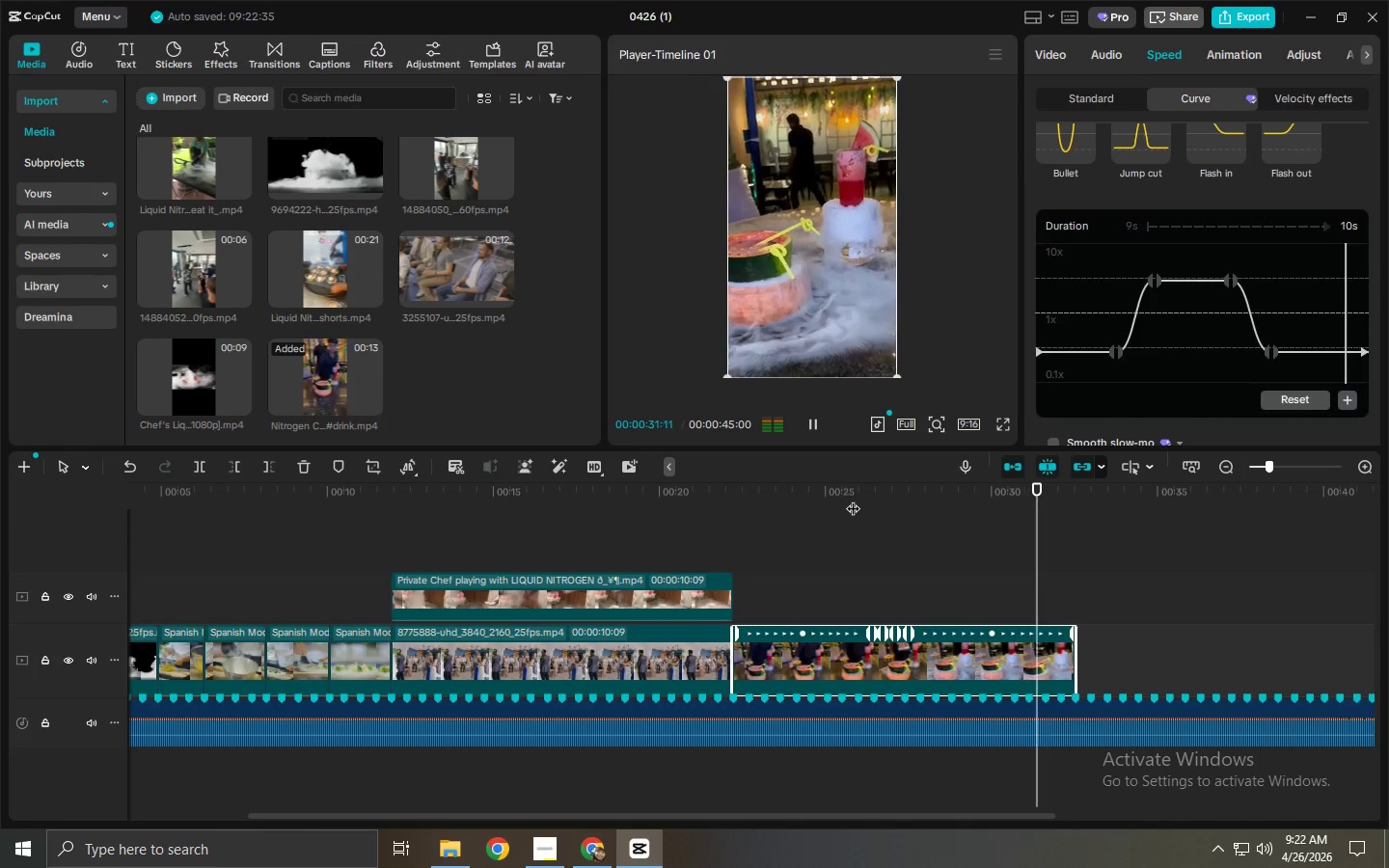 
wait(7.22)
 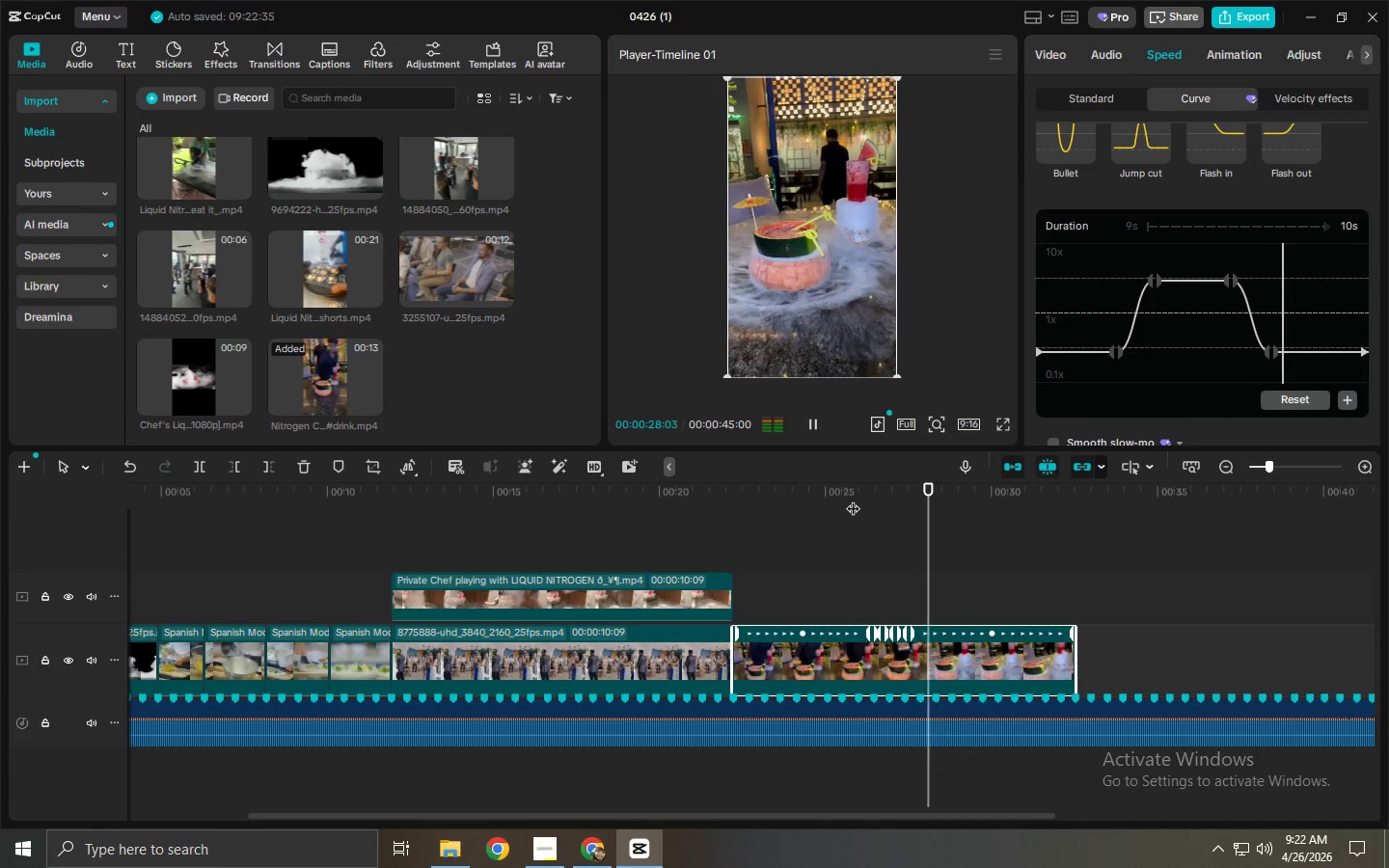 
key(Space)
 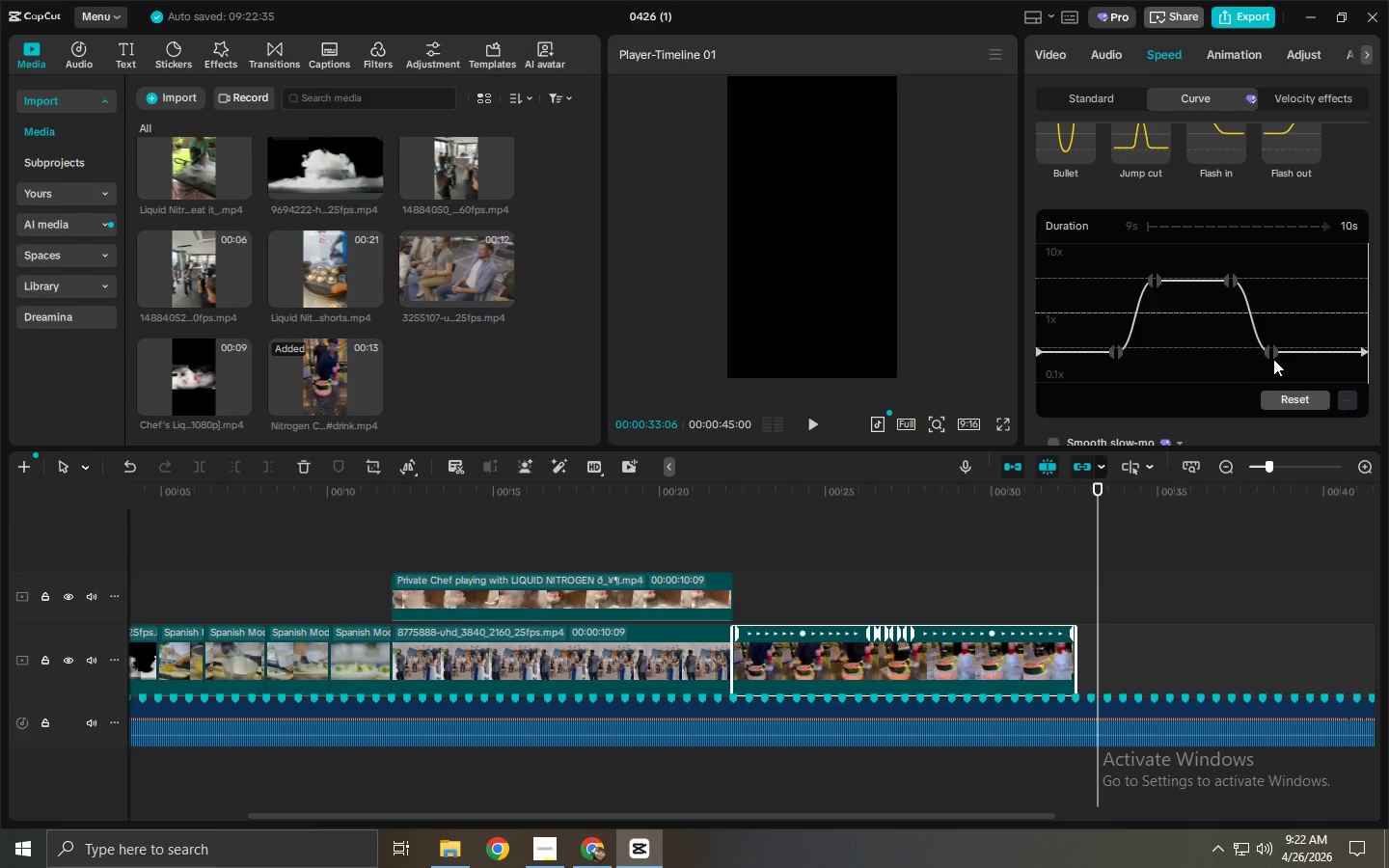 
left_click_drag(start_coordinate=[1270, 353], to_coordinate=[1302, 355])
 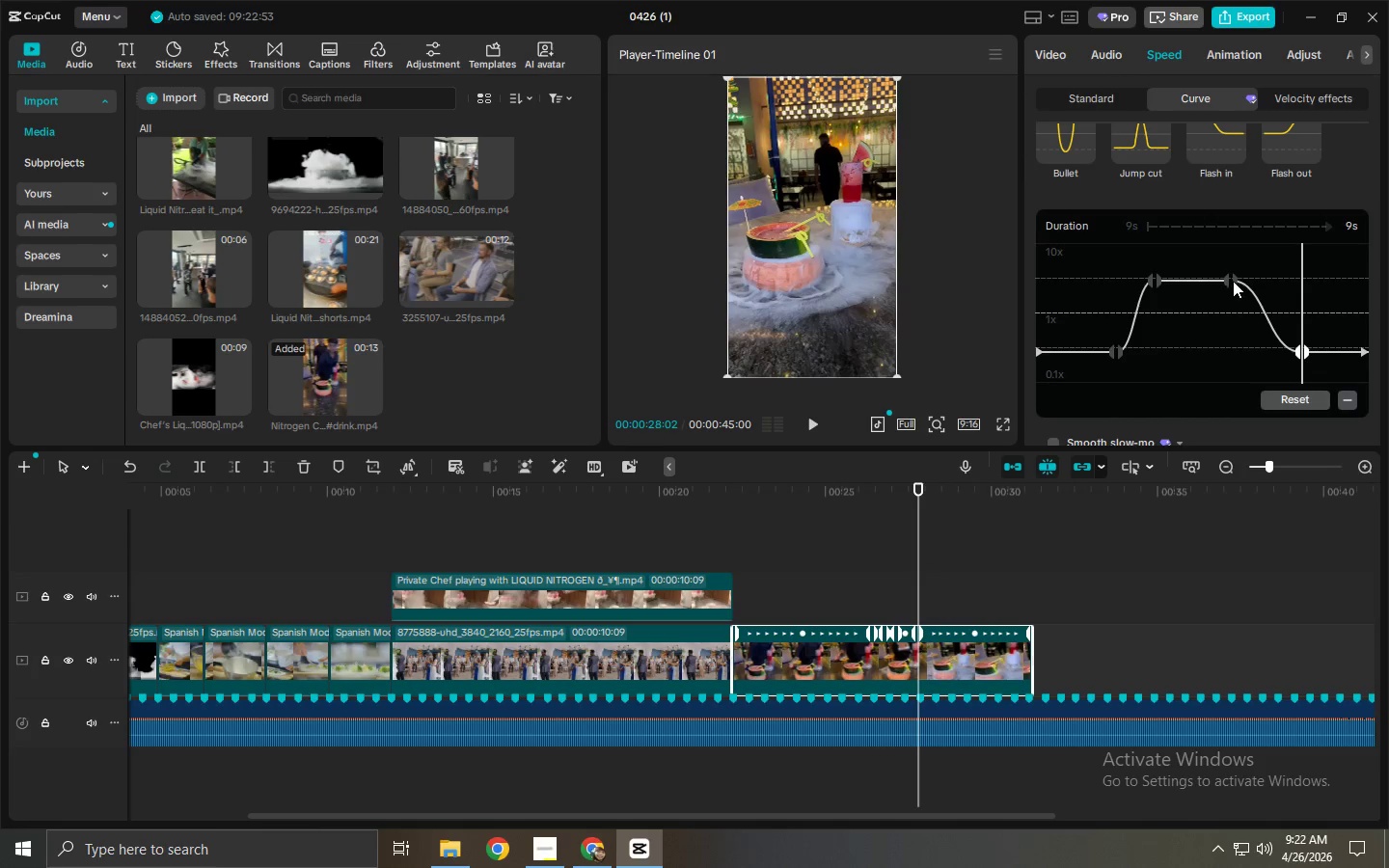 
left_click_drag(start_coordinate=[1232, 281], to_coordinate=[1258, 281])
 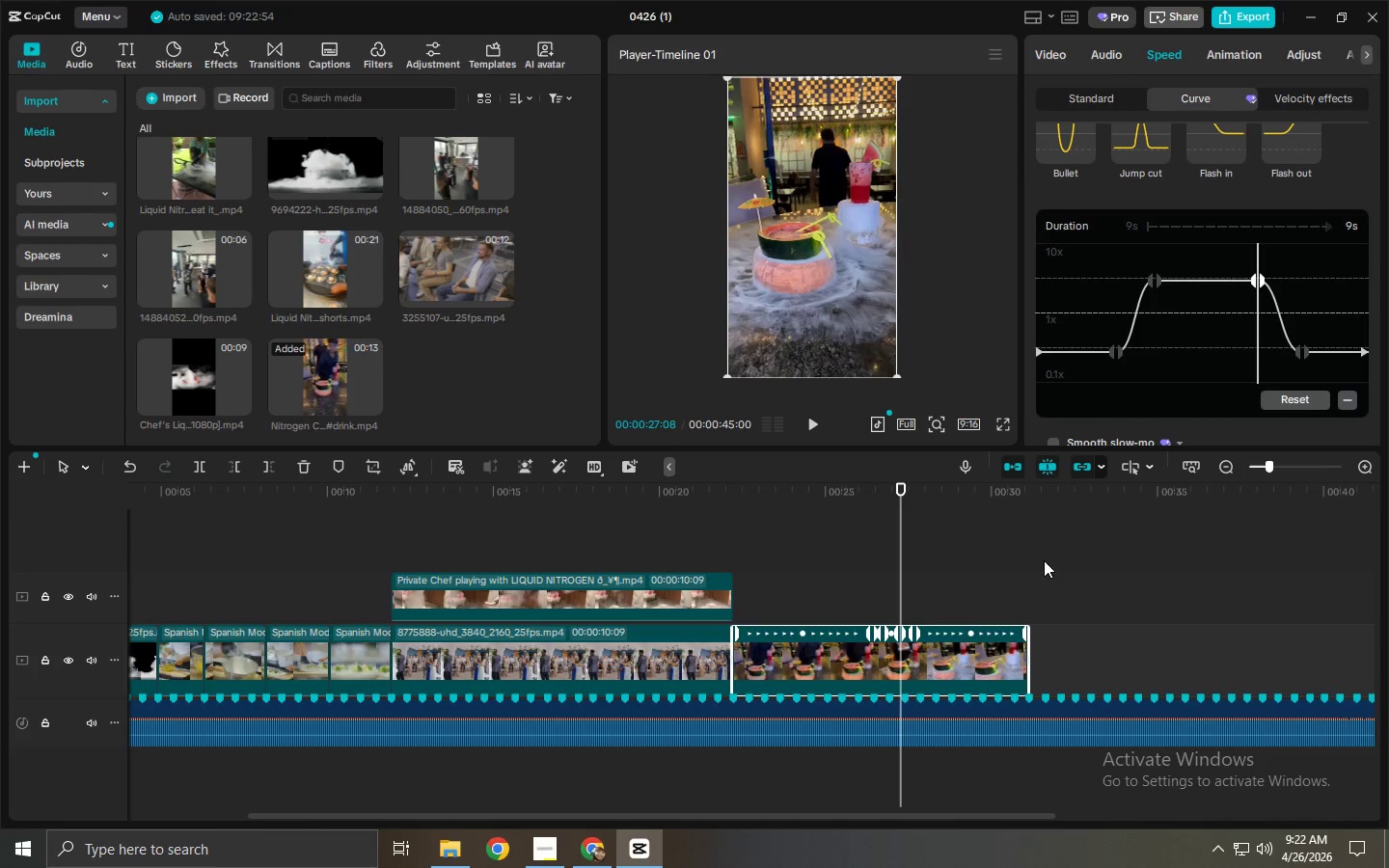 
mouse_move([1033, 519])
 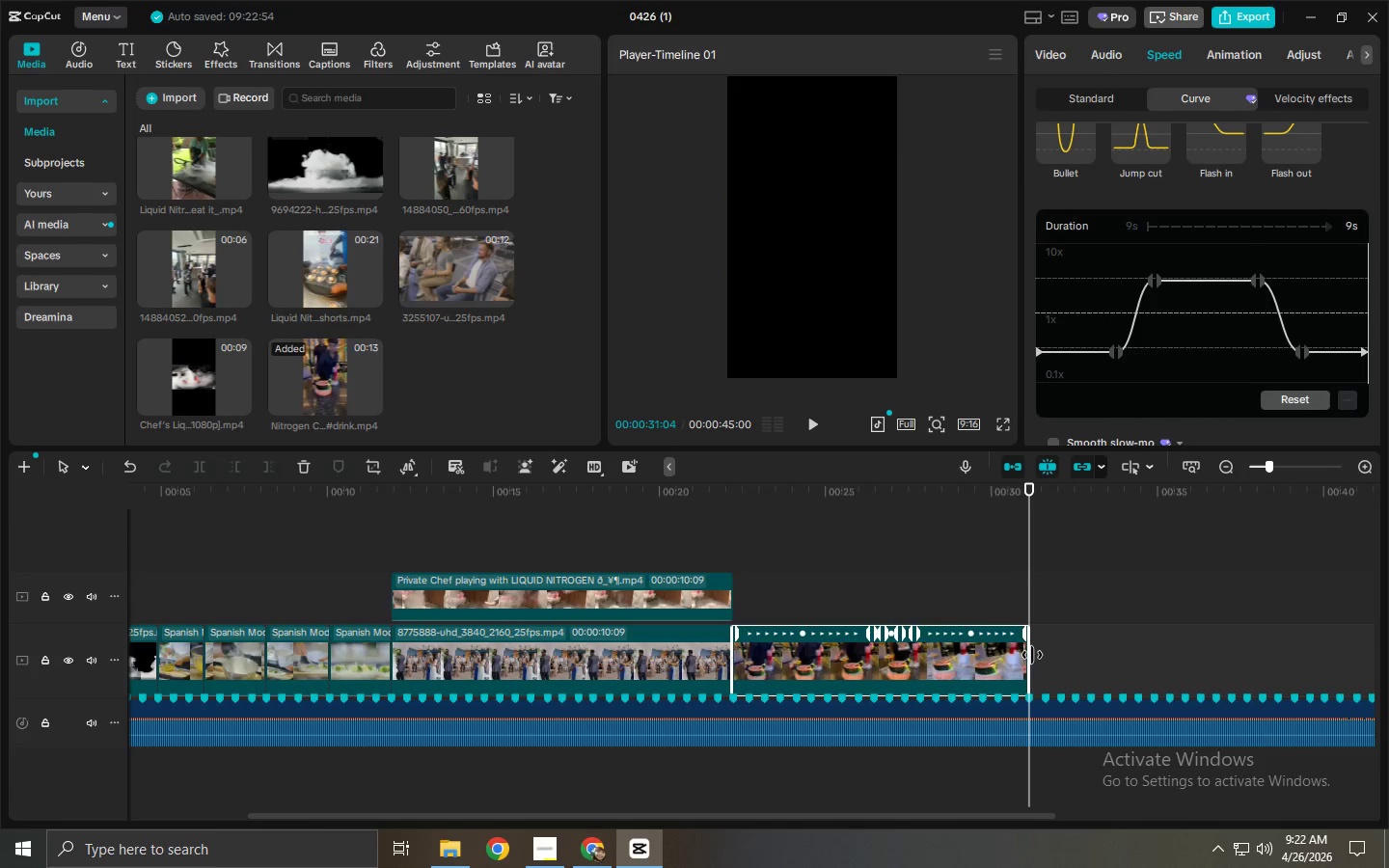 
left_click_drag(start_coordinate=[1030, 655], to_coordinate=[1053, 653])
 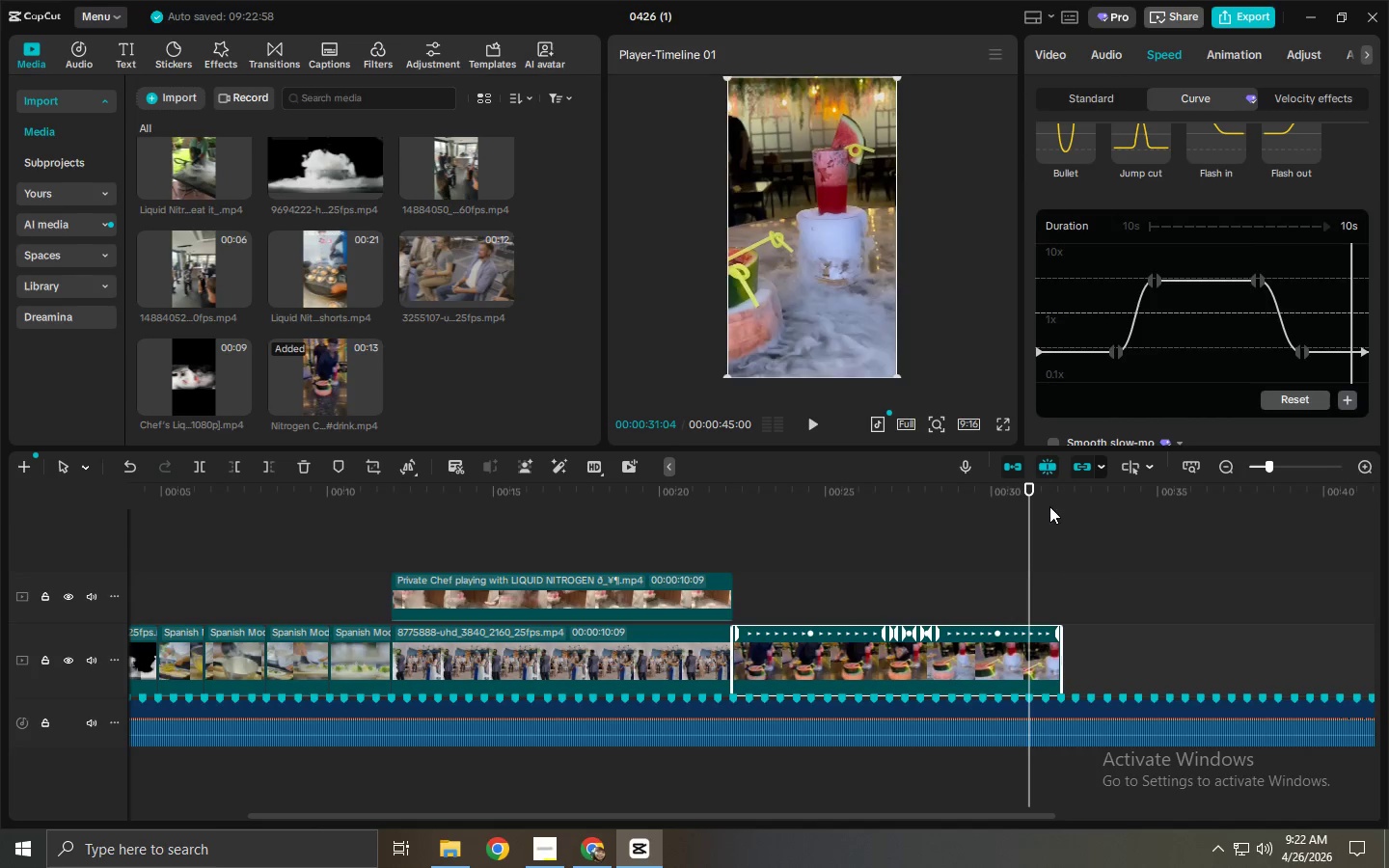 
left_click_drag(start_coordinate=[1046, 502], to_coordinate=[1067, 502])
 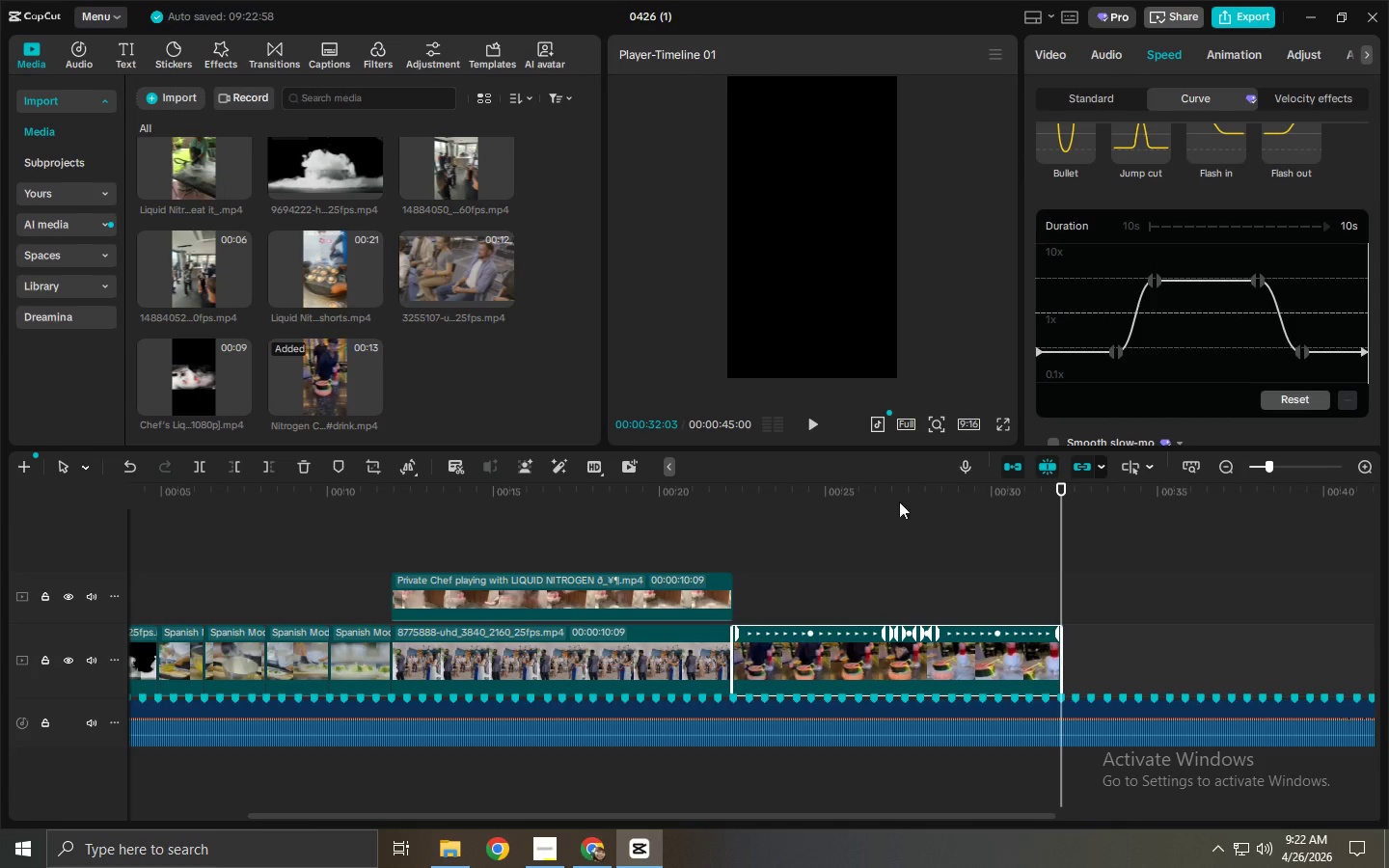 
left_click([849, 503])
 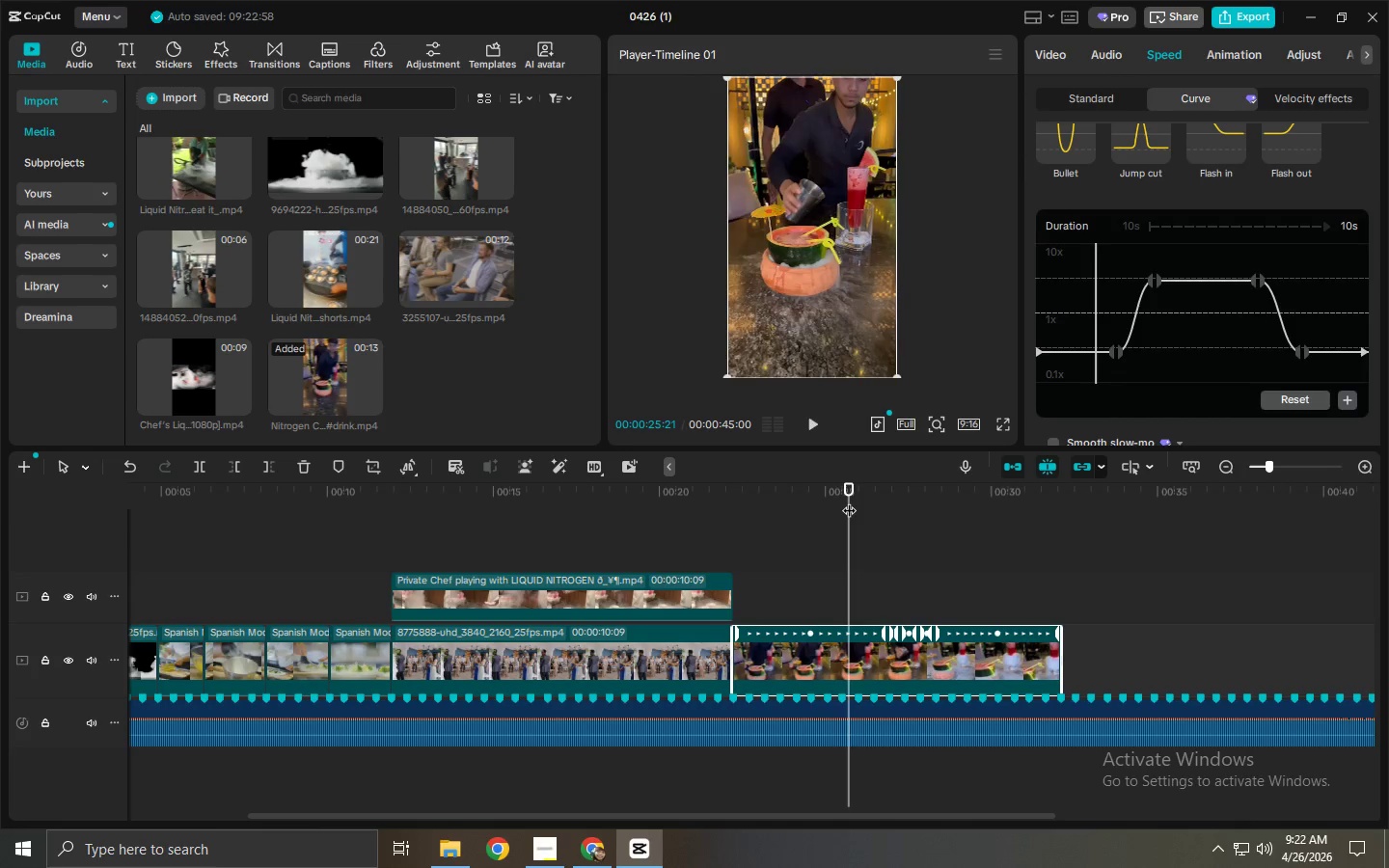 
key(Space)
 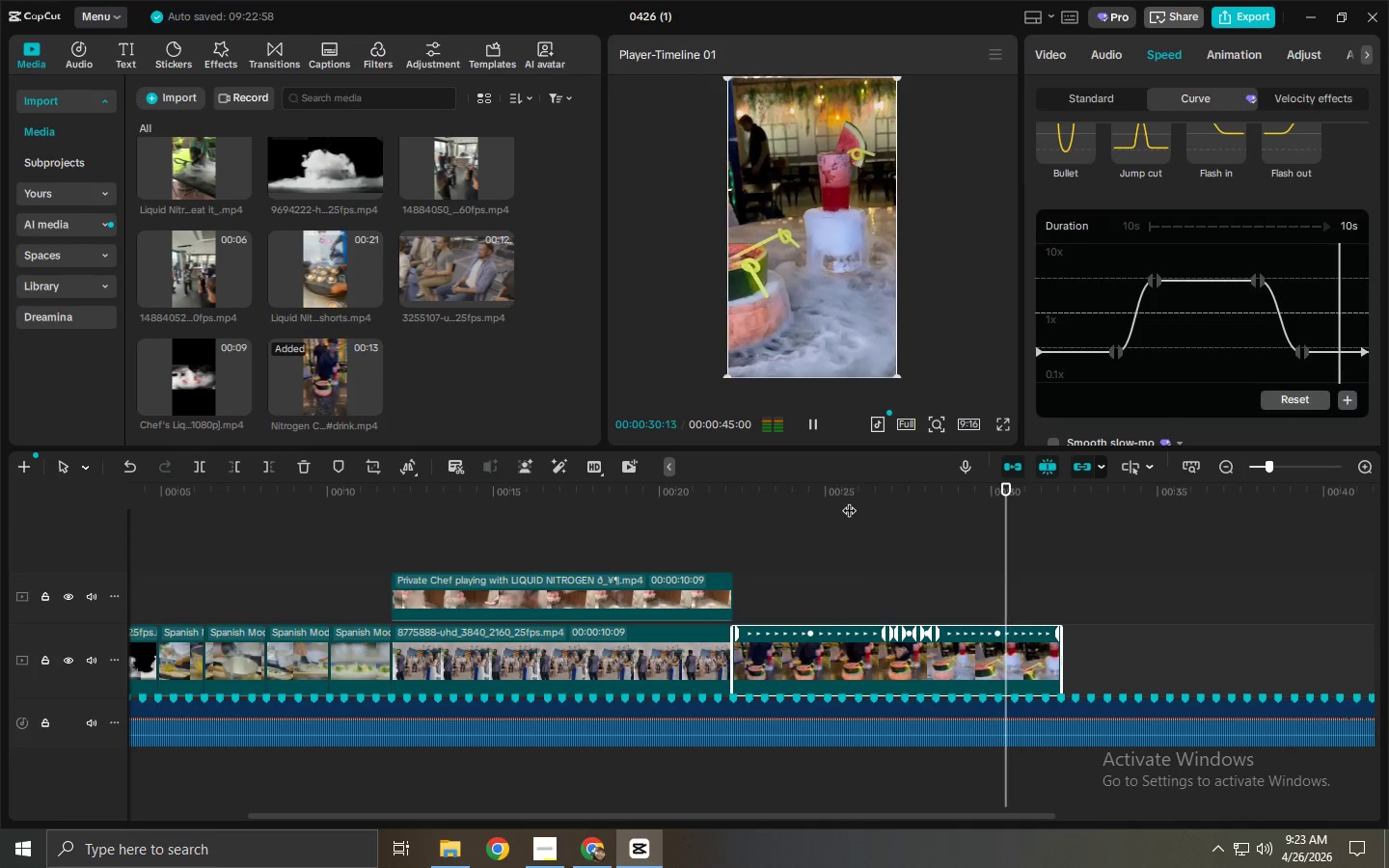 
wait(9.81)
 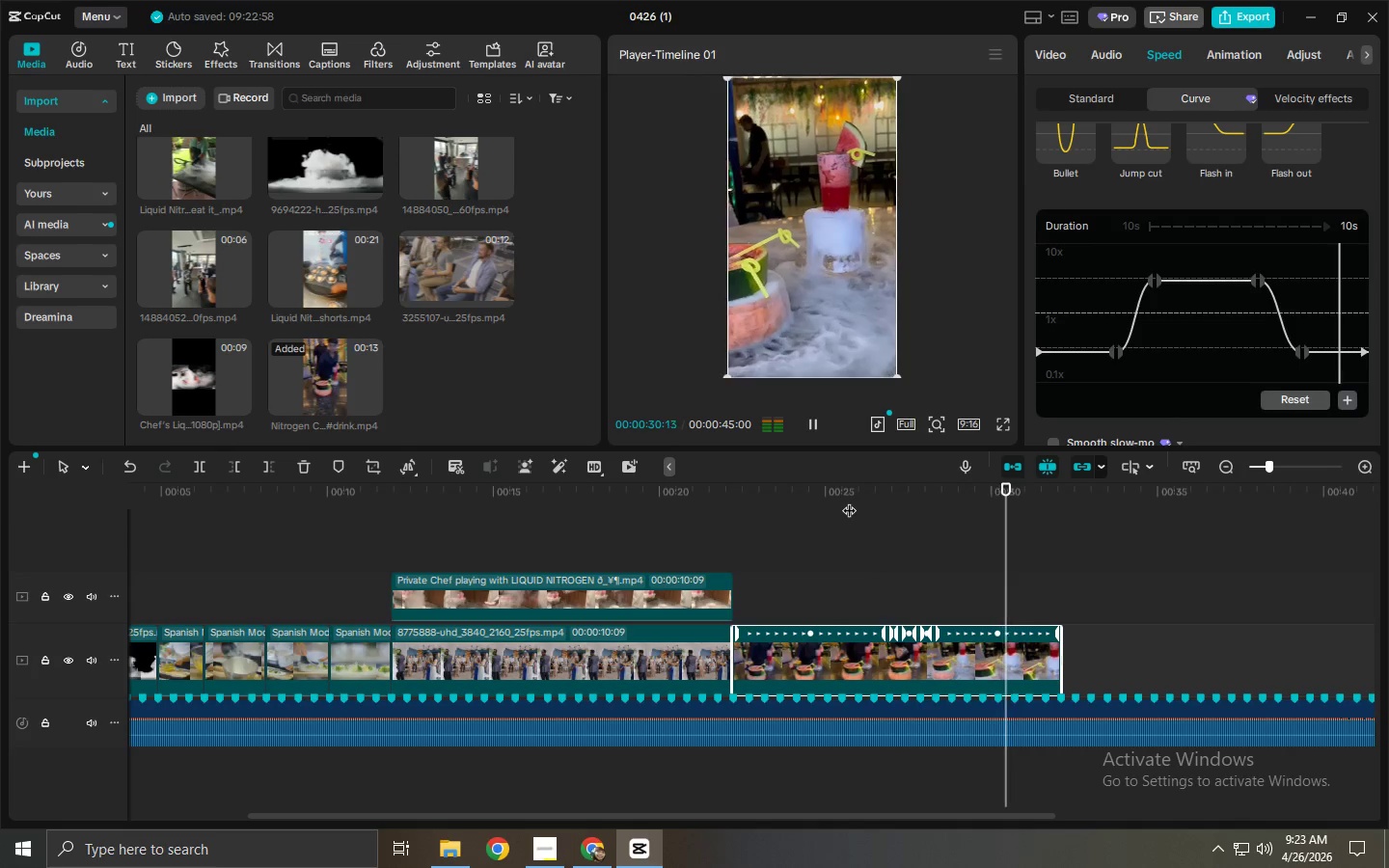 
key(Space)
 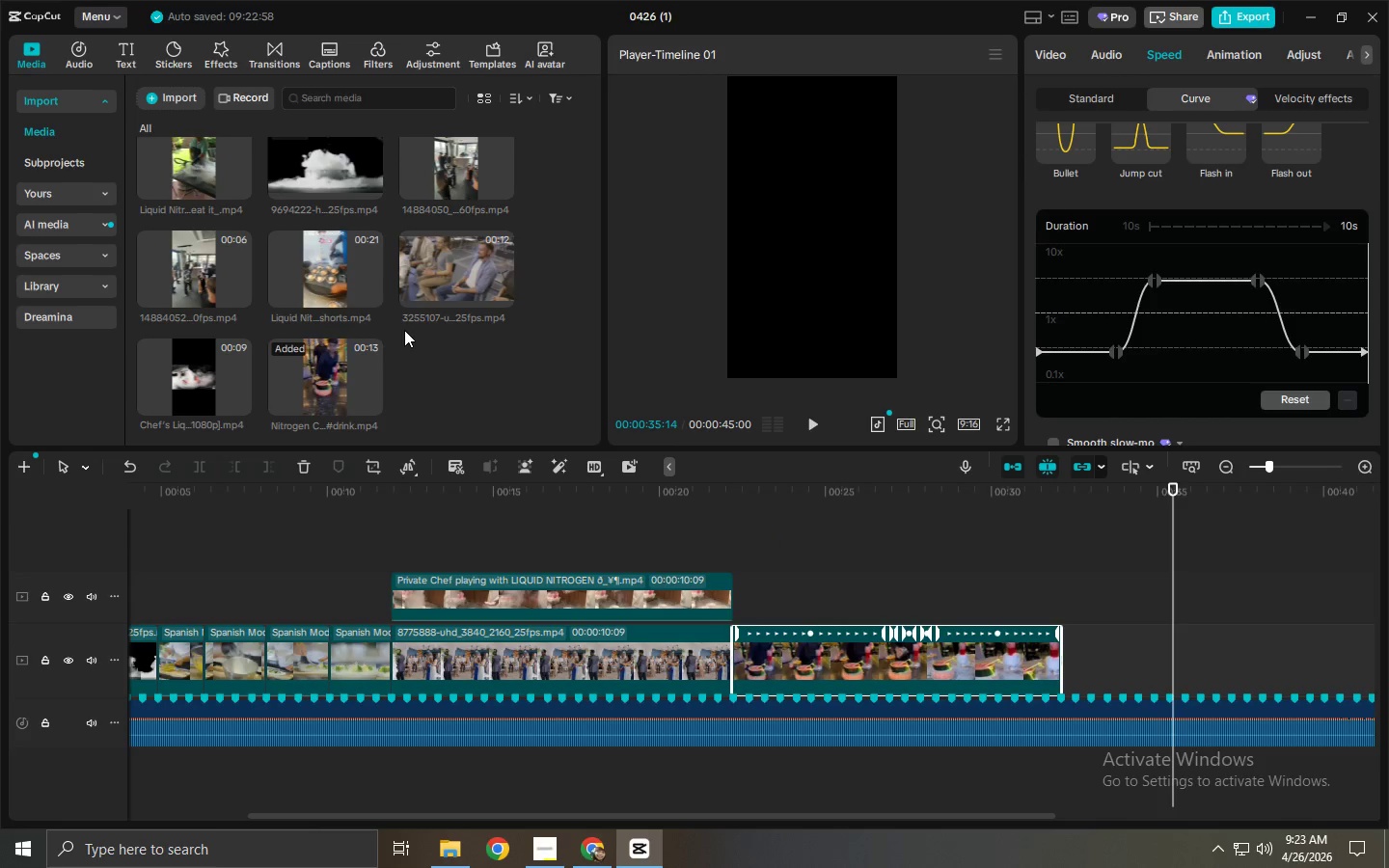 
wait(5.41)
 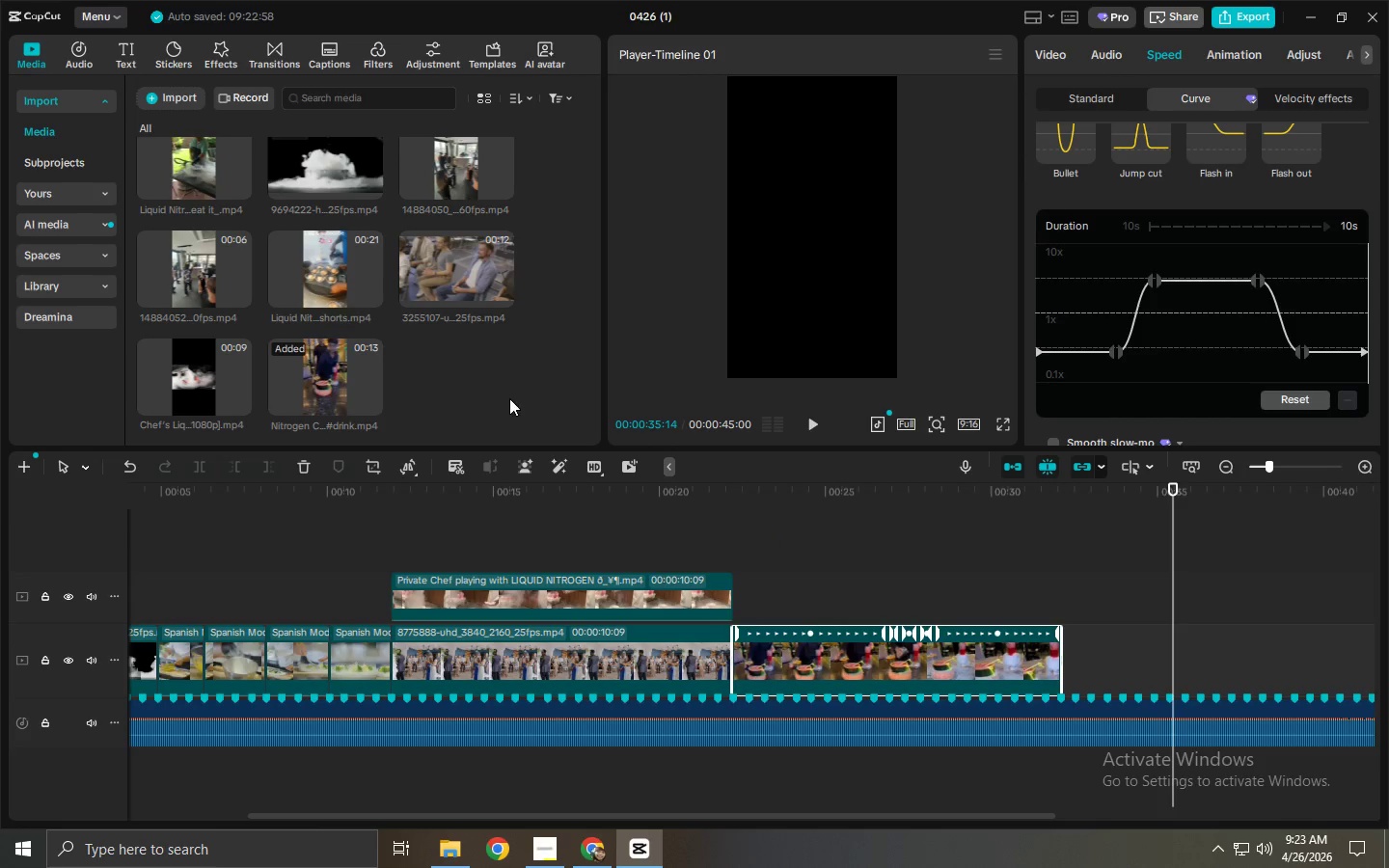 
left_click([460, 176])
 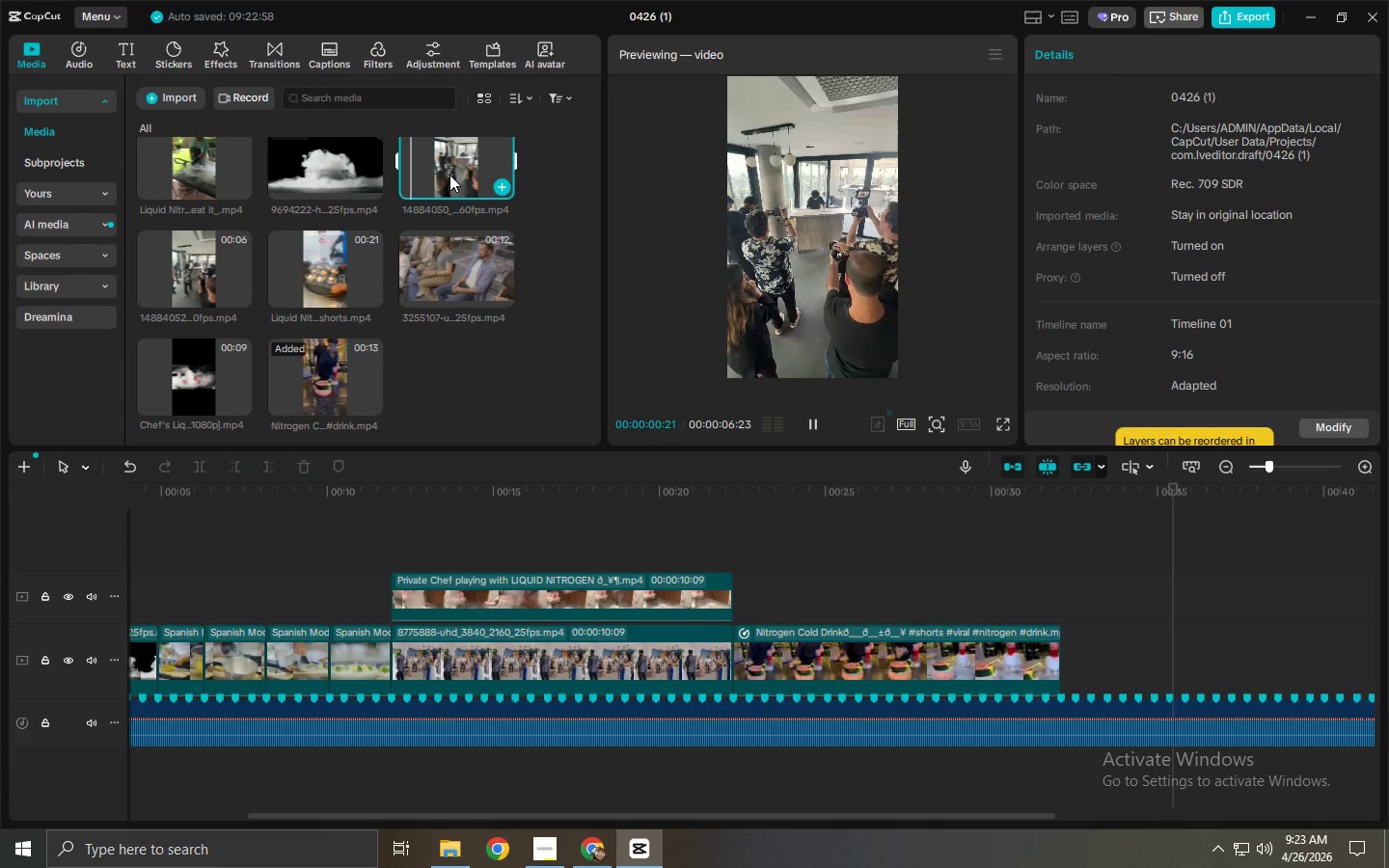 
left_click_drag(start_coordinate=[449, 175], to_coordinate=[1079, 641])
 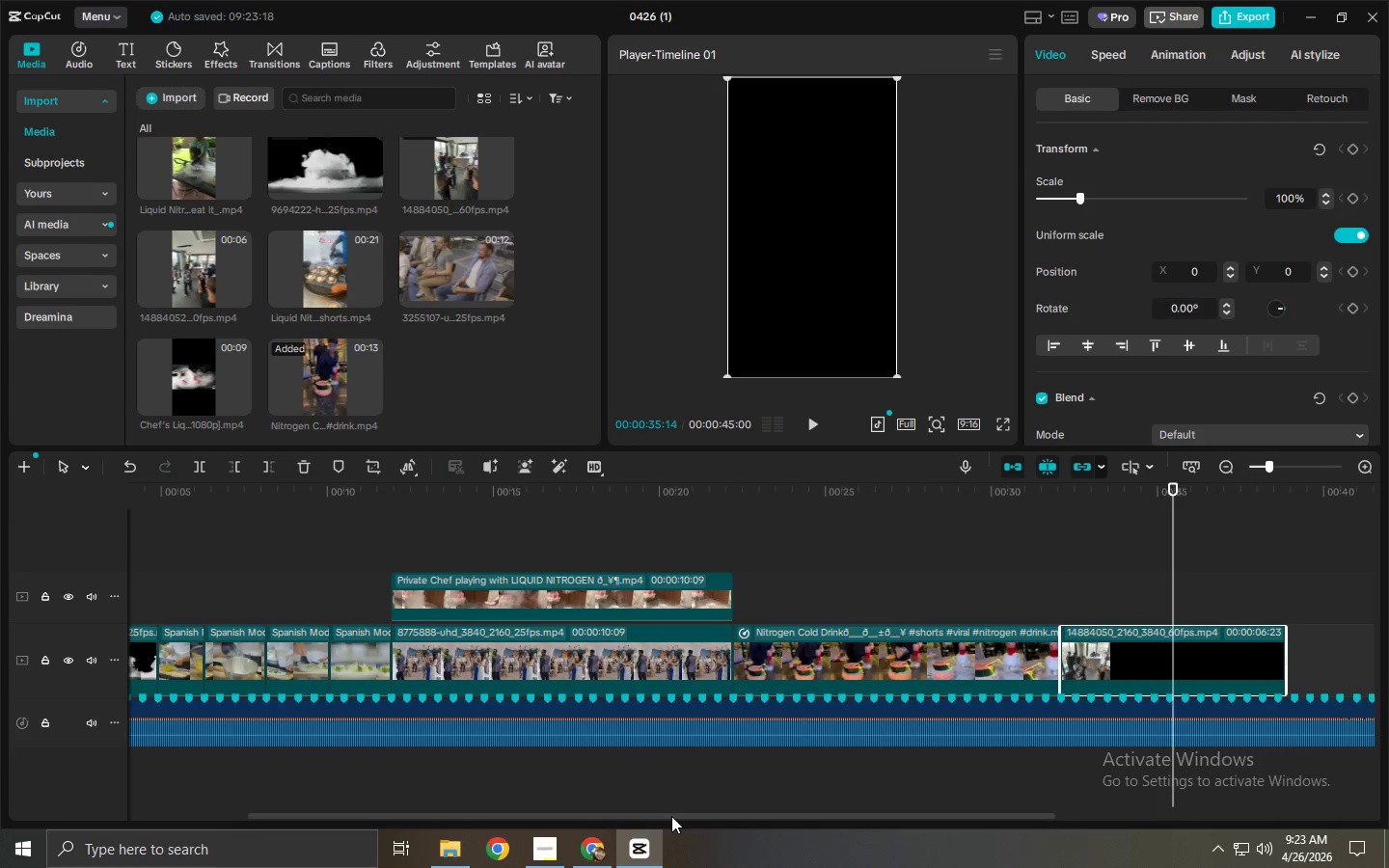 
left_click_drag(start_coordinate=[672, 817], to_coordinate=[803, 835])
 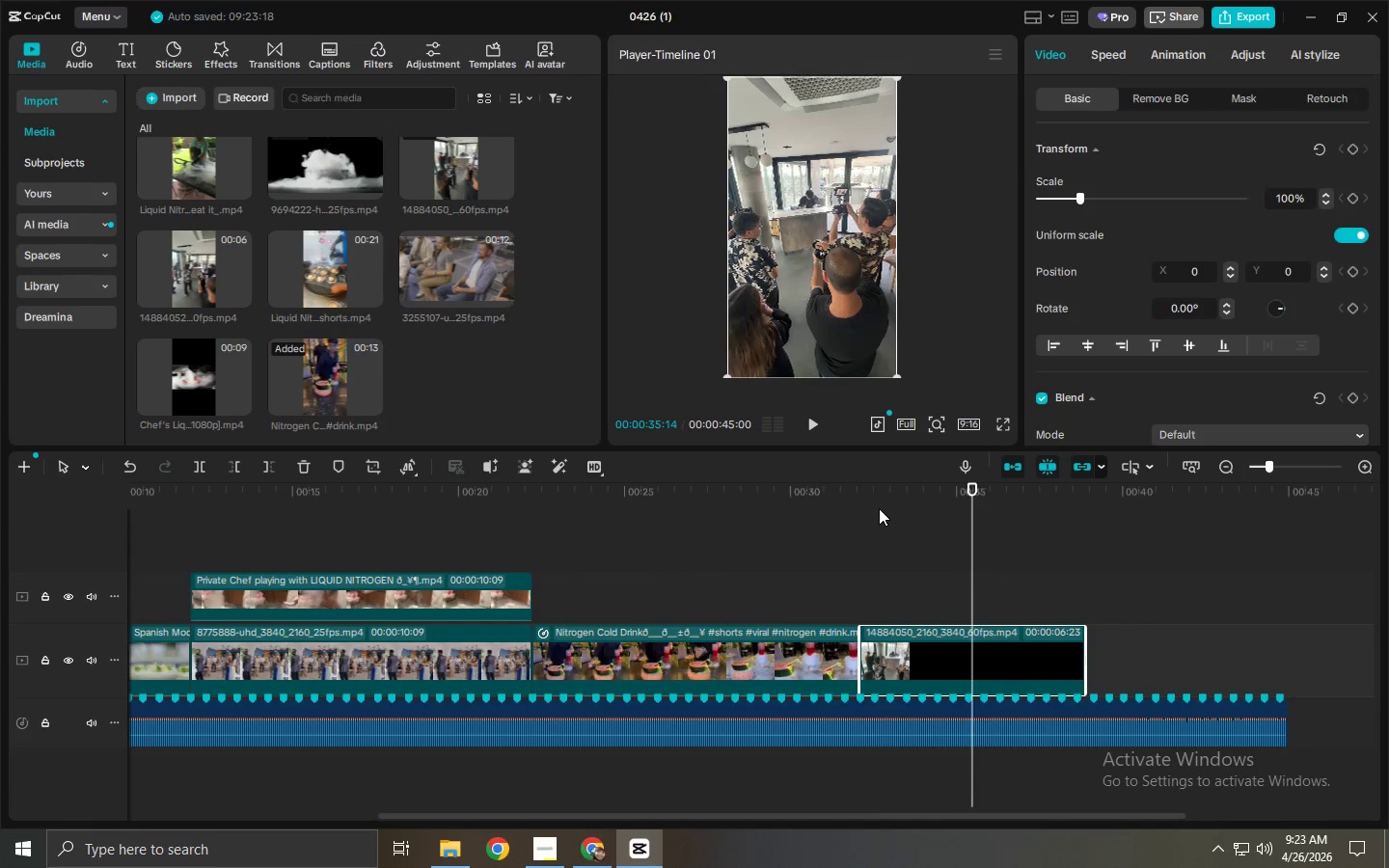 
left_click_drag(start_coordinate=[879, 508], to_coordinate=[866, 506])
 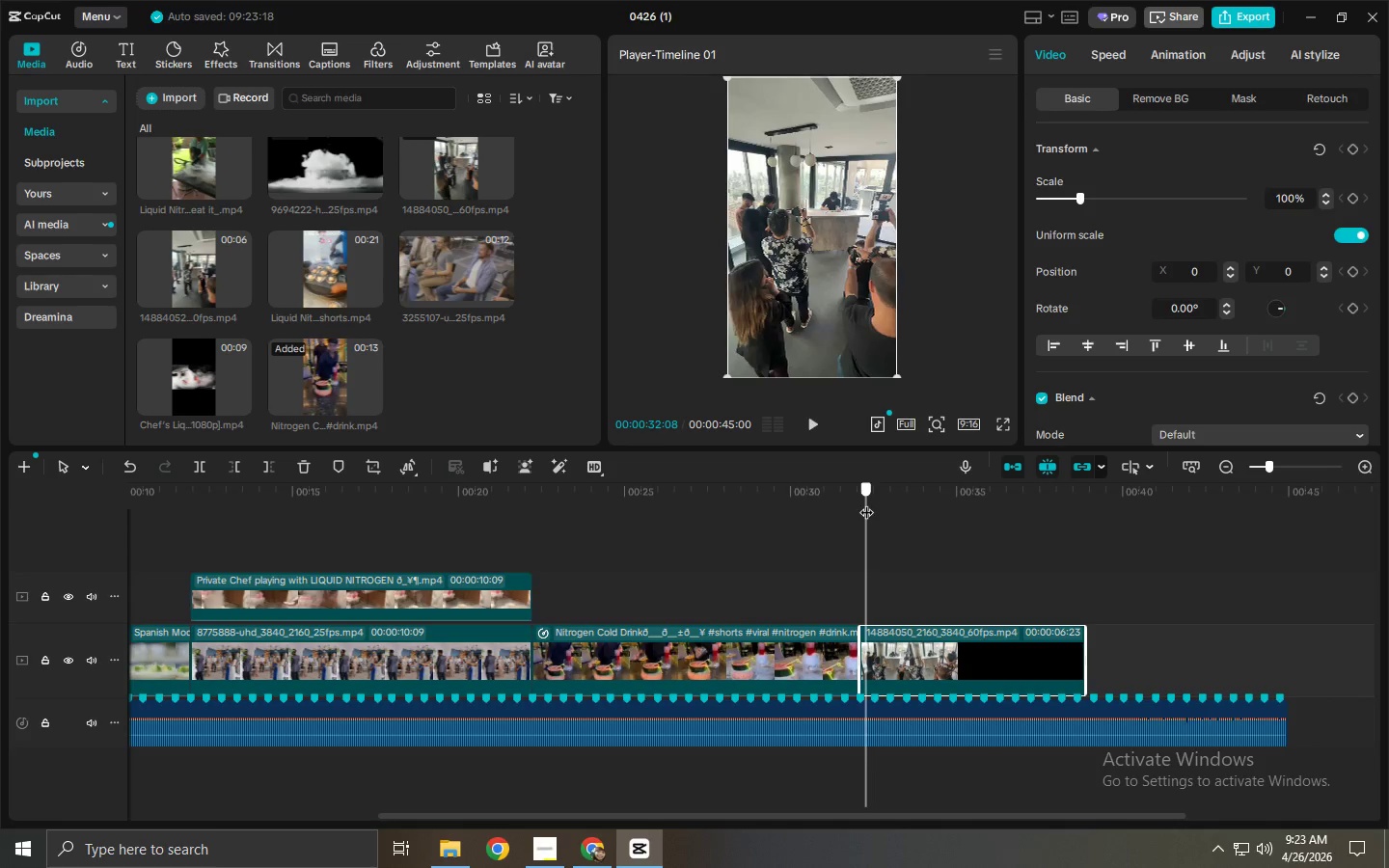 
key(Space)
 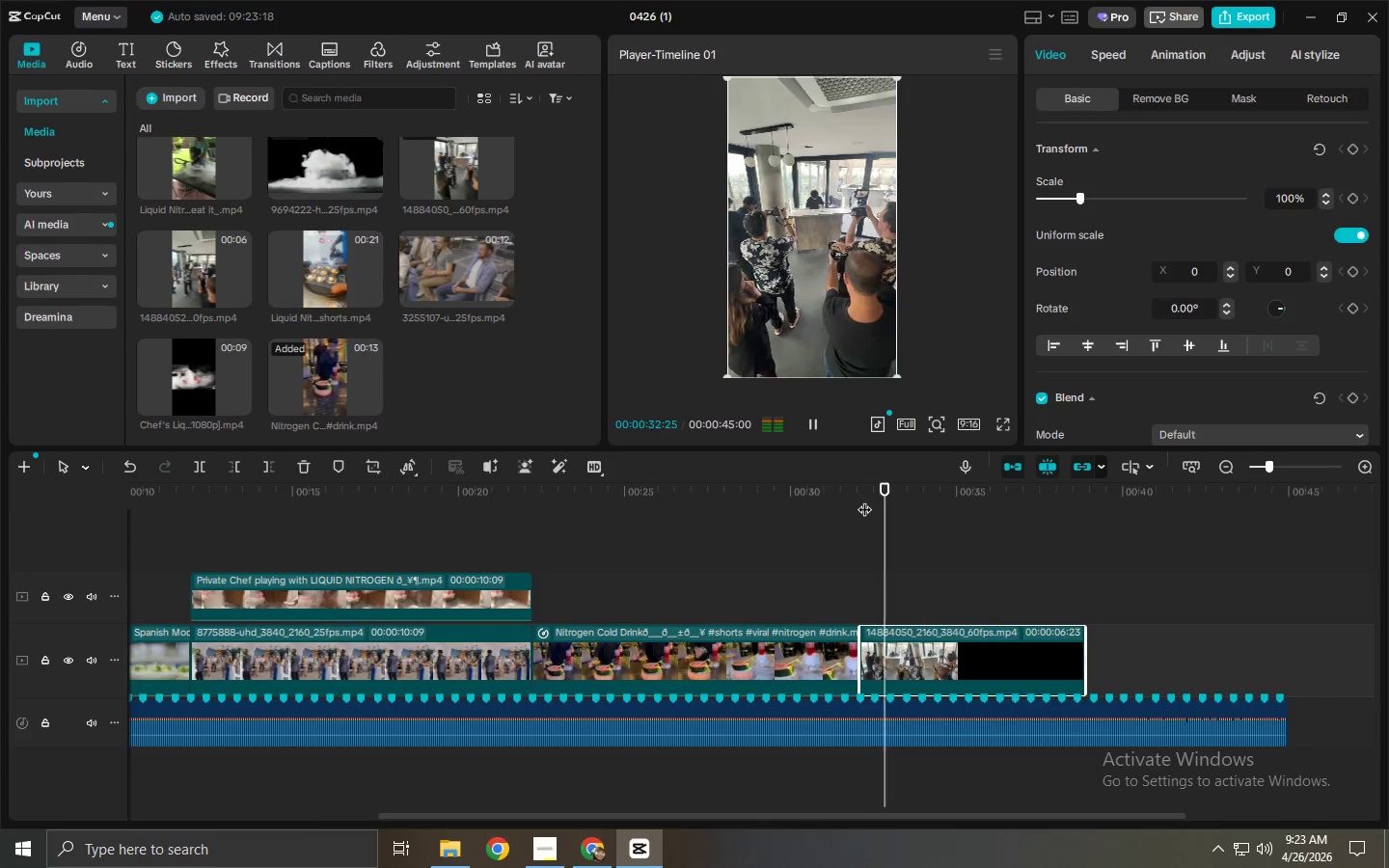 
key(Space)
 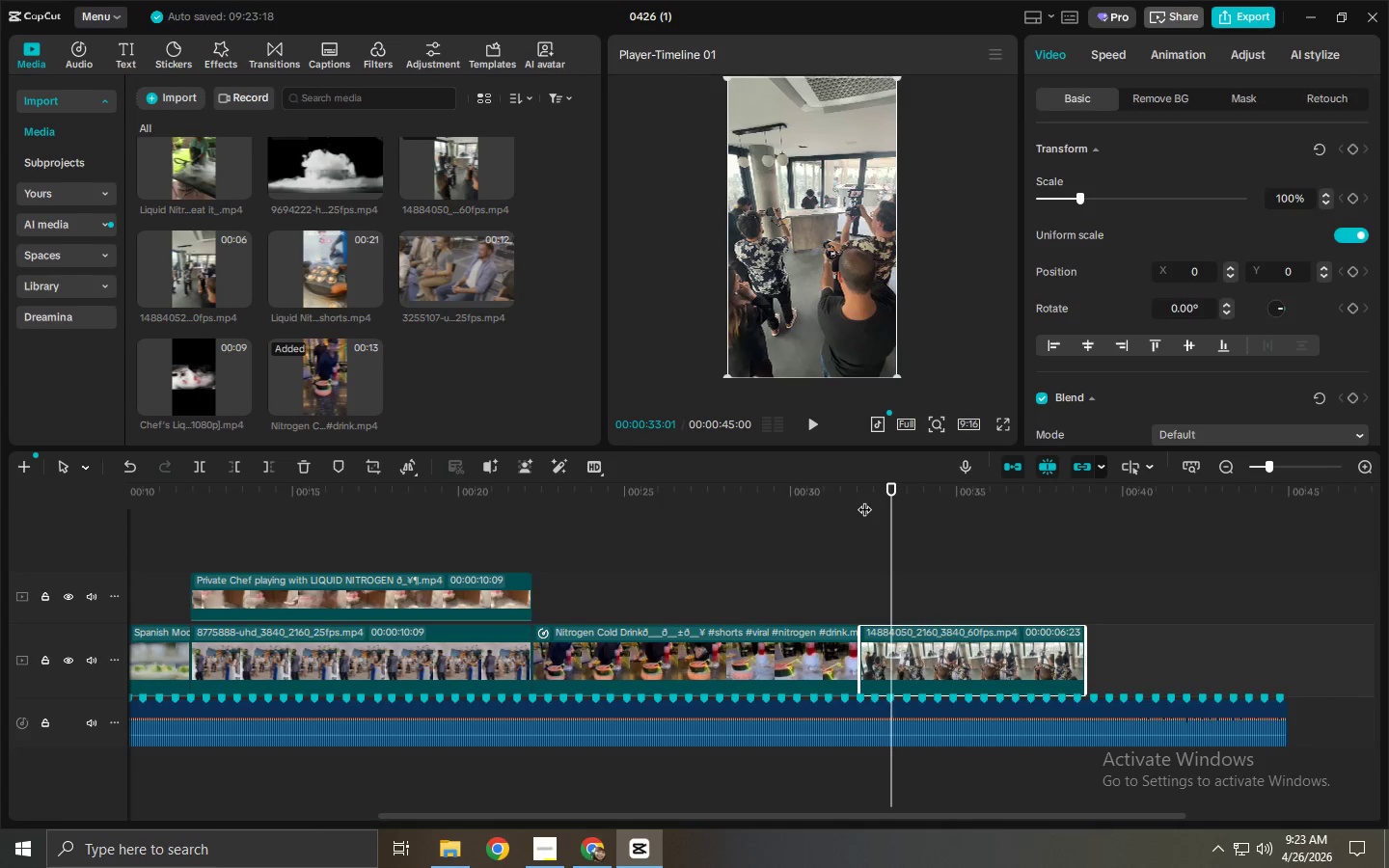 
key(Space)
 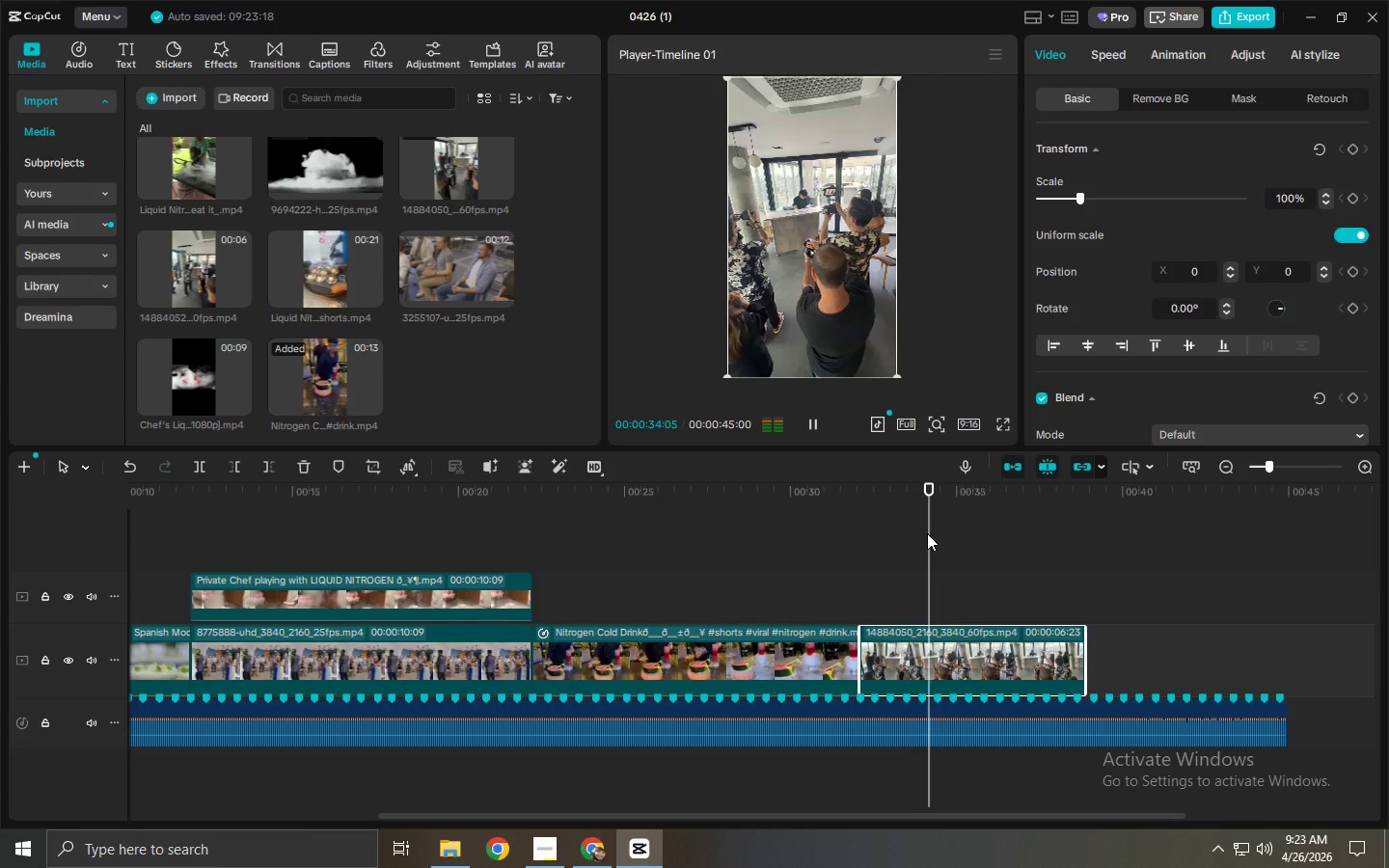 
key(Space)
 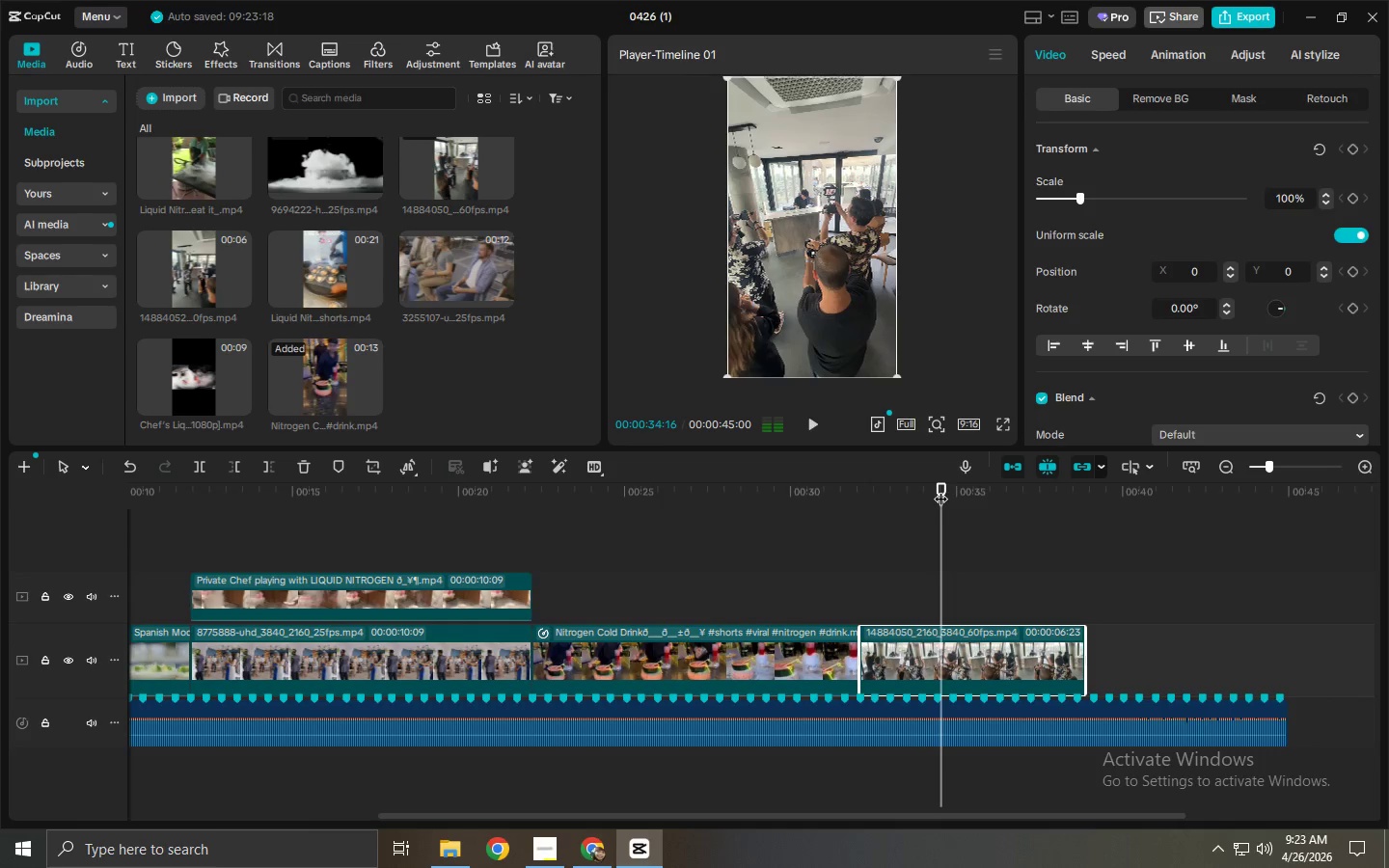 
left_click([940, 489])
 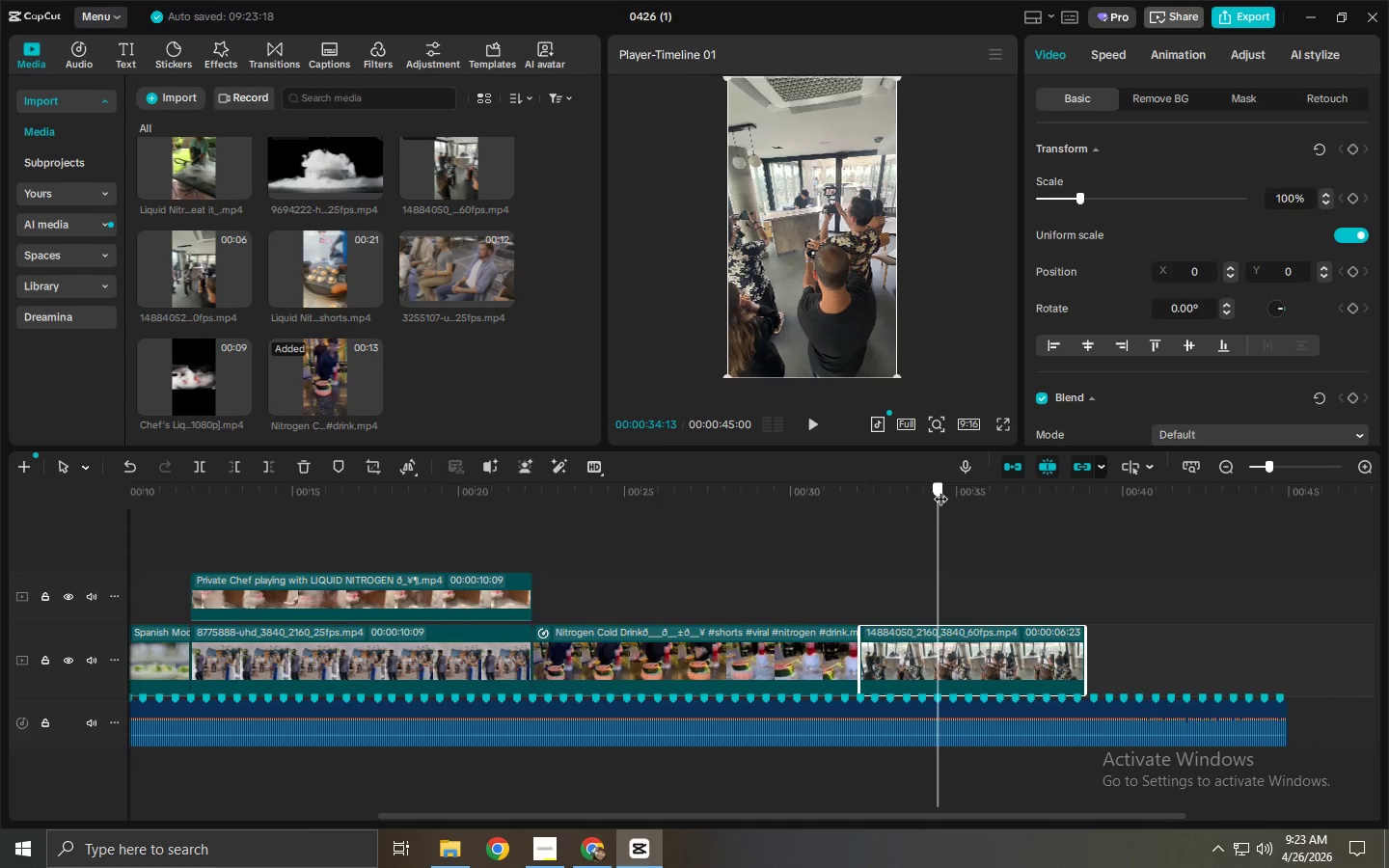 
key(Control+ControlLeft)
 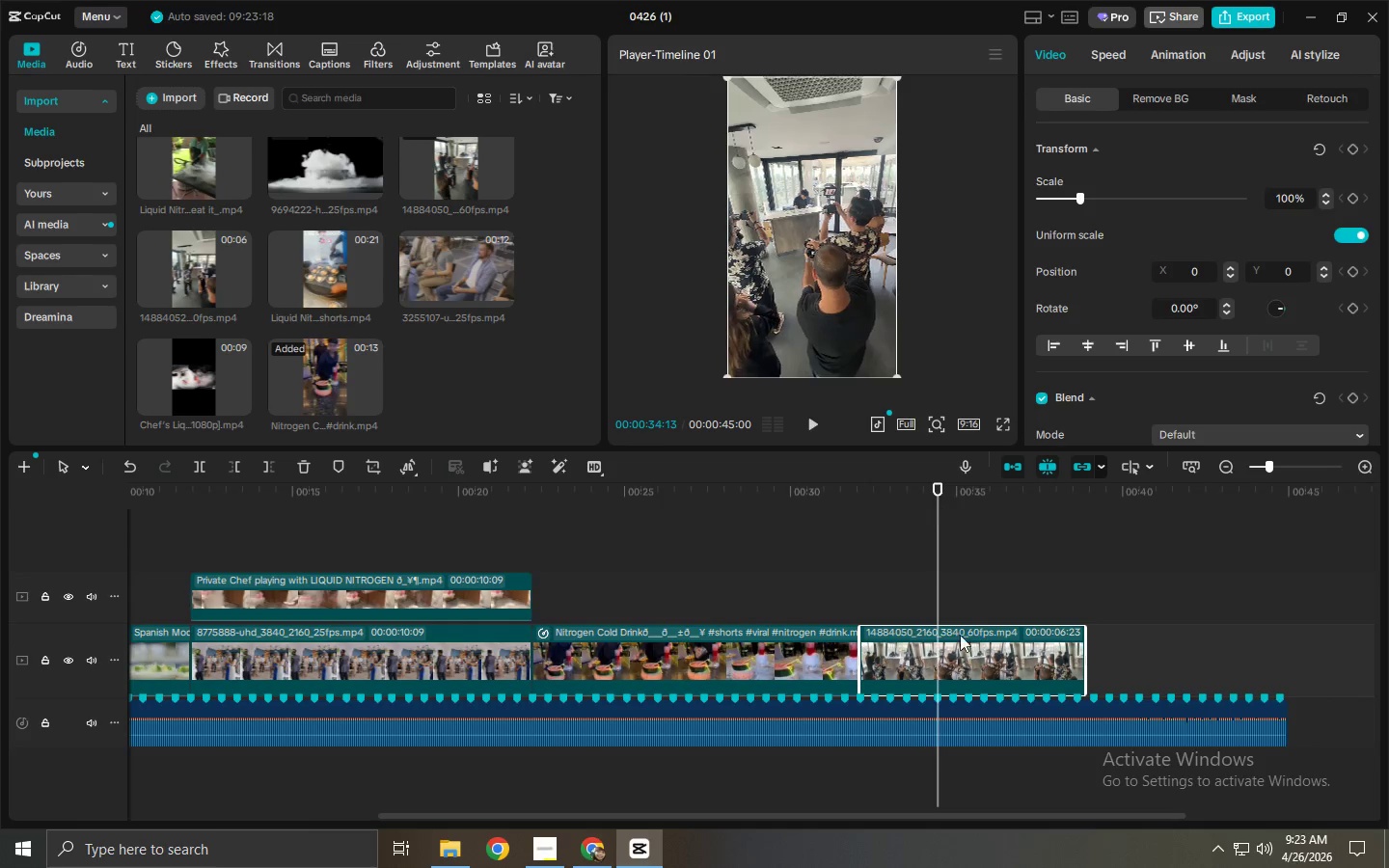 
key(Control+B)
 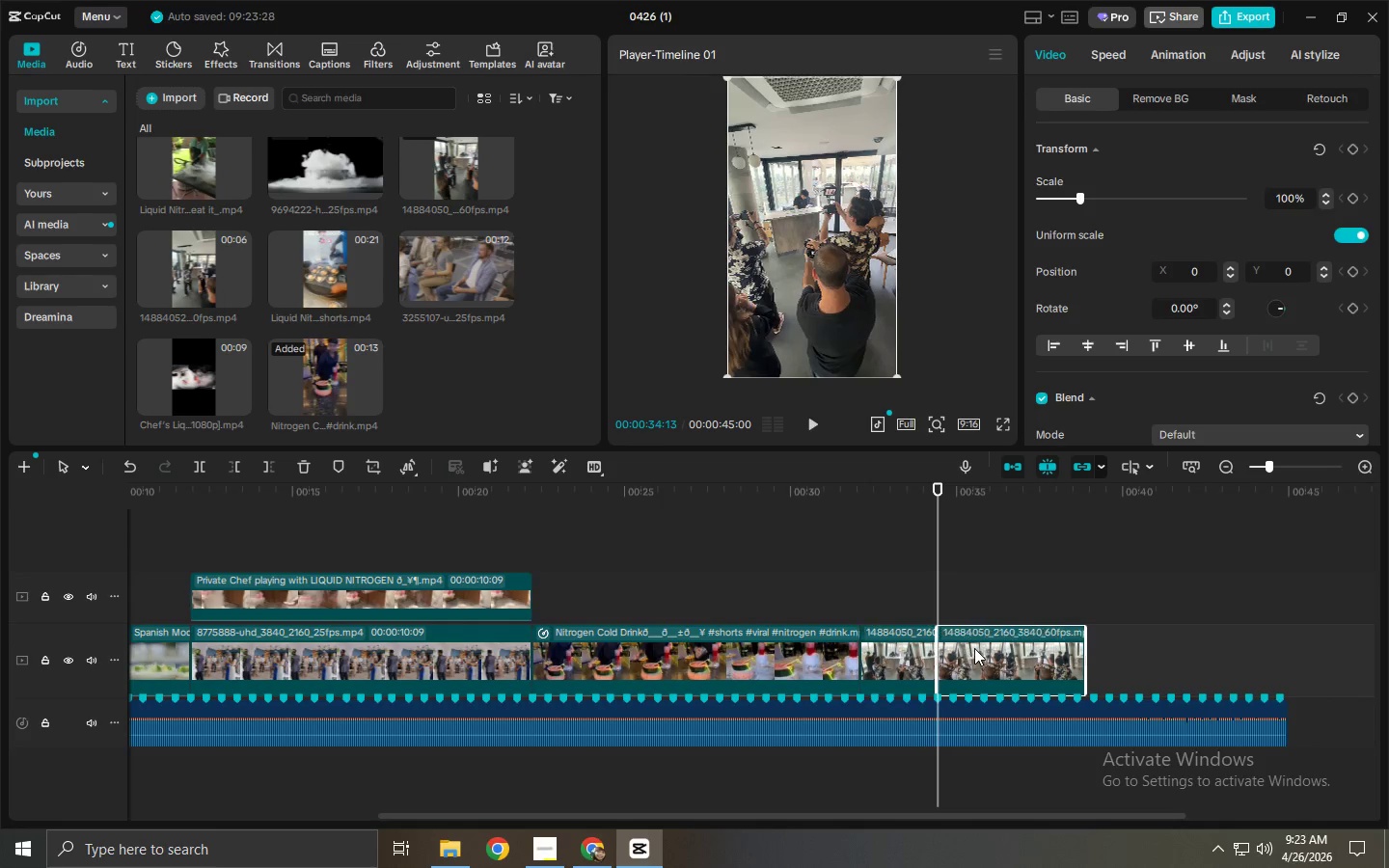 
left_click([974, 648])
 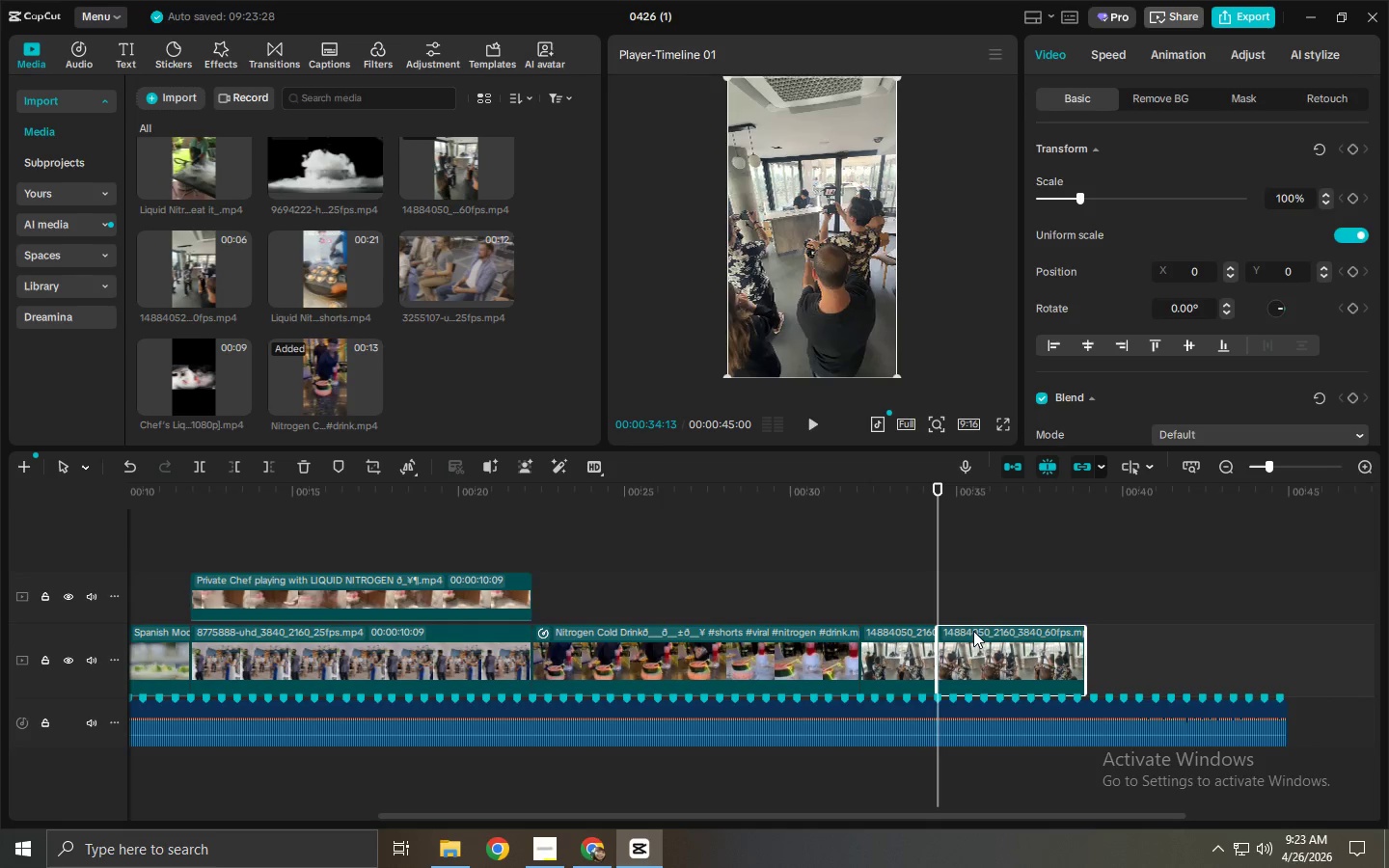 
key(Delete)
 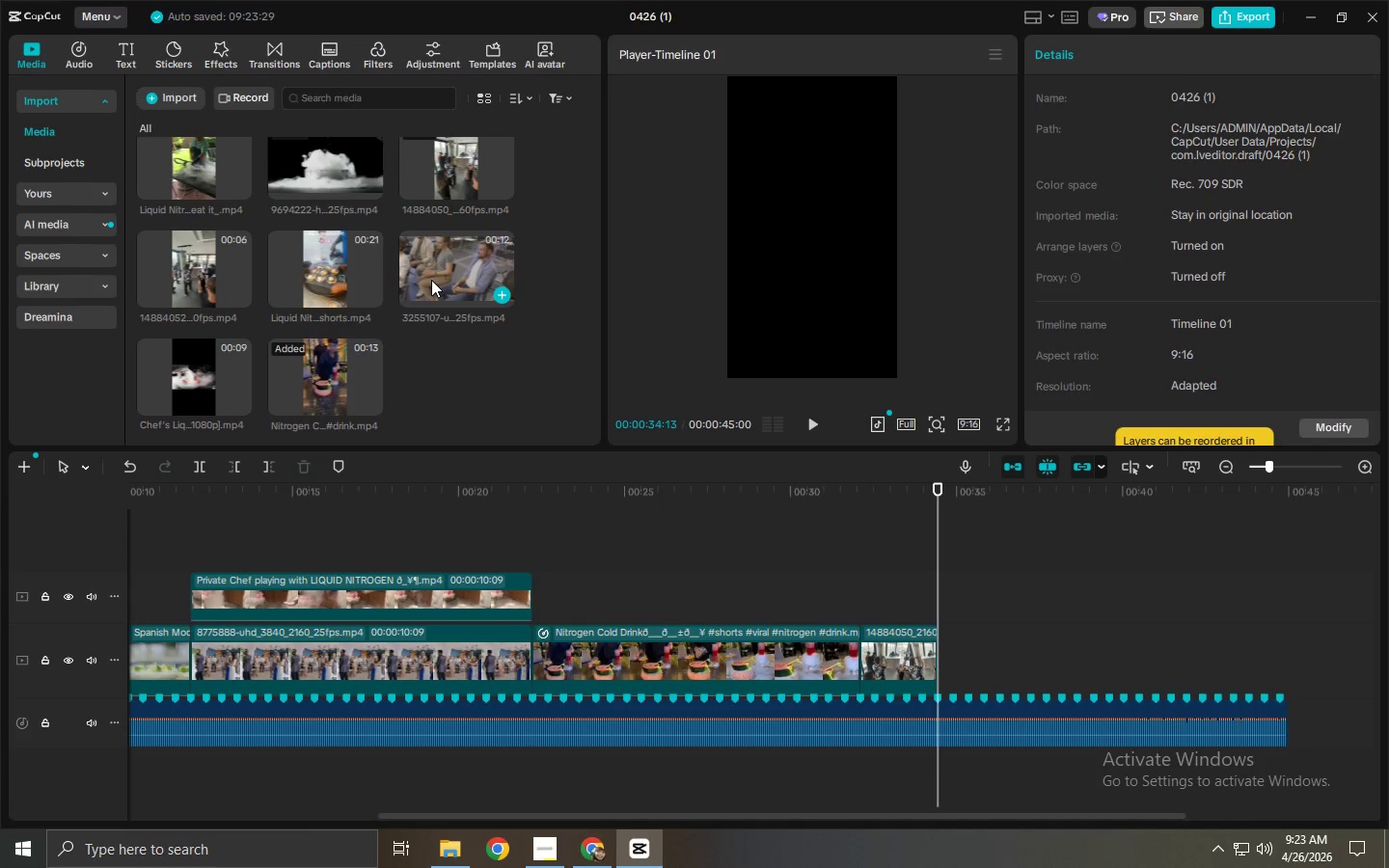 
left_click_drag(start_coordinate=[438, 271], to_coordinate=[954, 659])
 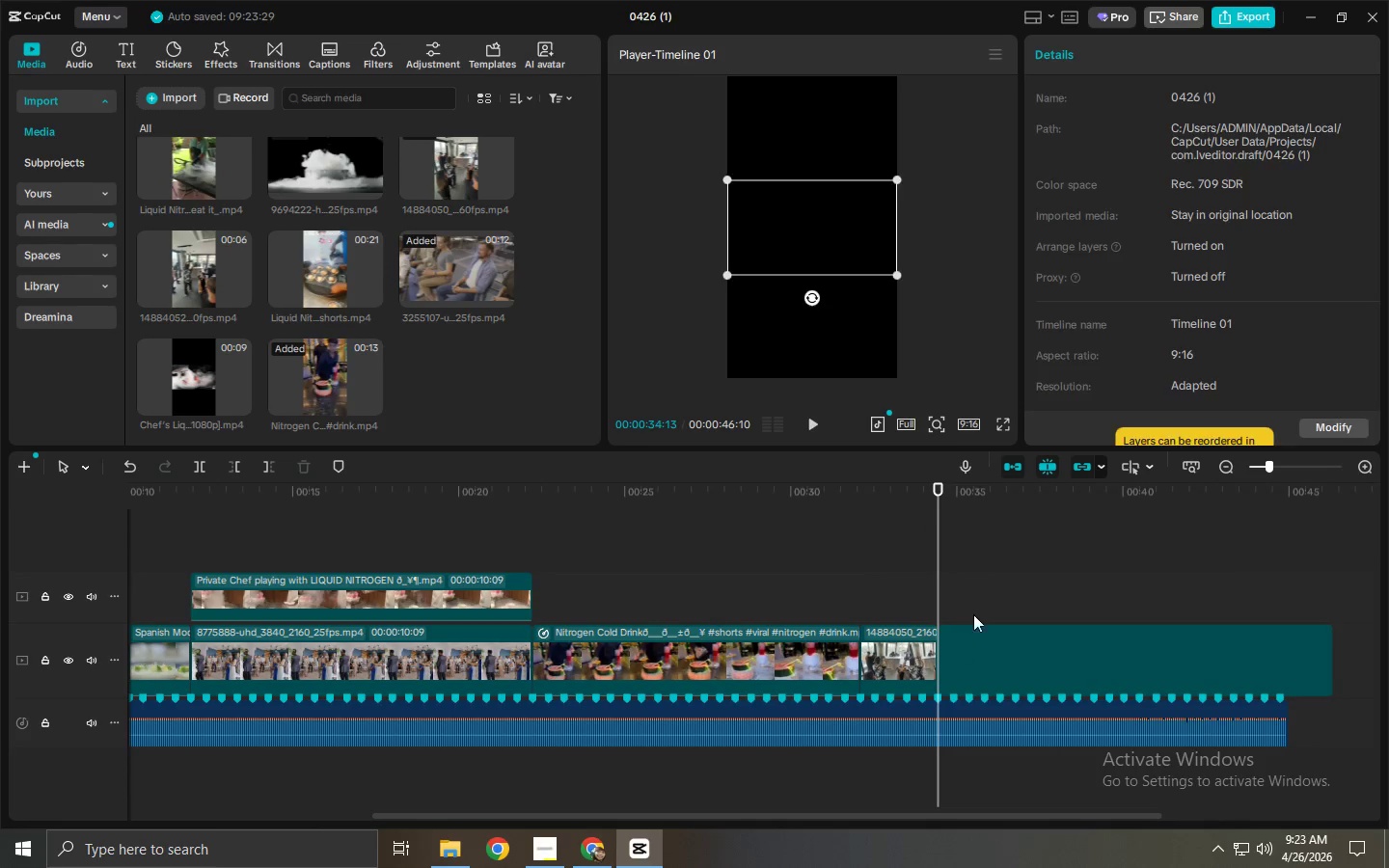 
key(Space)
 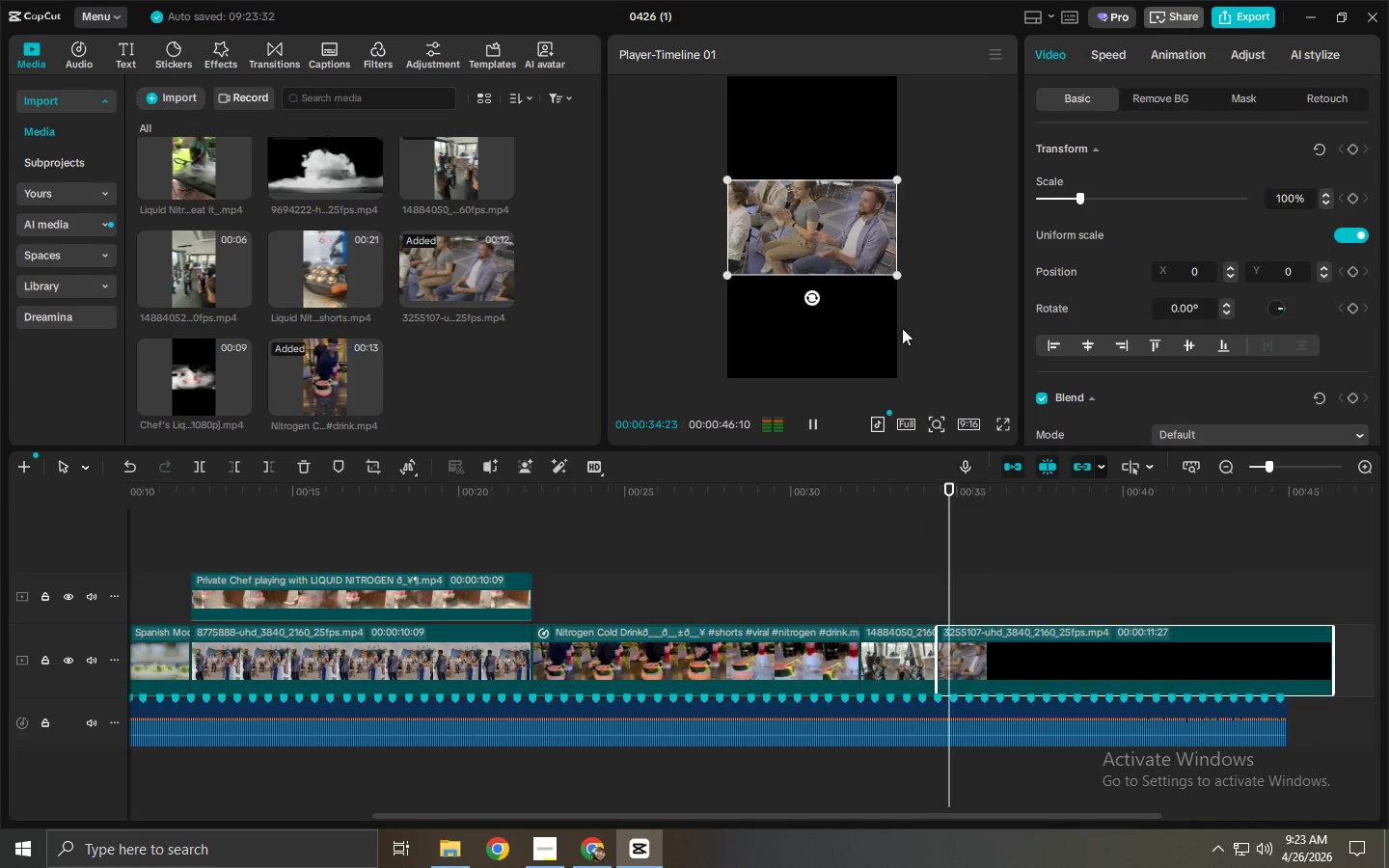 
key(Space)
 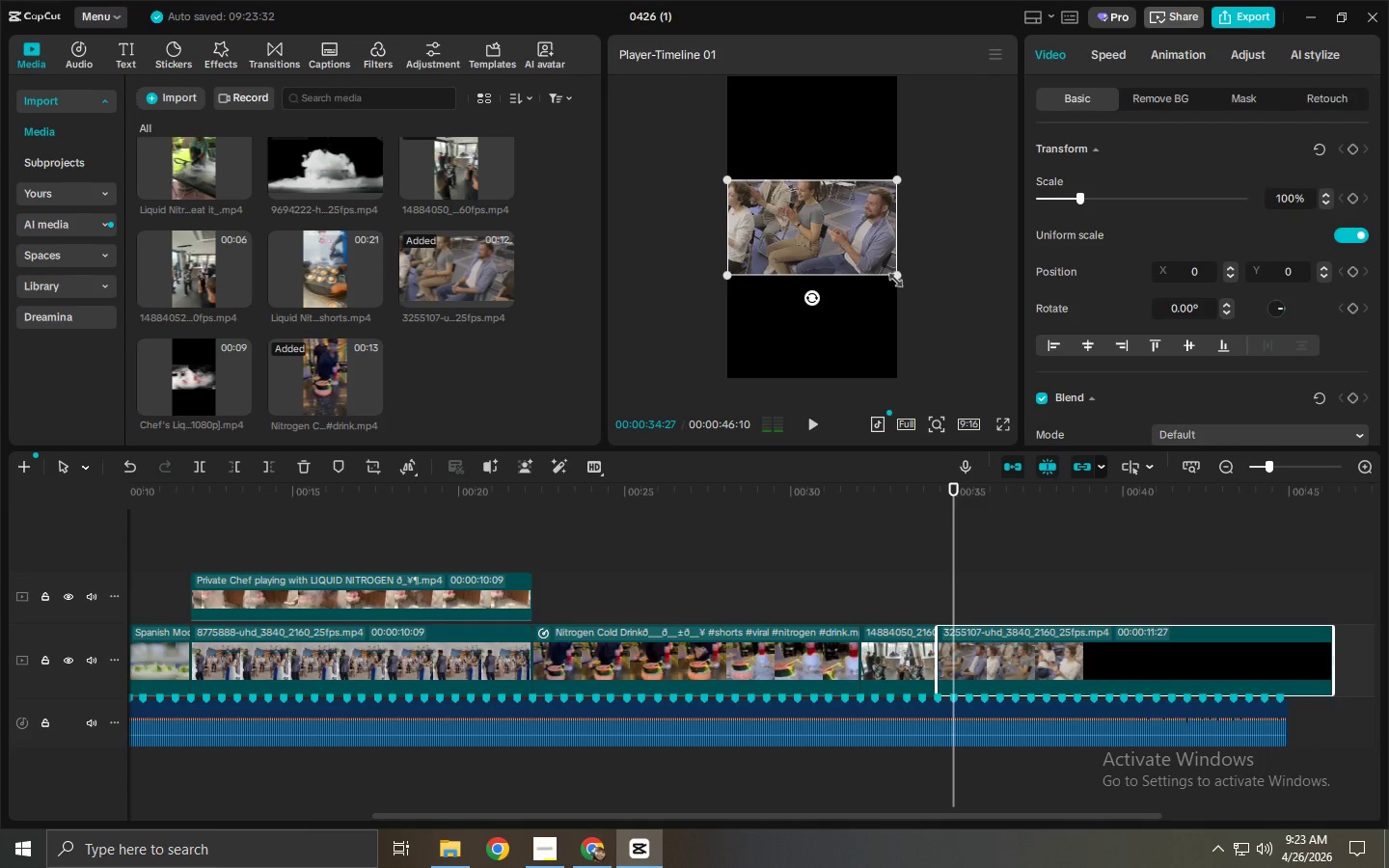 
left_click_drag(start_coordinate=[892, 274], to_coordinate=[1135, 424])
 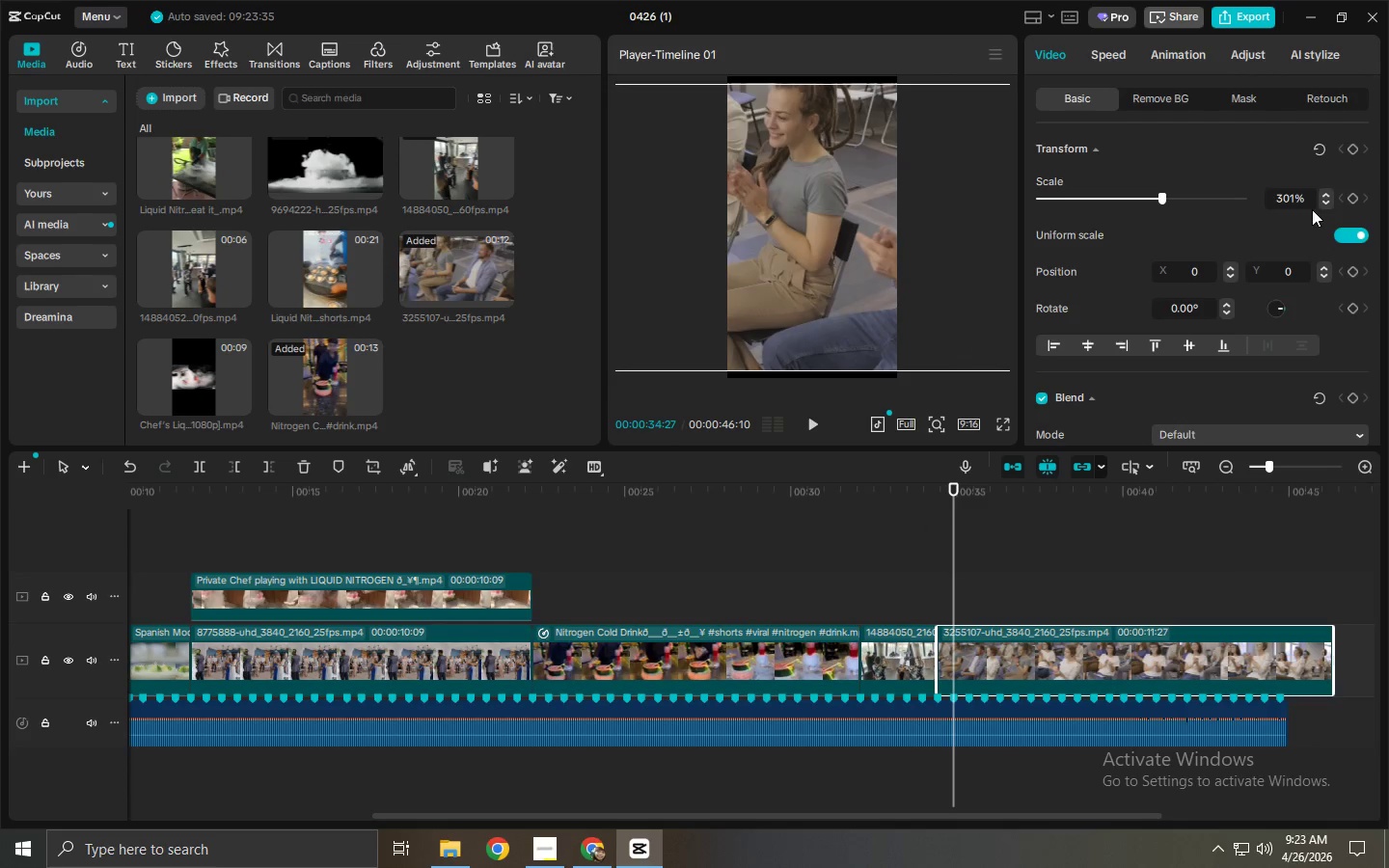 
double_click([1328, 192])
 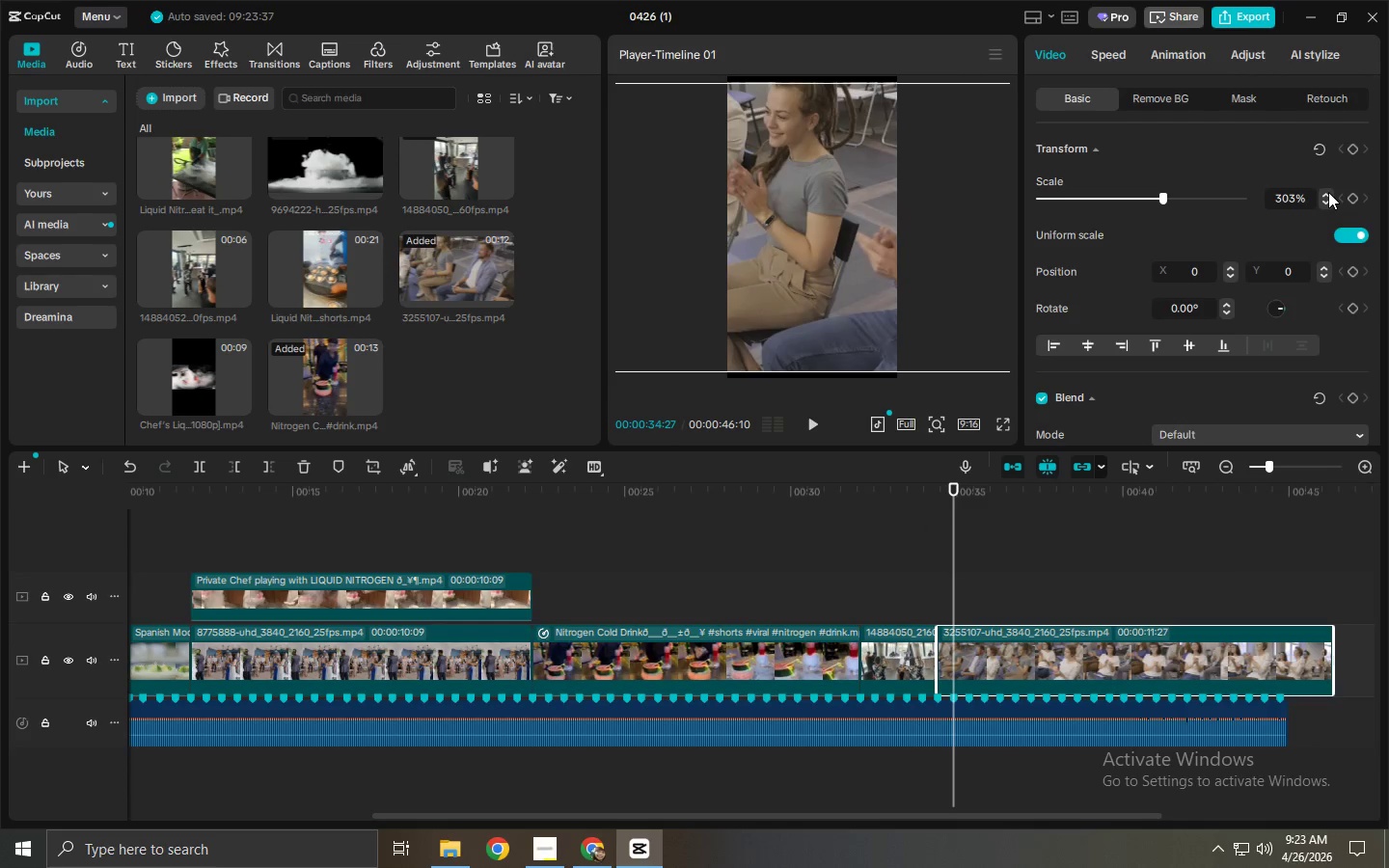 
triple_click([1328, 192])
 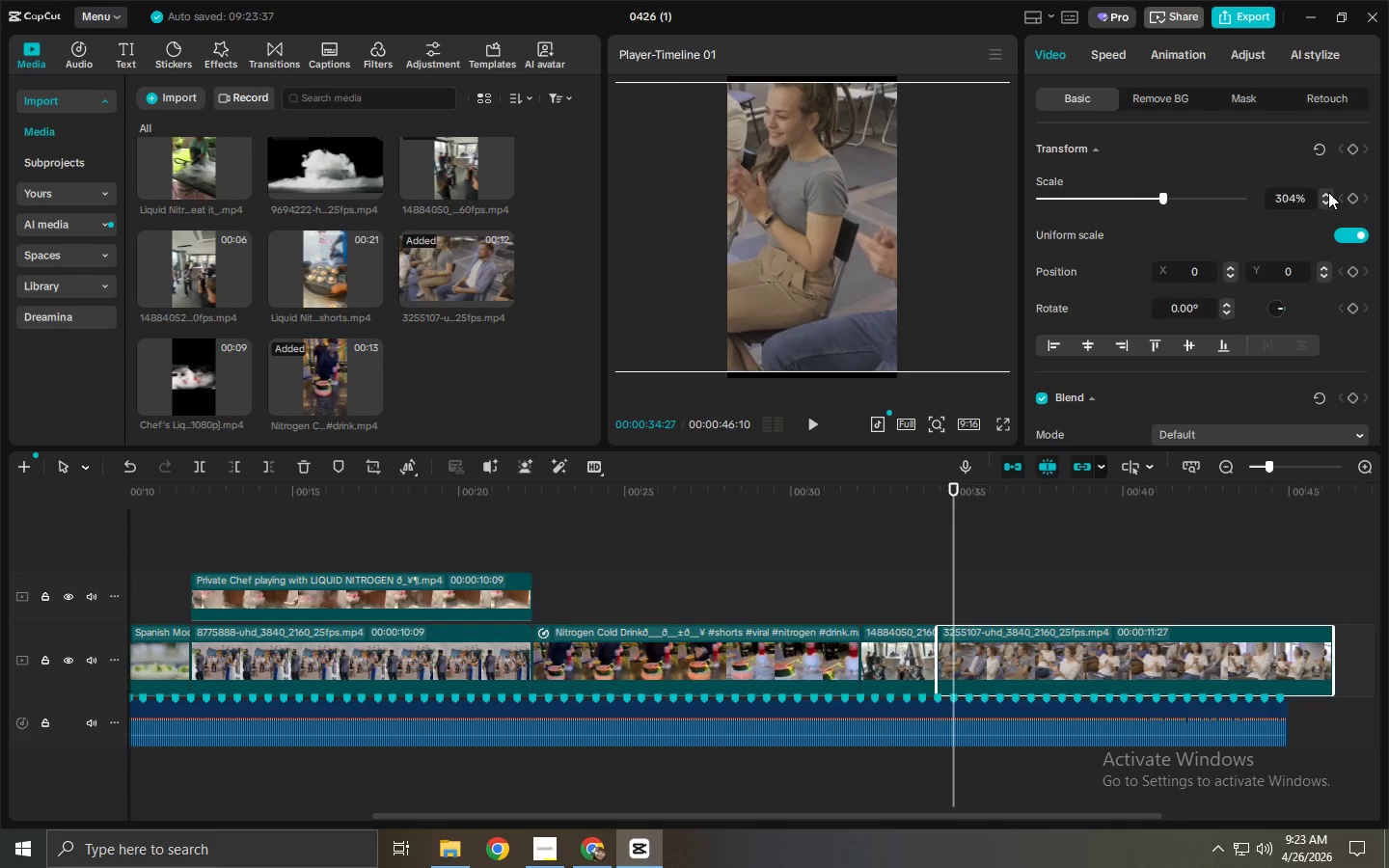 
triple_click([1328, 192])
 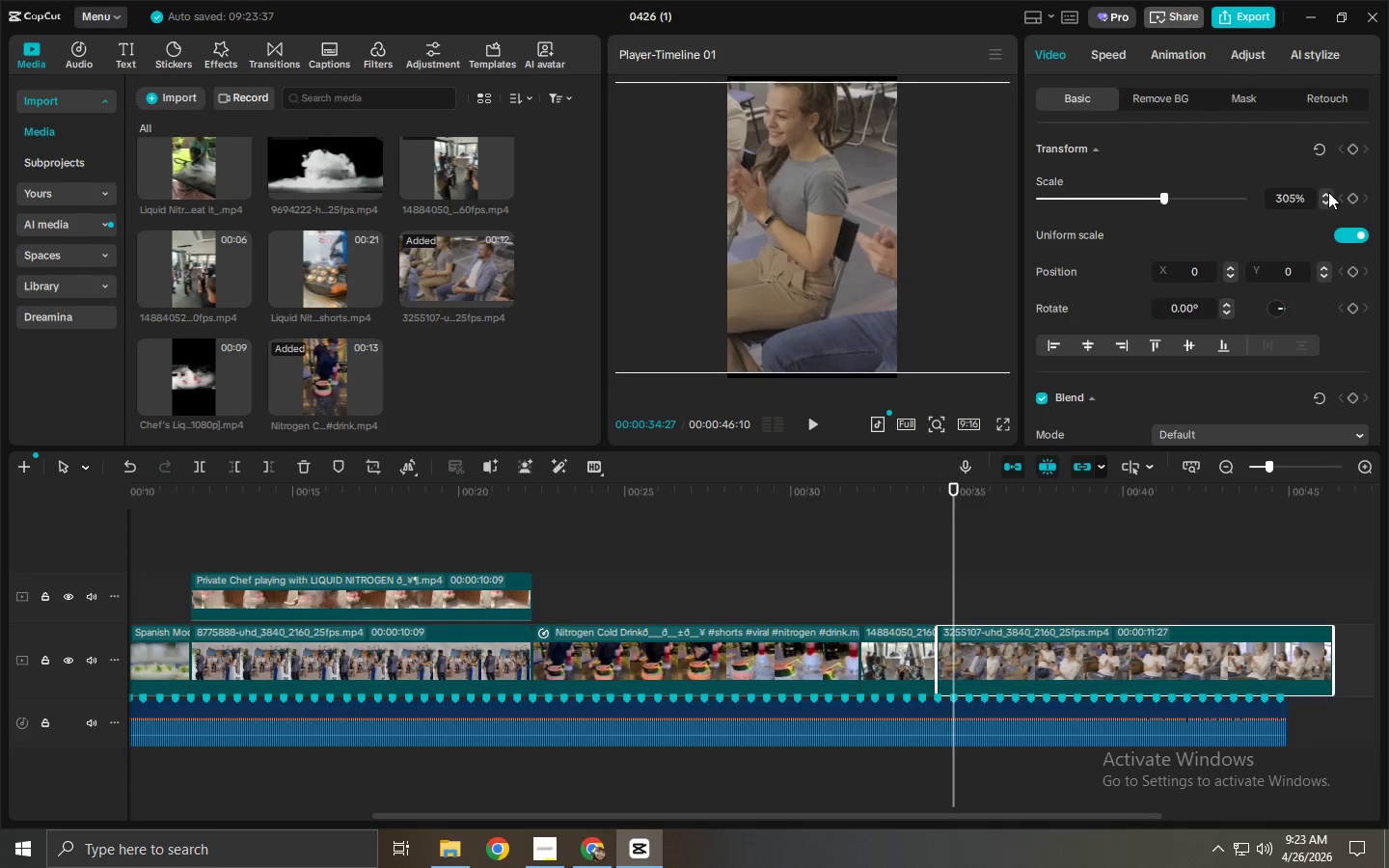 
triple_click([1328, 192])
 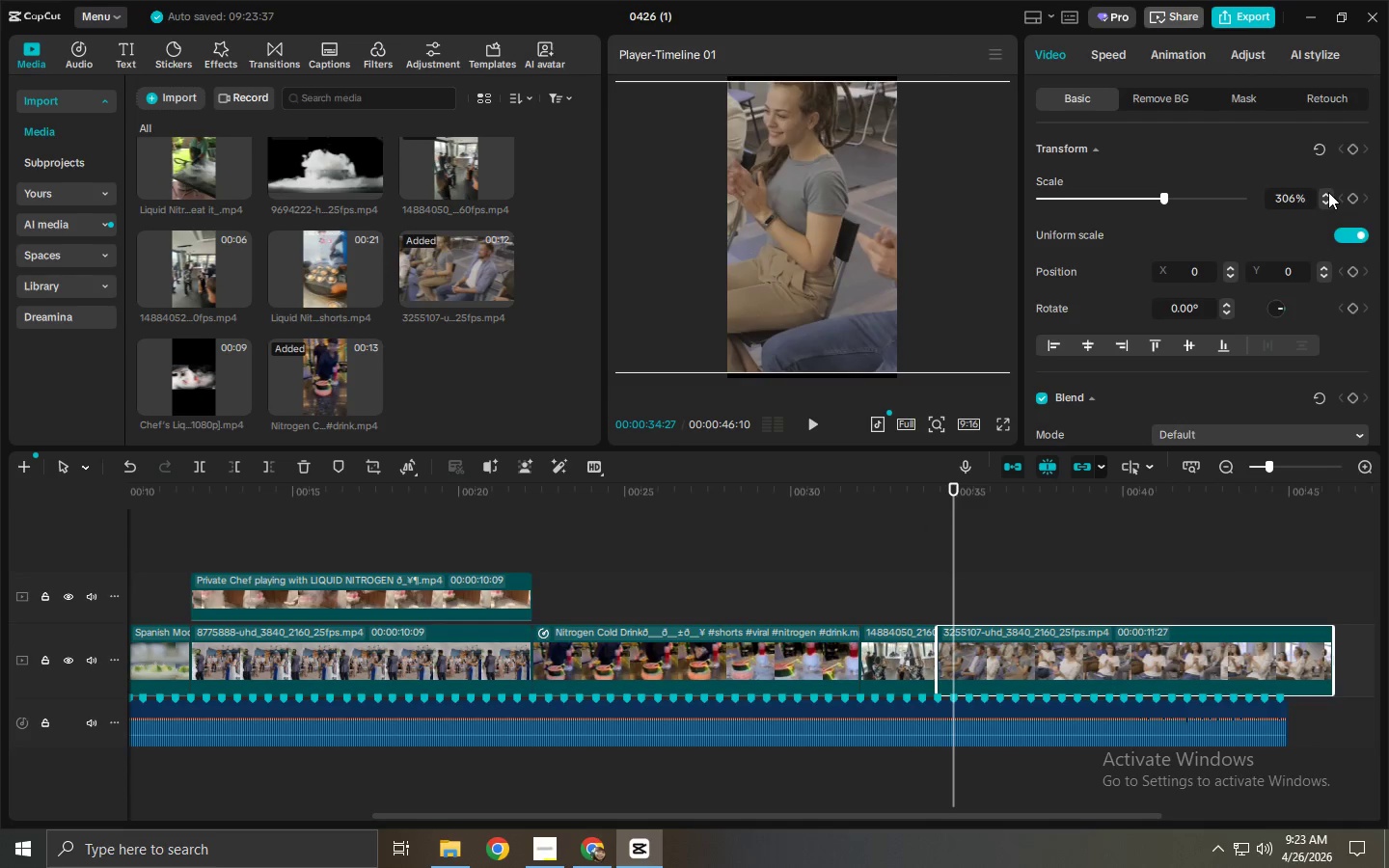 
triple_click([1328, 192])
 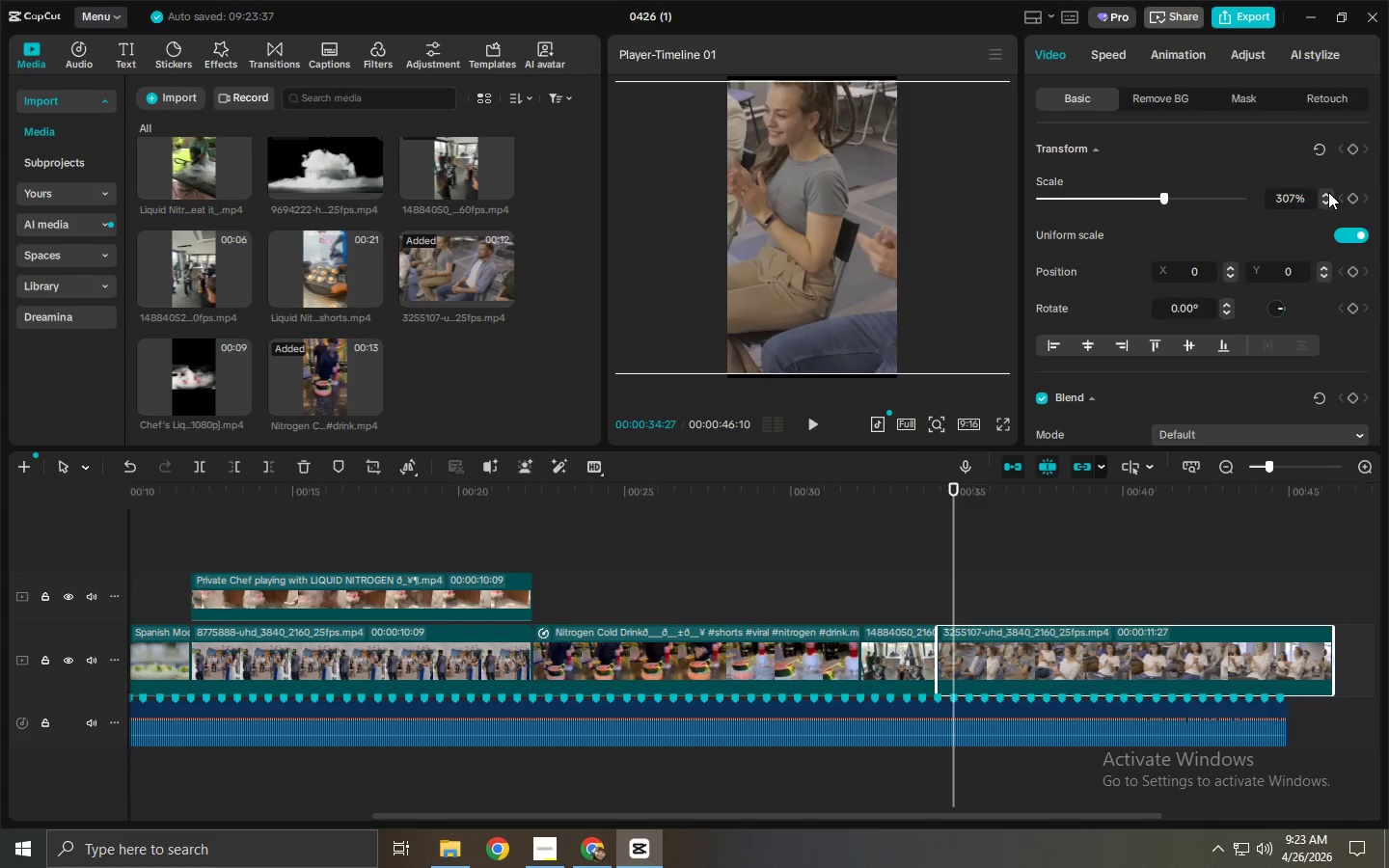 
triple_click([1328, 192])
 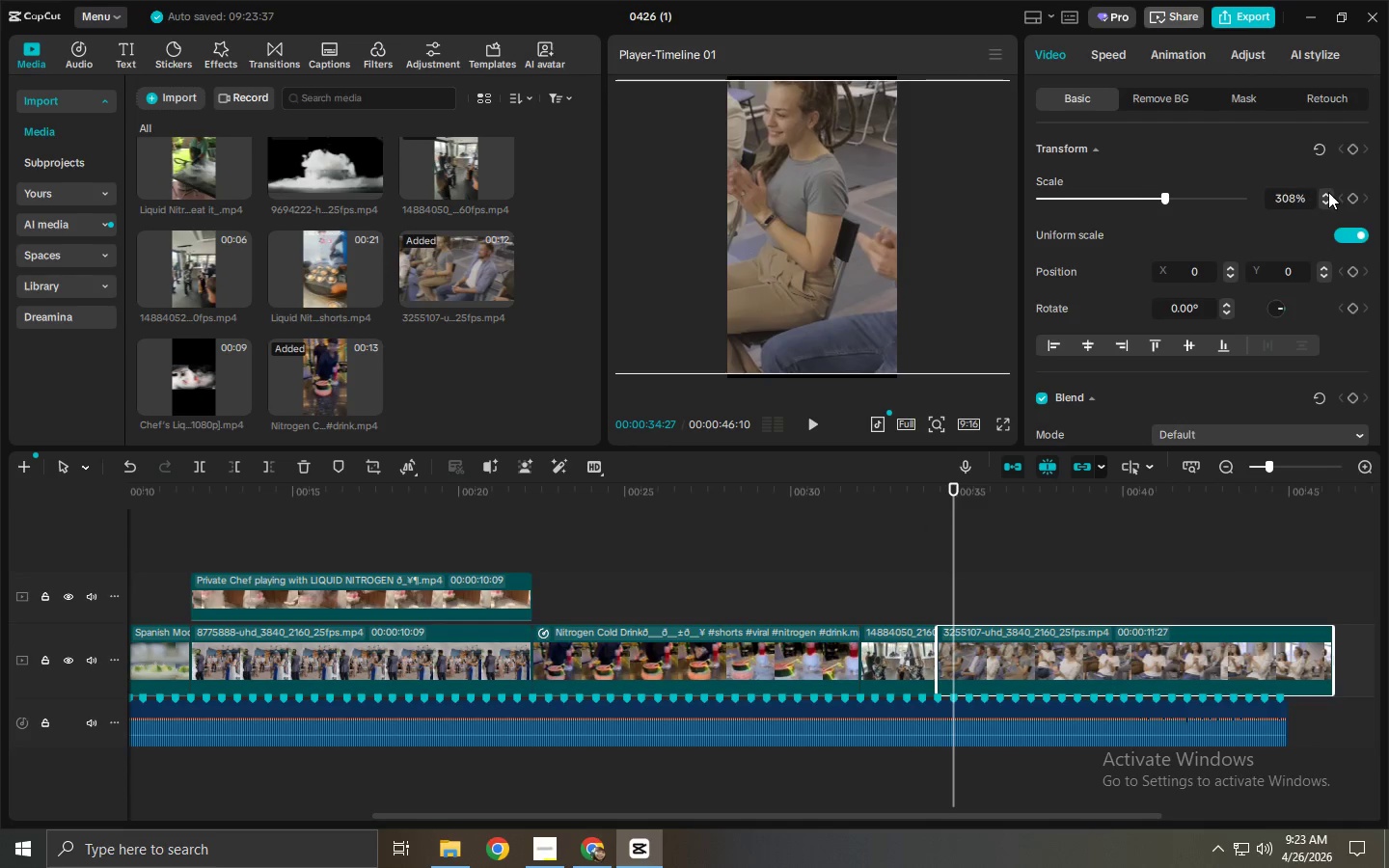 
triple_click([1328, 192])
 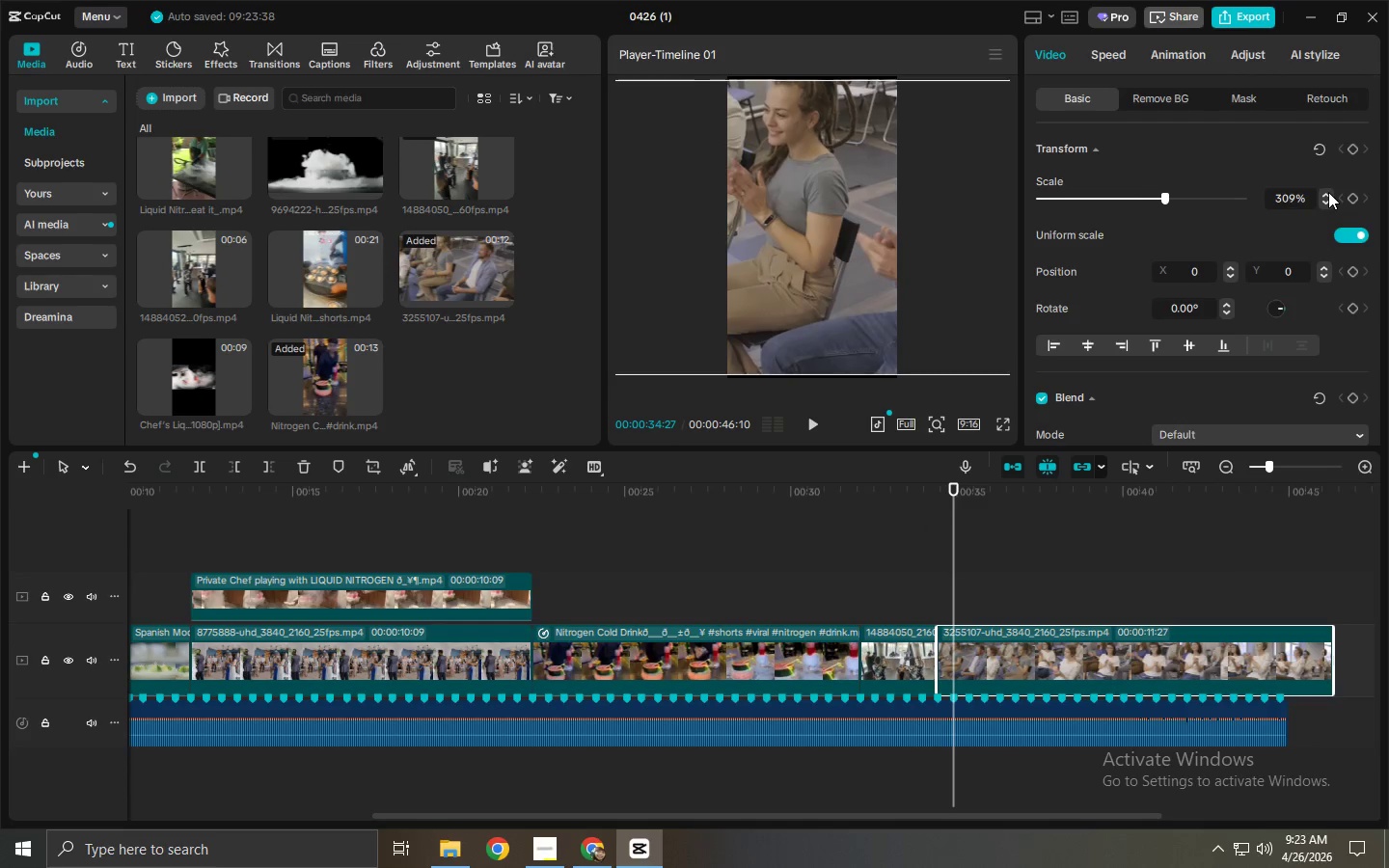 
triple_click([1328, 192])
 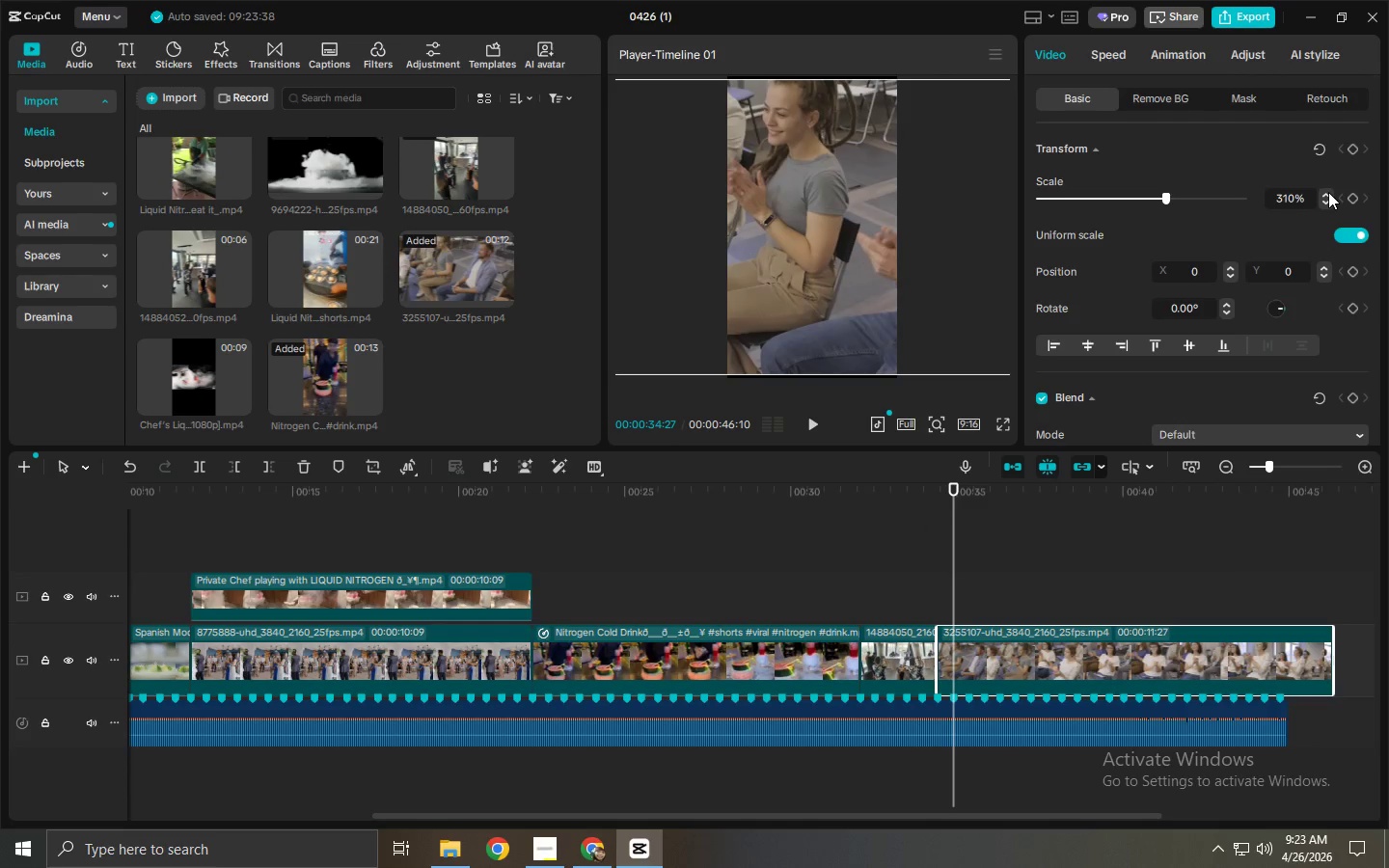 
triple_click([1328, 192])
 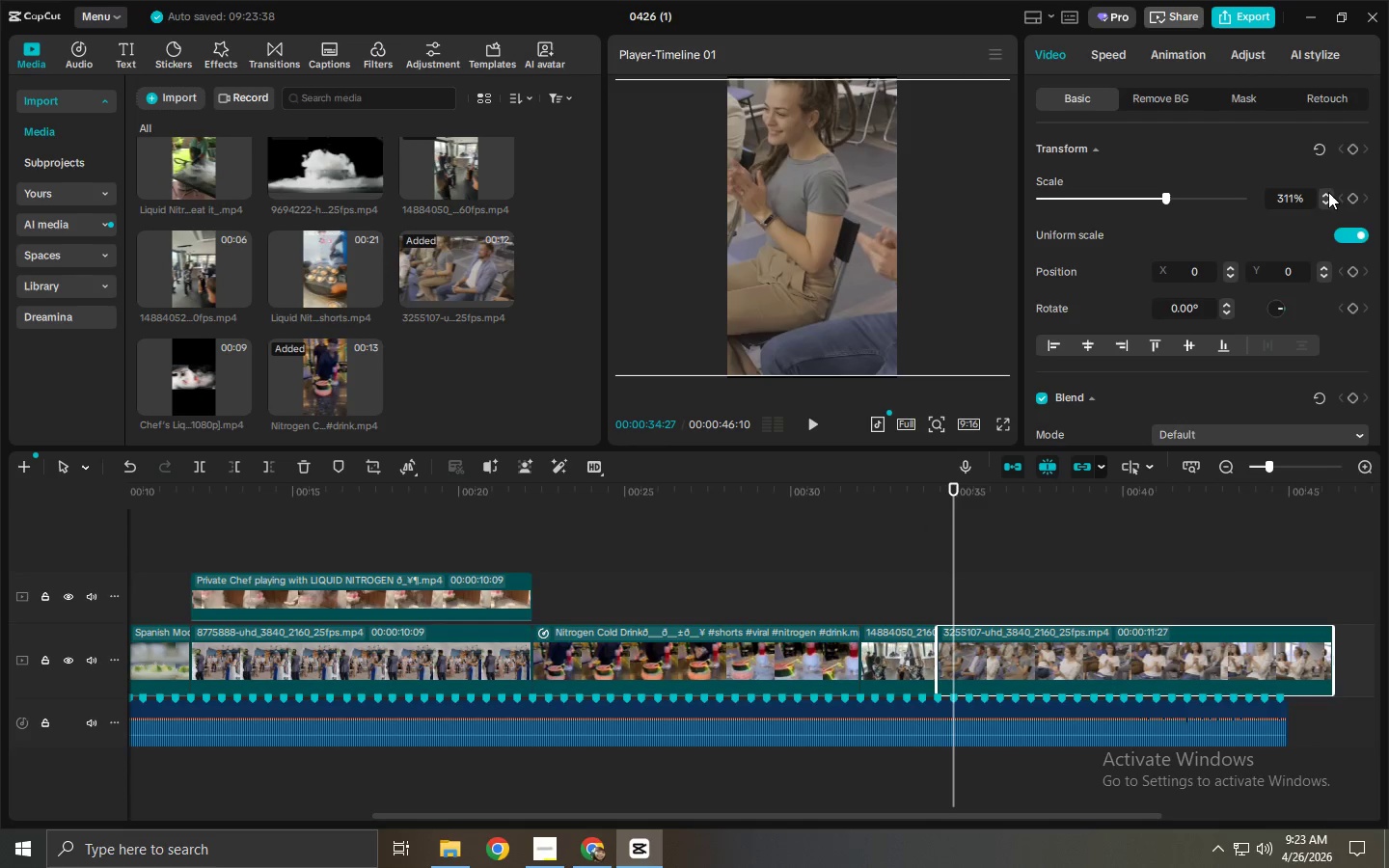 
triple_click([1328, 192])
 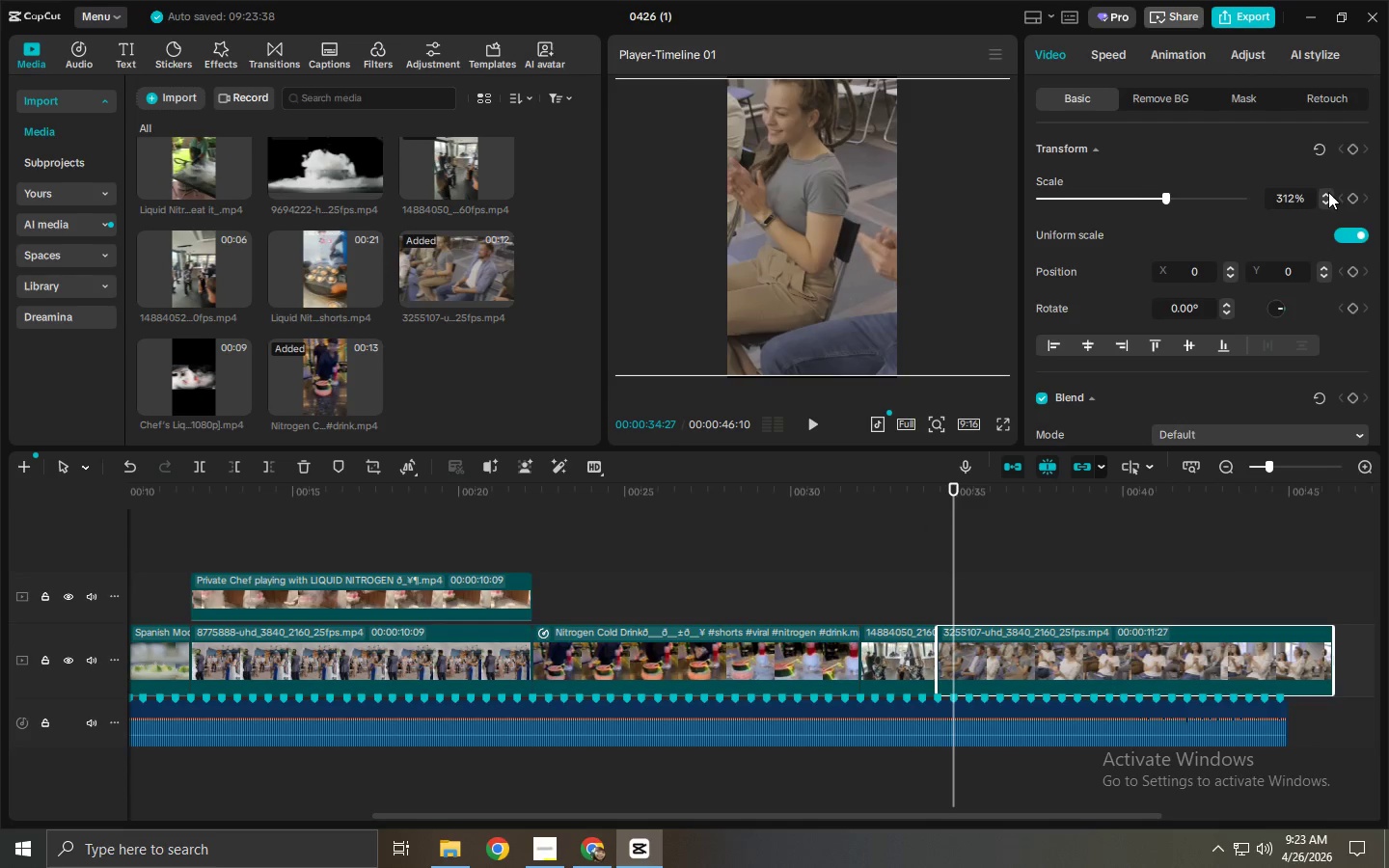 
triple_click([1328, 192])
 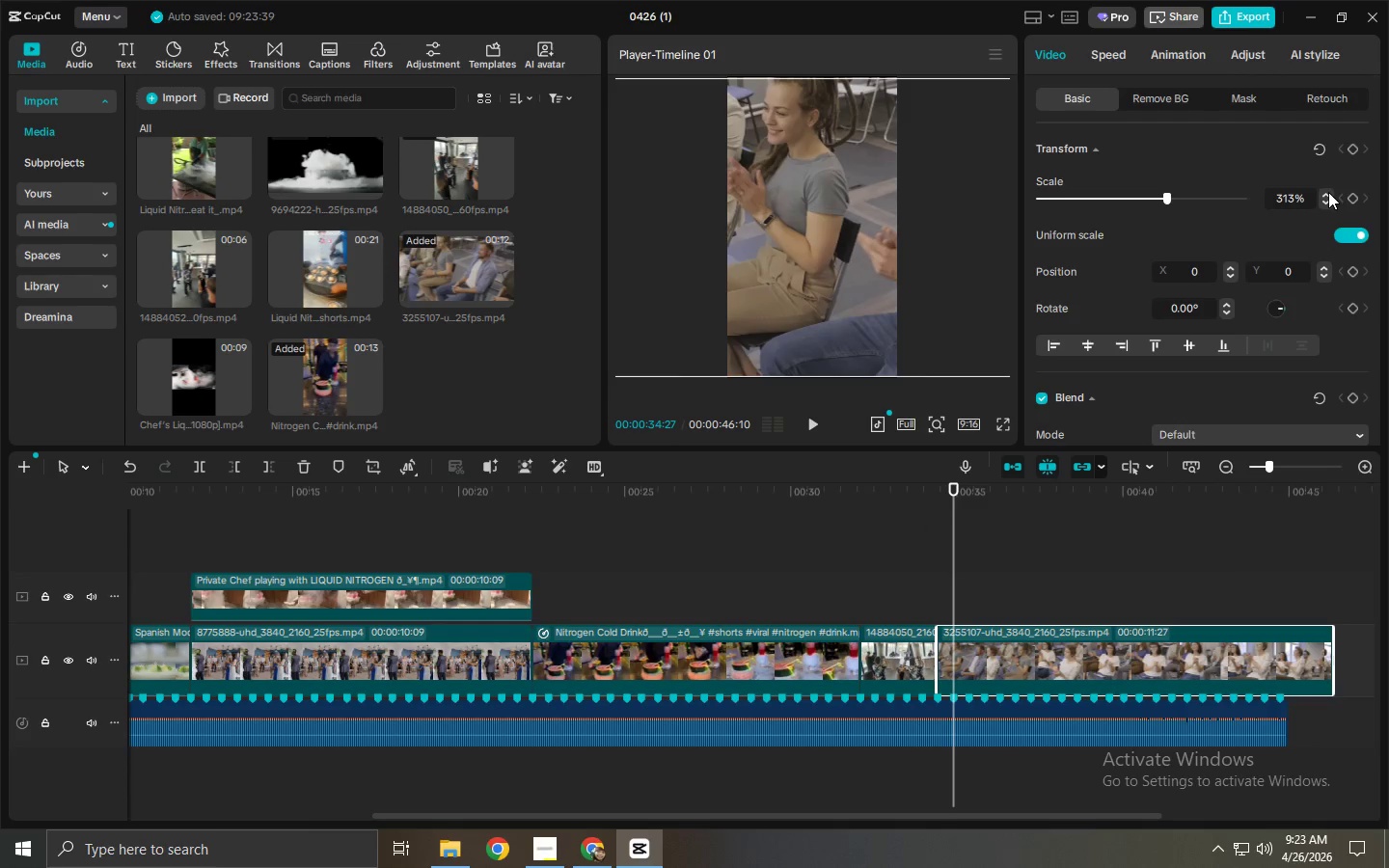 
triple_click([1328, 192])
 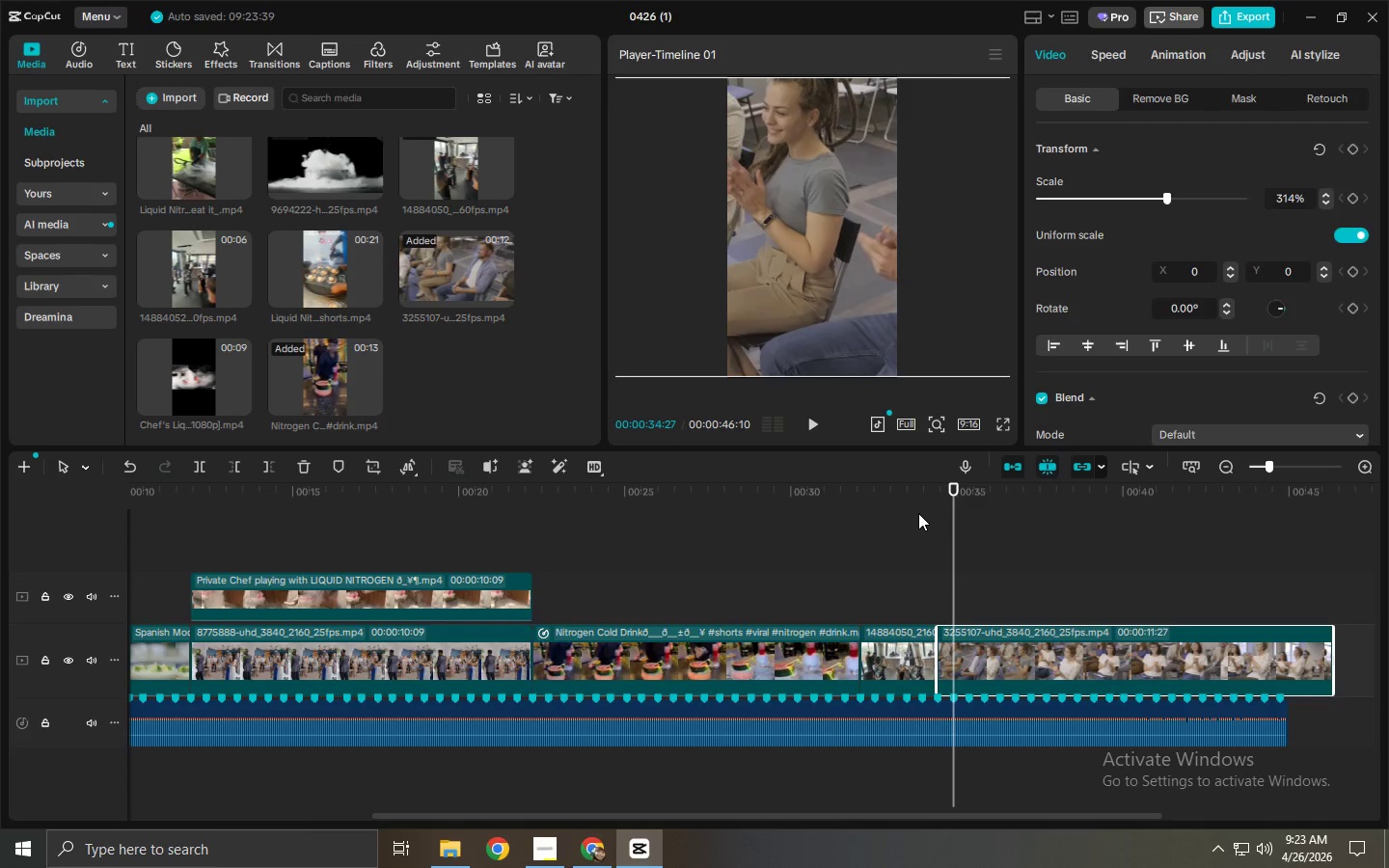 
left_click([917, 513])
 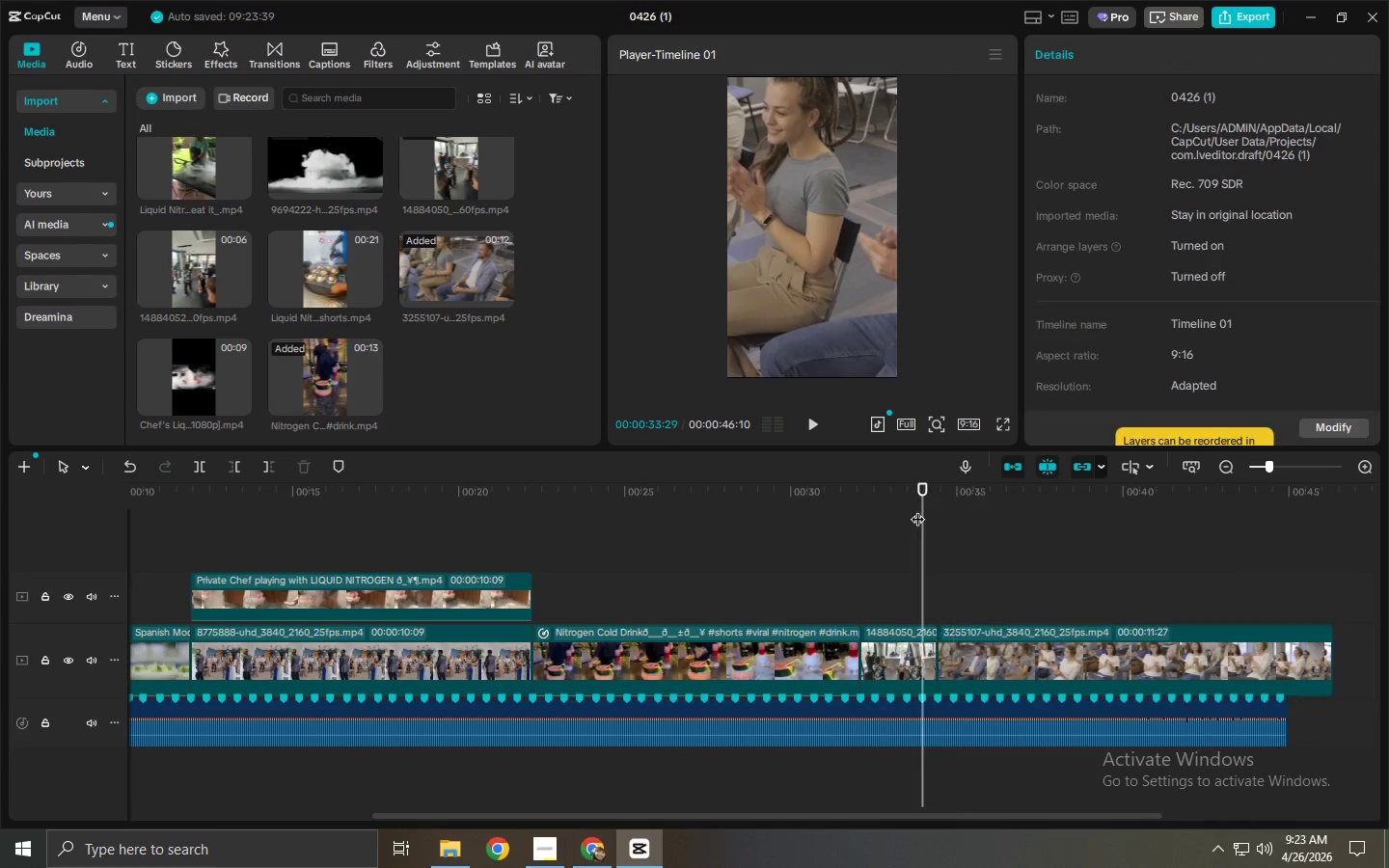 
key(Space)
 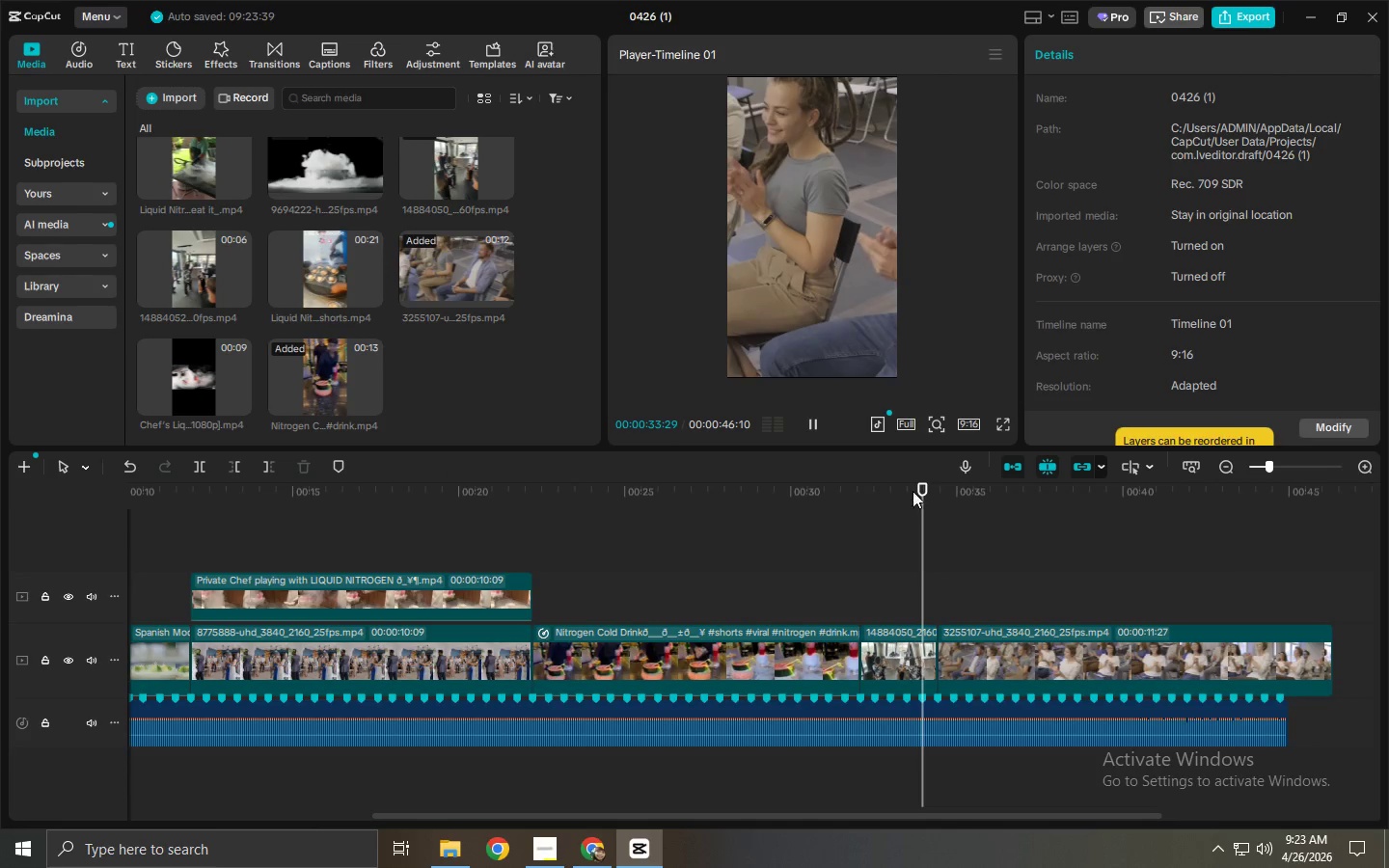 
left_click([880, 485])
 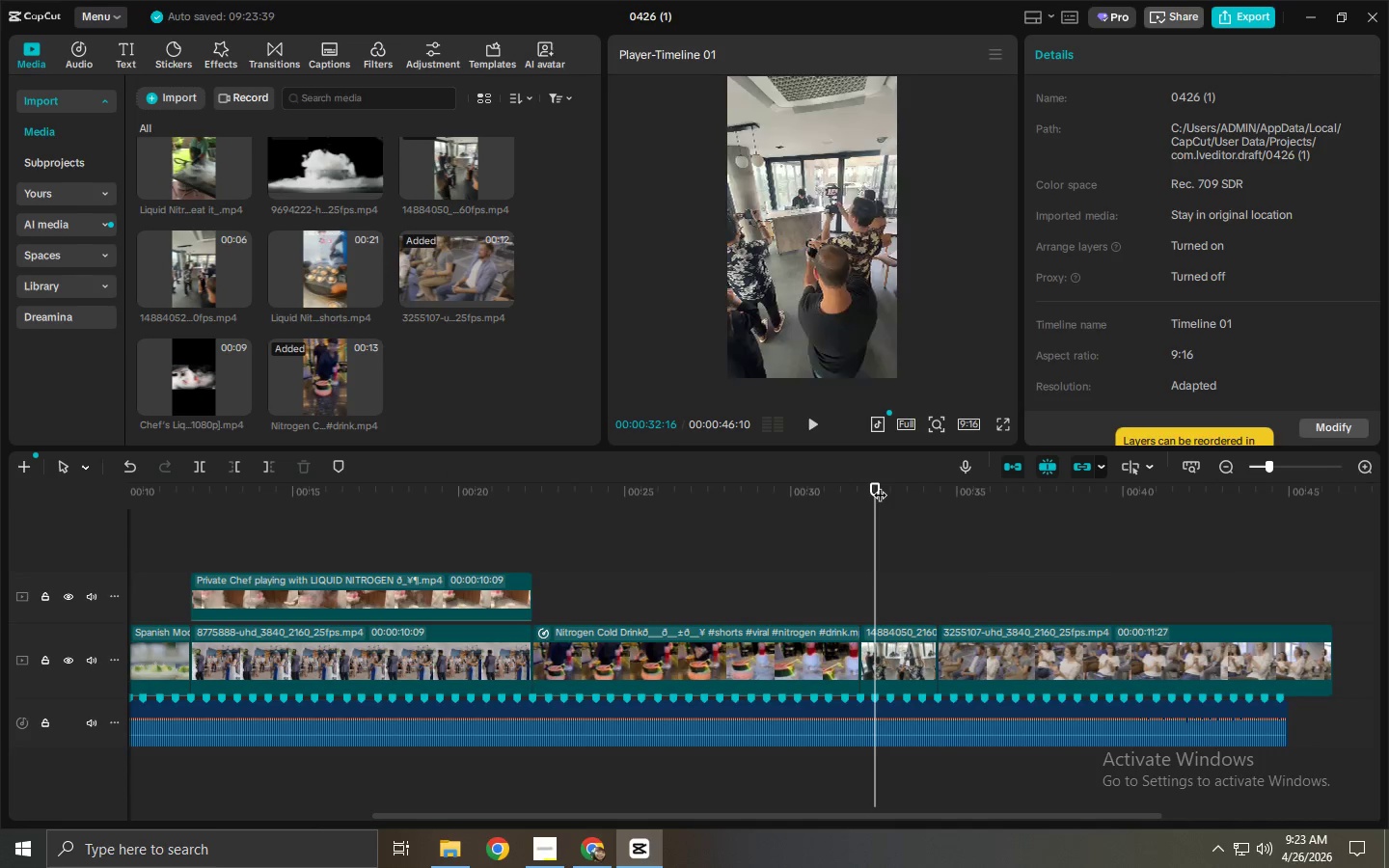 
key(Space)
 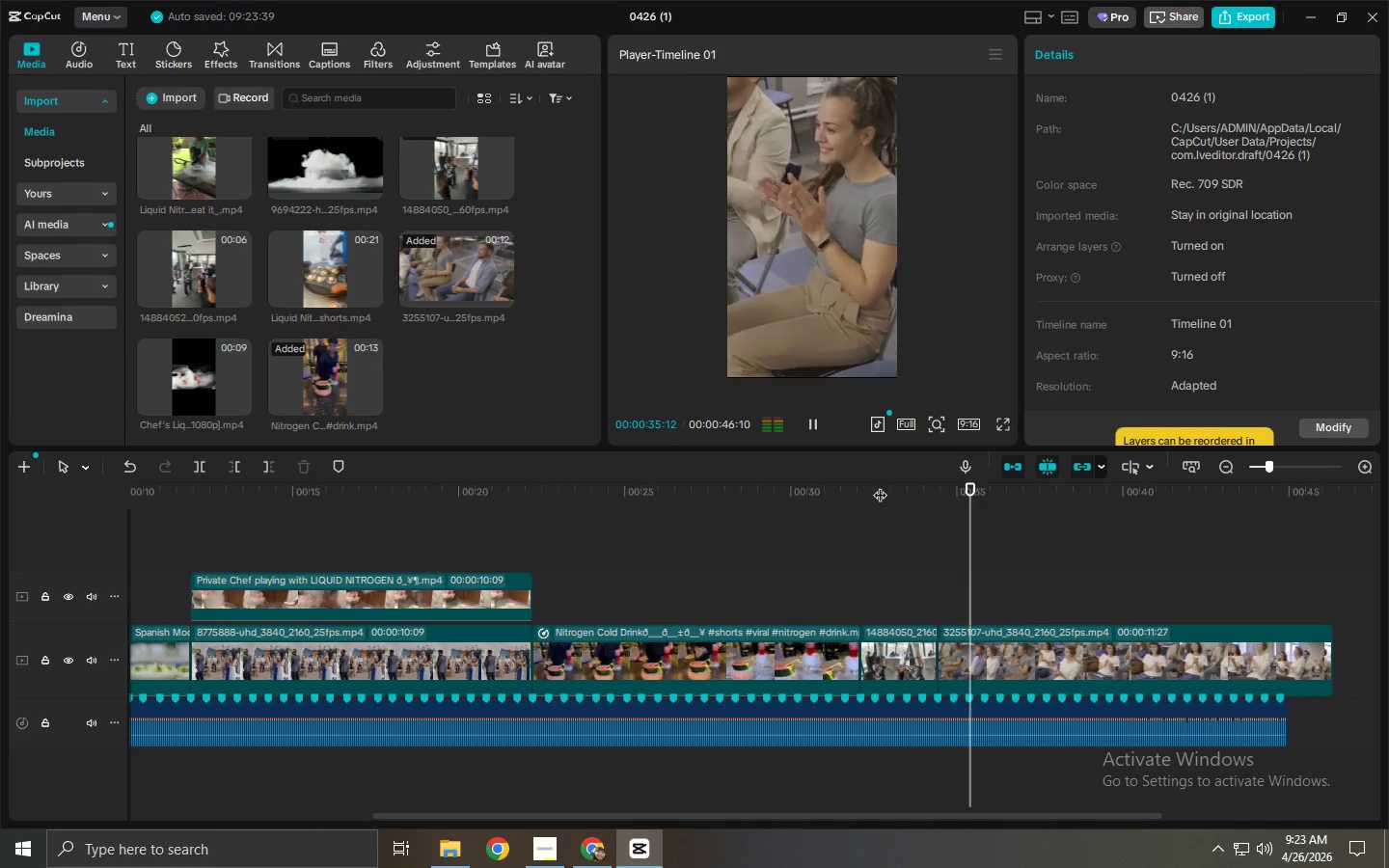 
key(Space)
 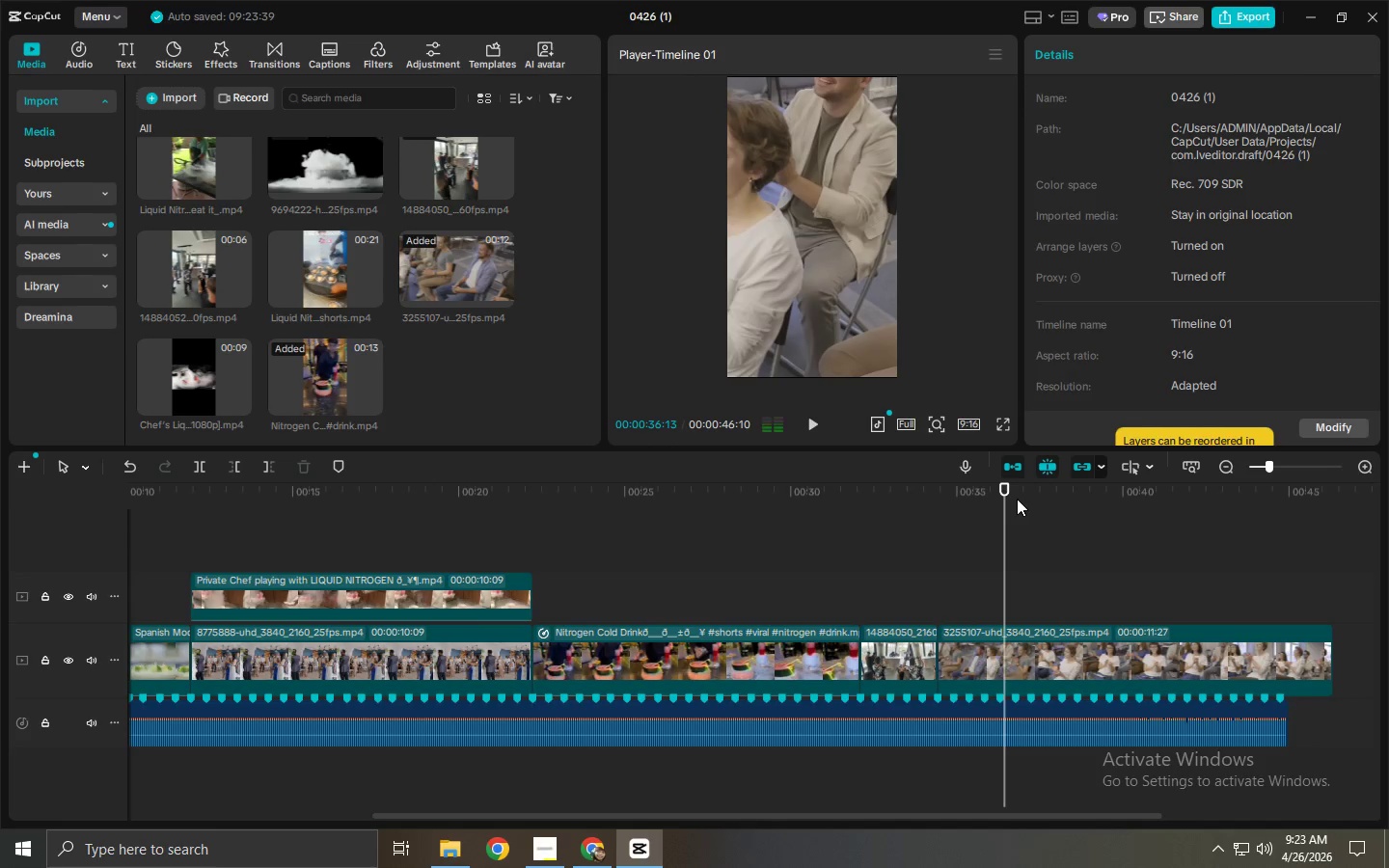 
key(Space)
 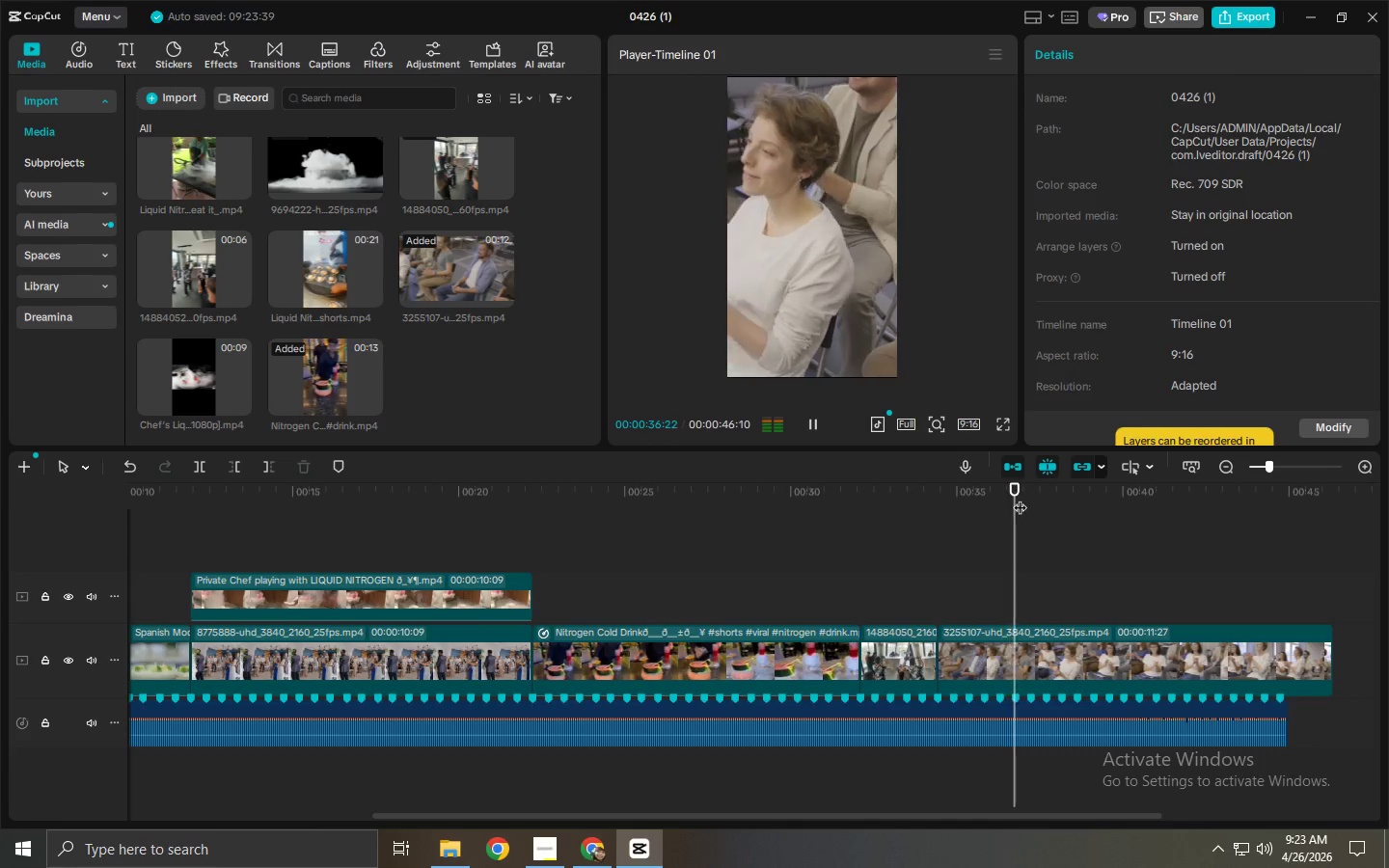 
key(Space)
 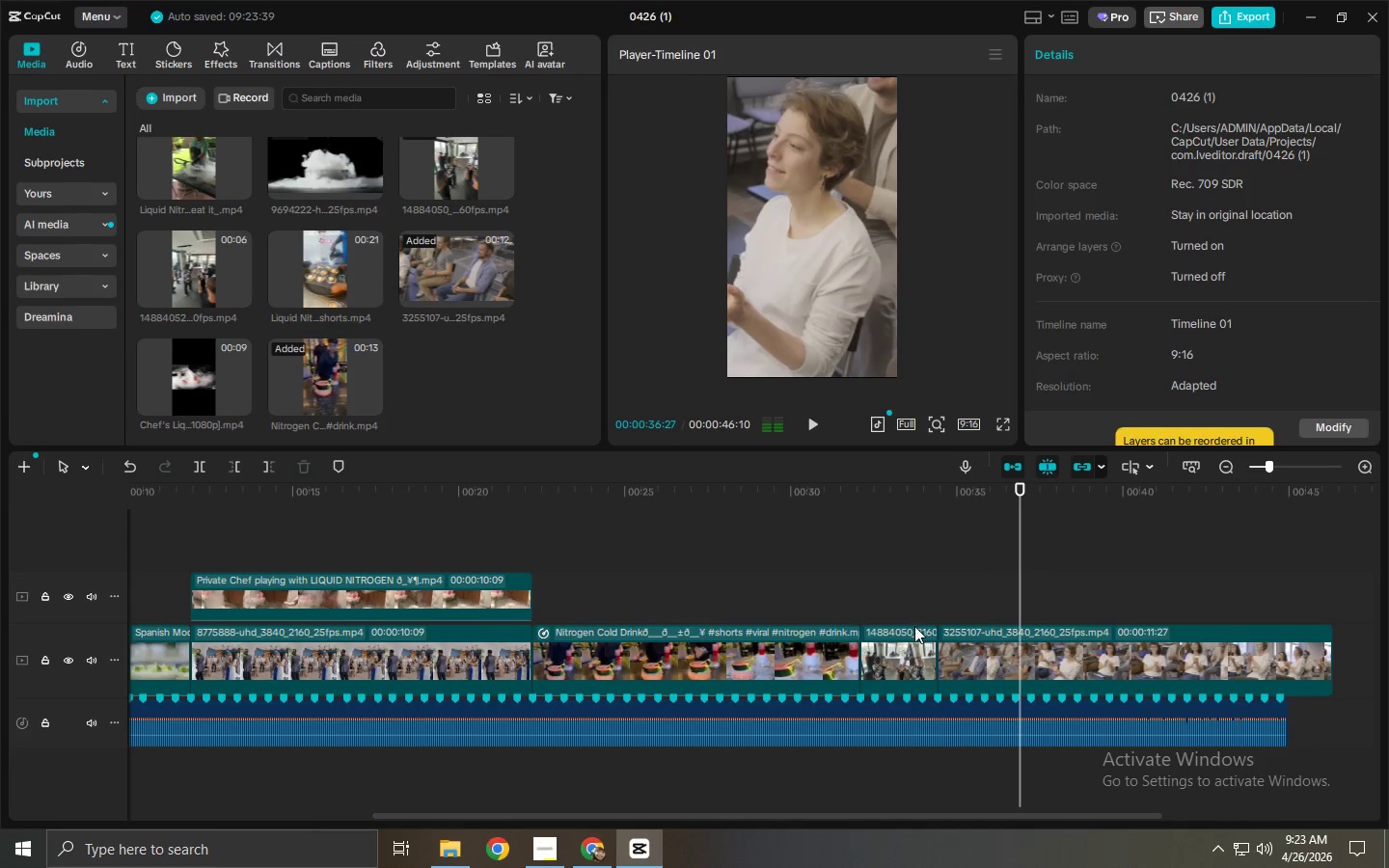 
left_click([902, 649])
 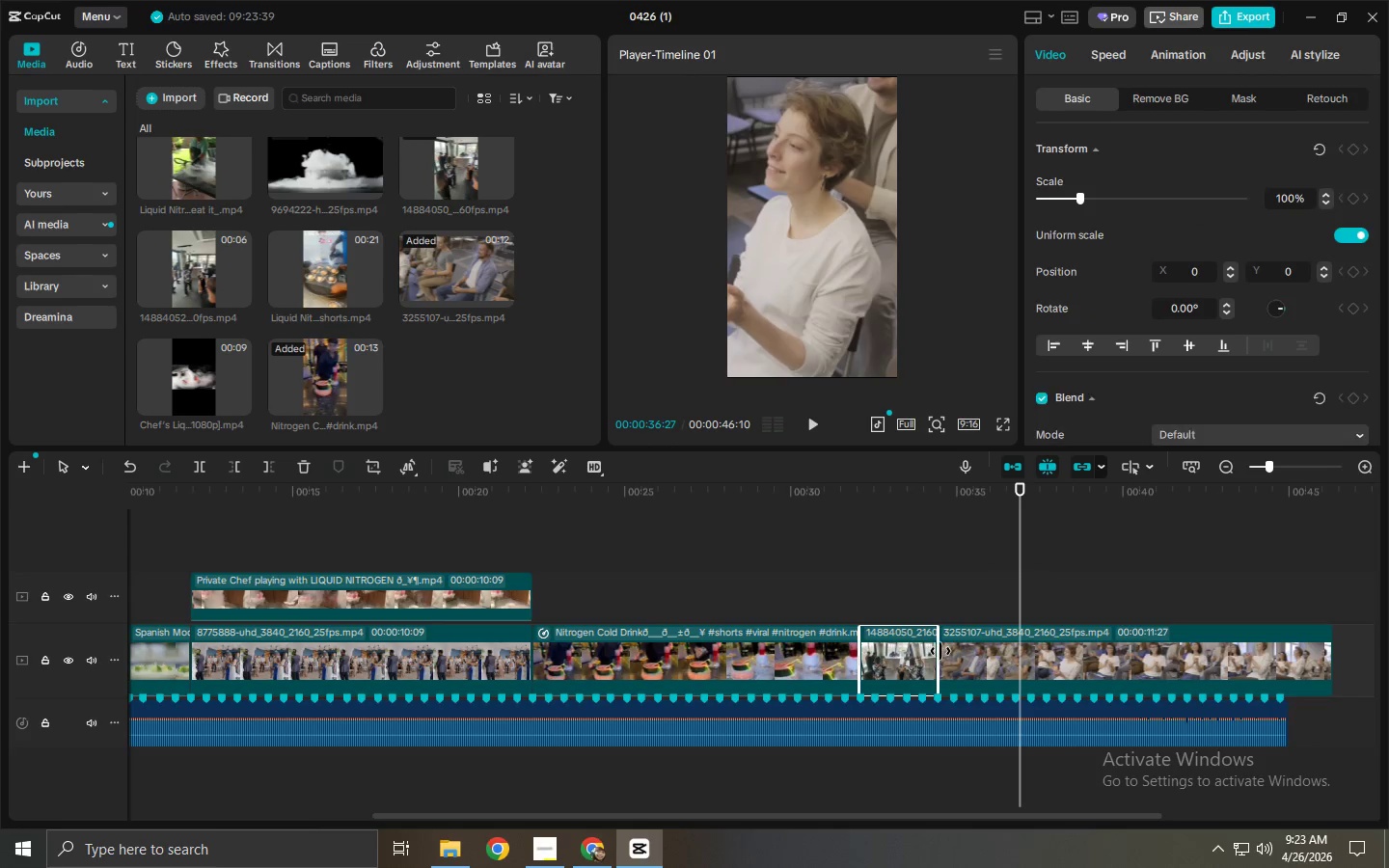 
left_click_drag(start_coordinate=[940, 651], to_coordinate=[954, 654])
 